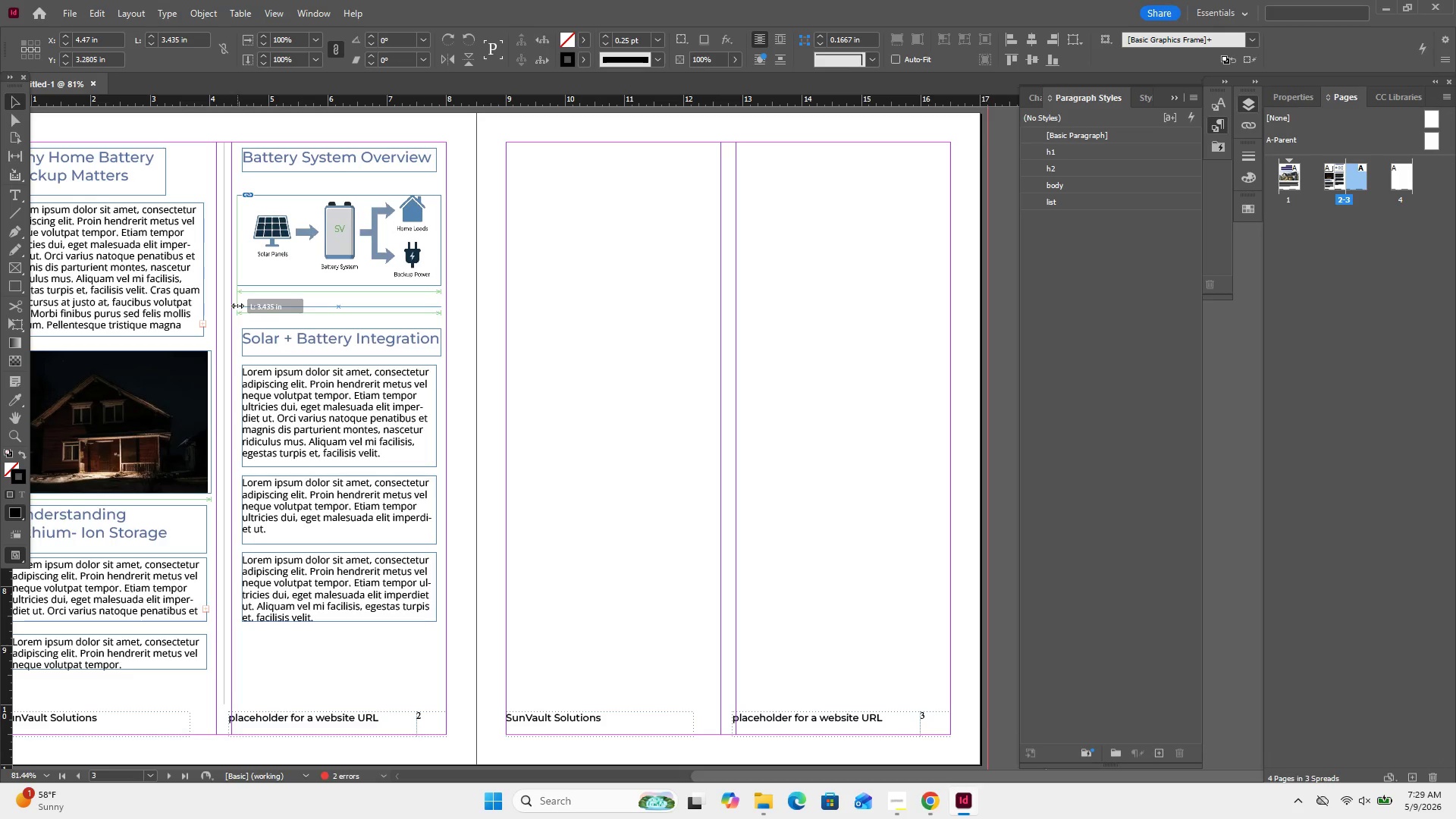 
left_click([372, 159])
 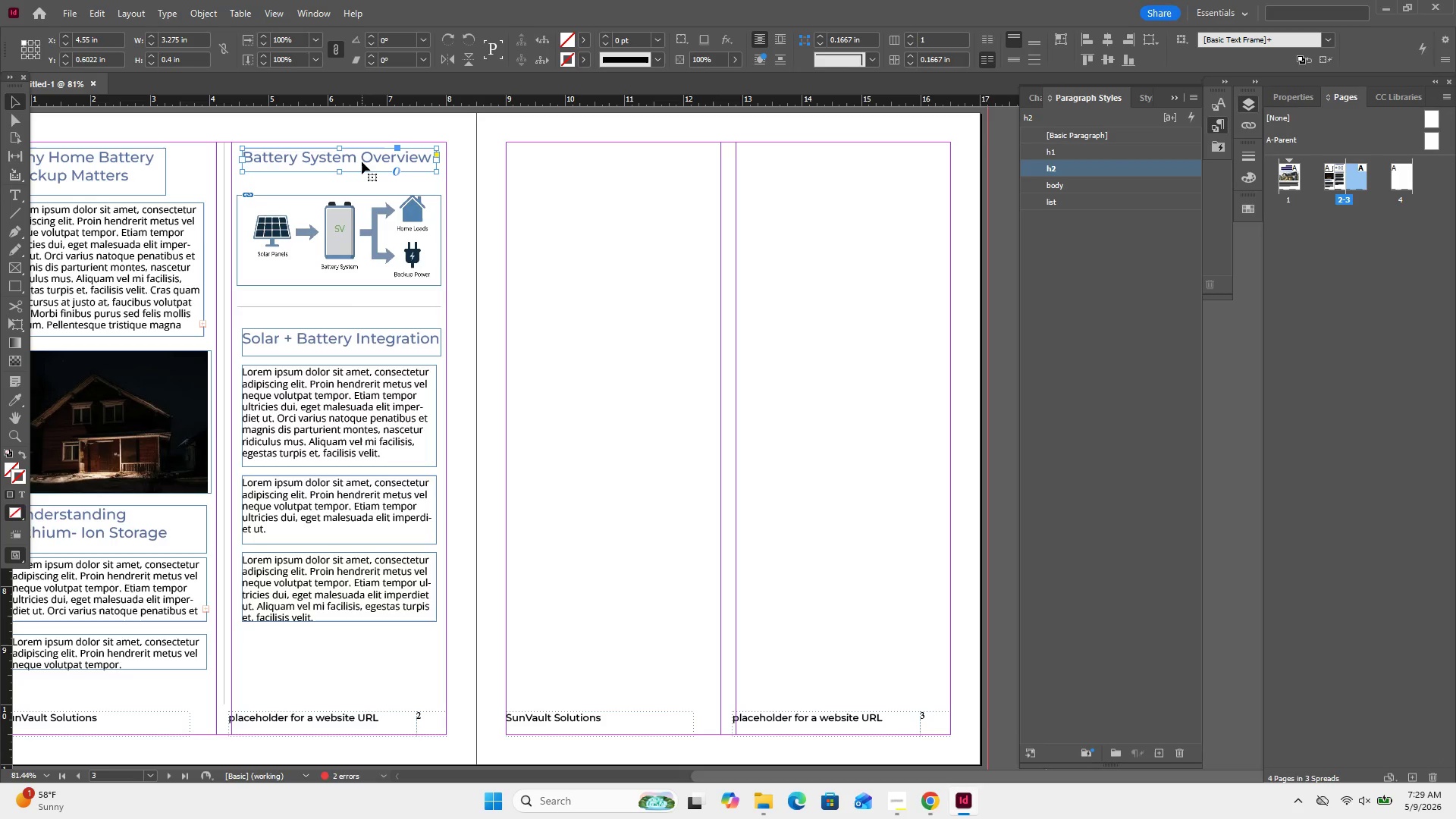 
left_click_drag(start_coordinate=[362, 162], to_coordinate=[362, 170])
 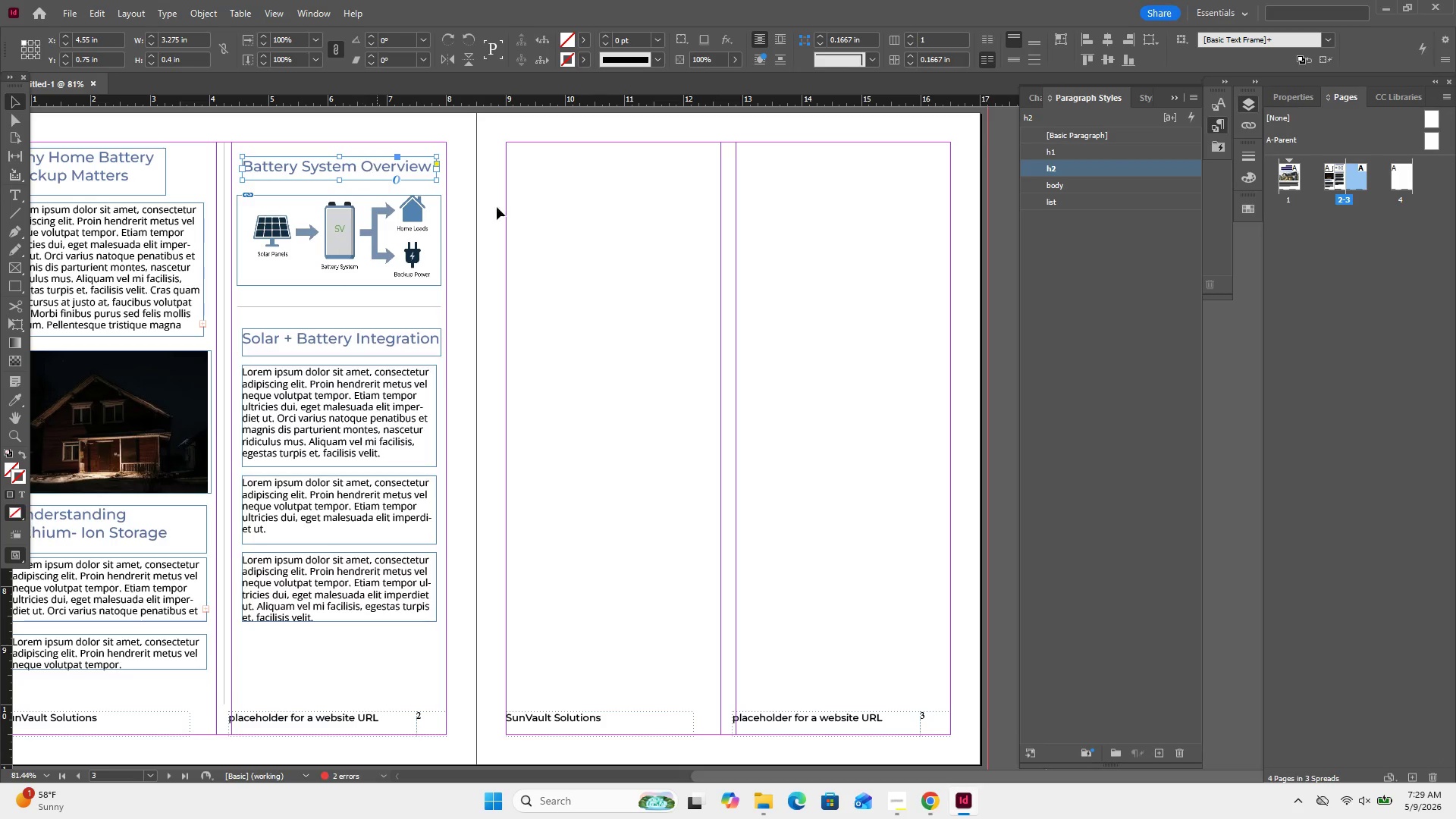 
left_click([595, 228])
 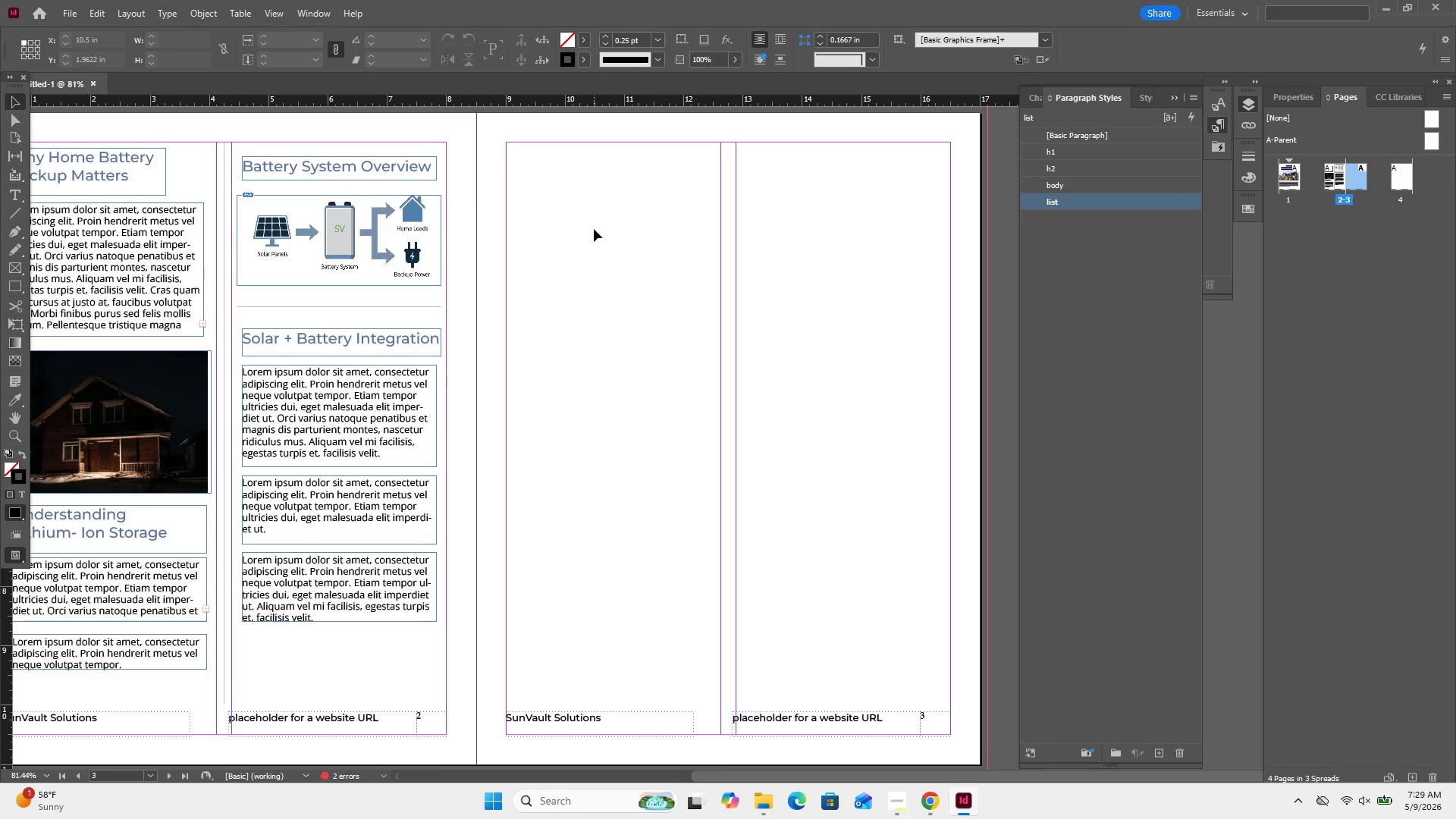 
scroll: coordinate [592, 231], scroll_direction: none, amount: 0.0
 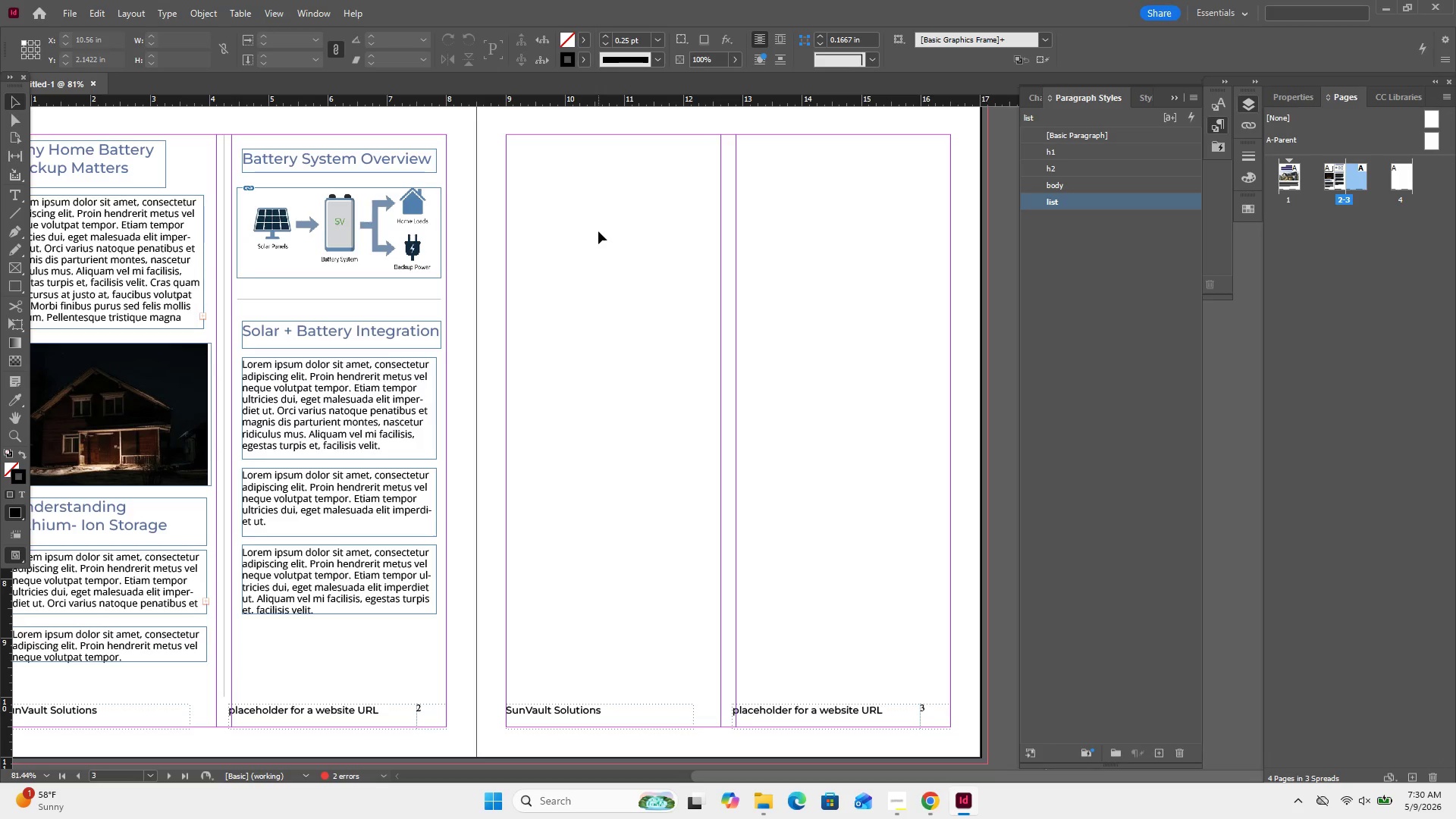 
wait(42.54)
 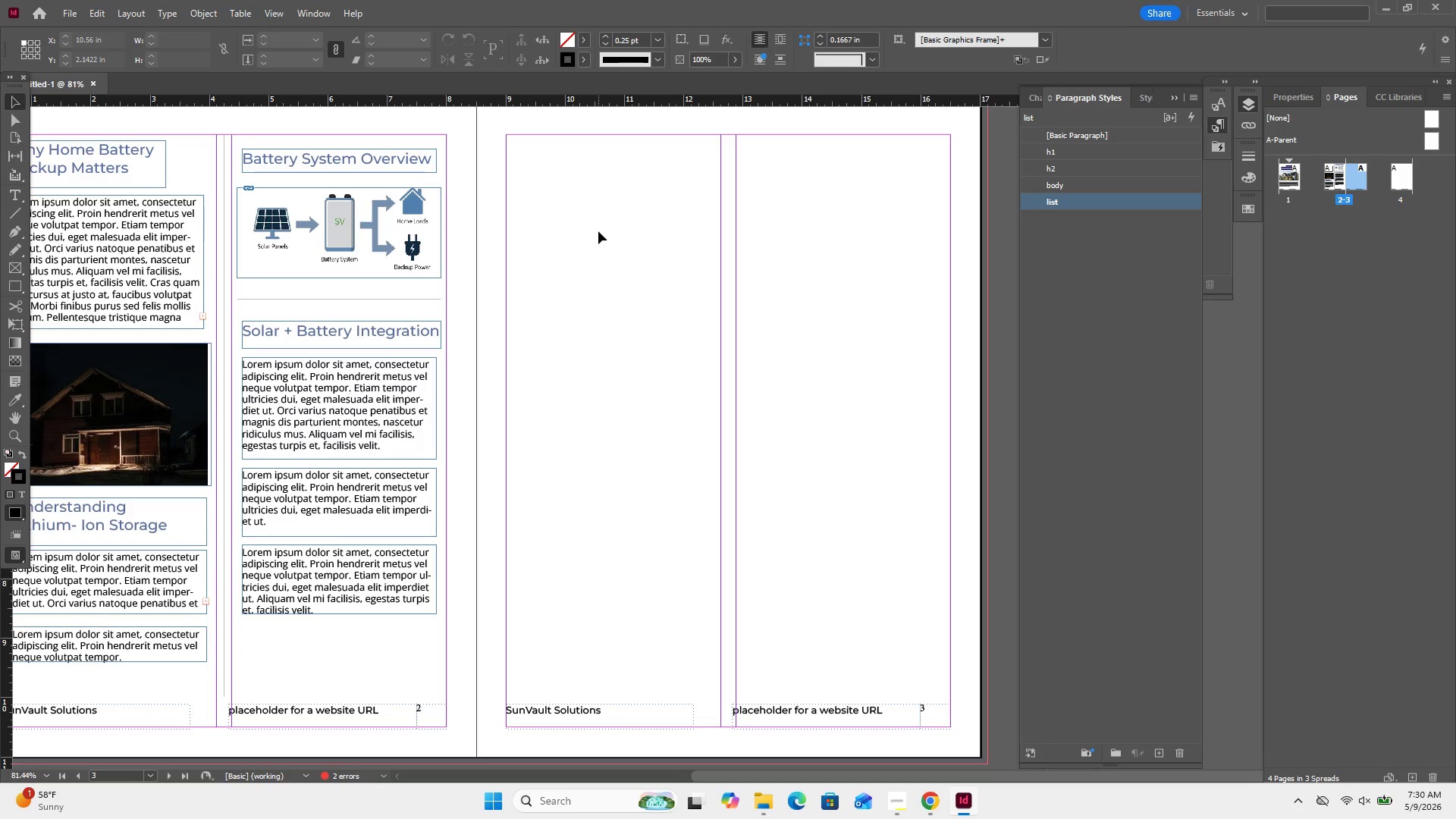 
left_click_drag(start_coordinate=[774, 162], to_coordinate=[943, 637])
 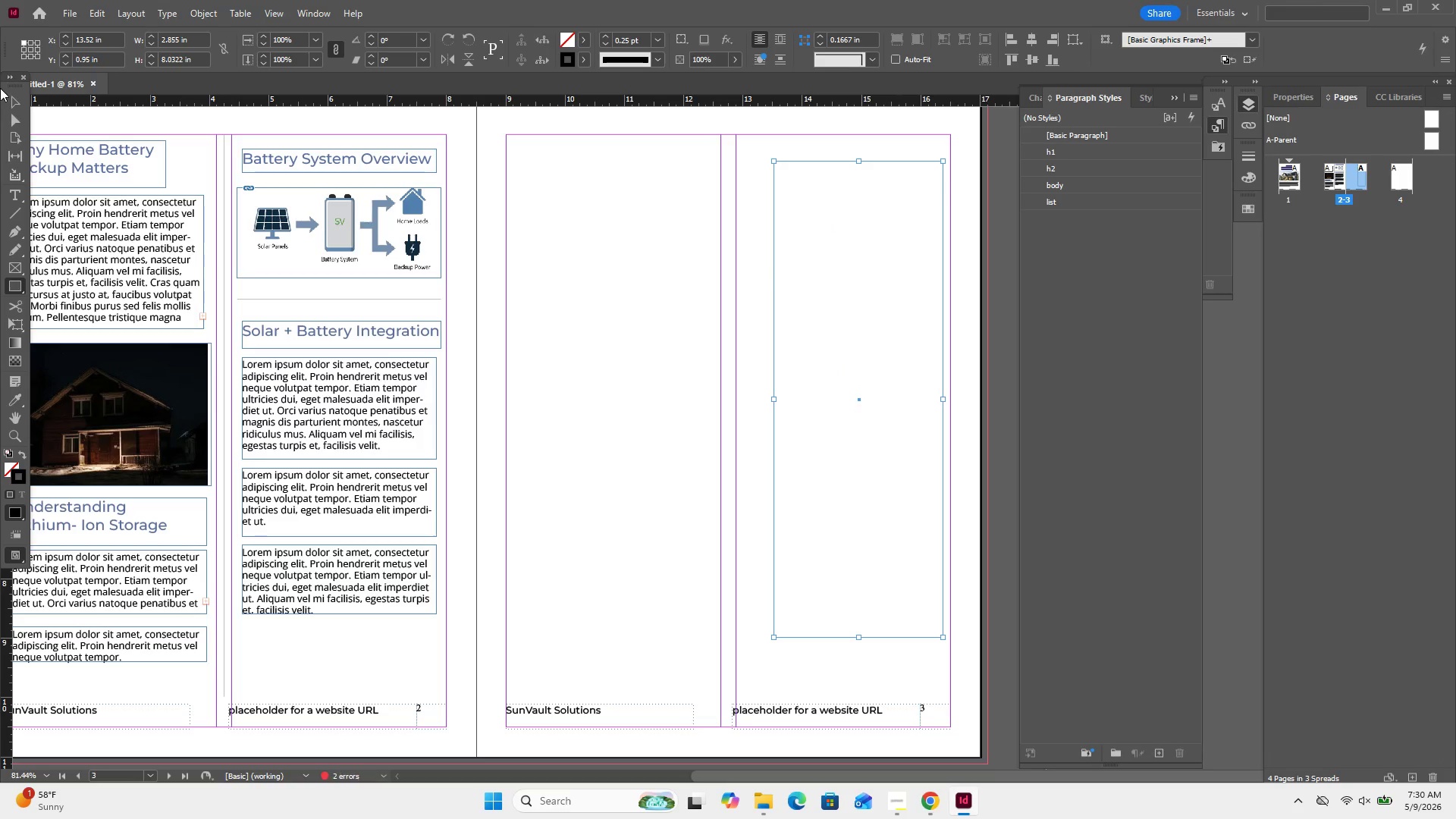 
left_click([20, 110])
 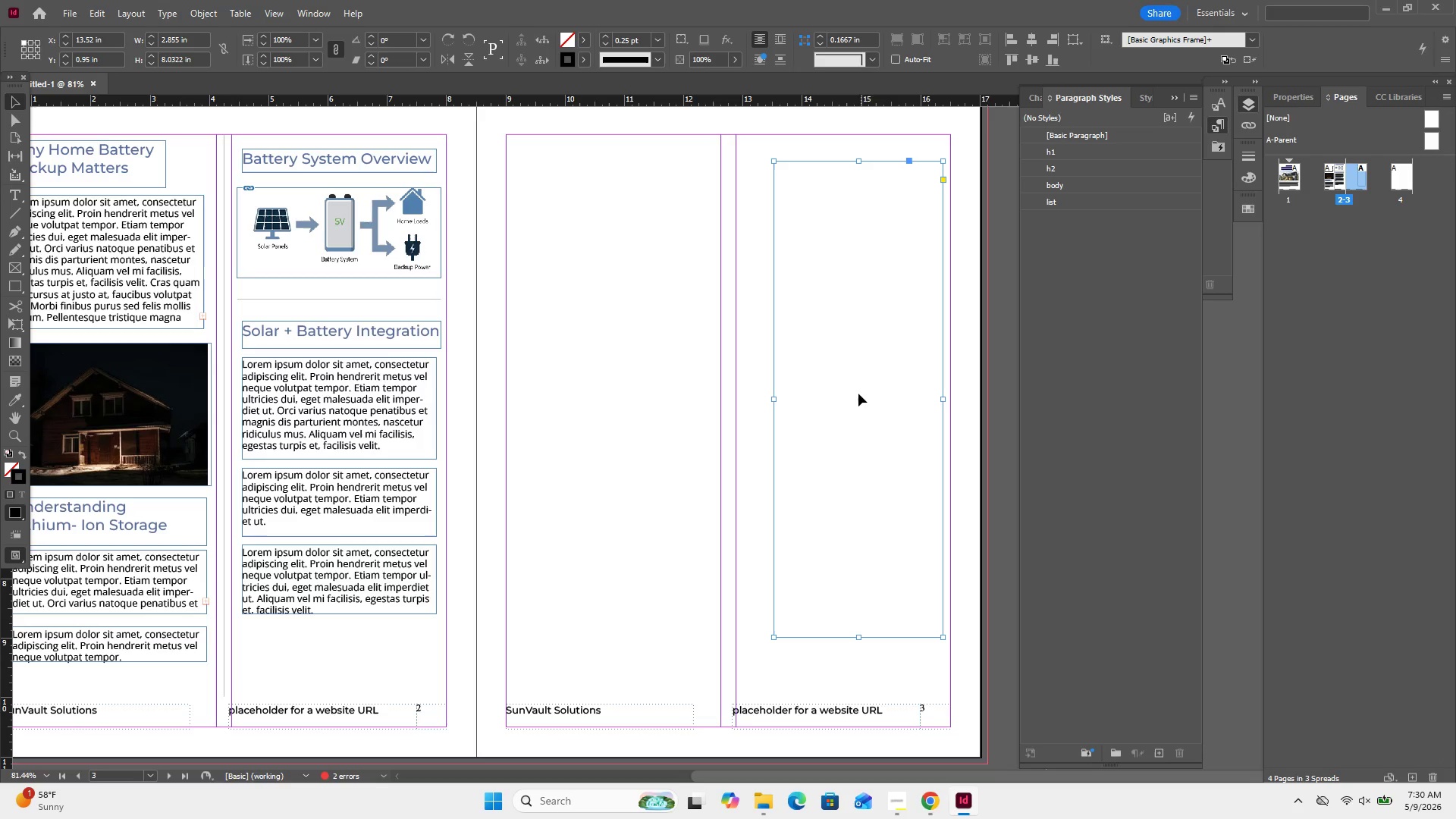 
left_click_drag(start_coordinate=[861, 398], to_coordinate=[846, 387])
 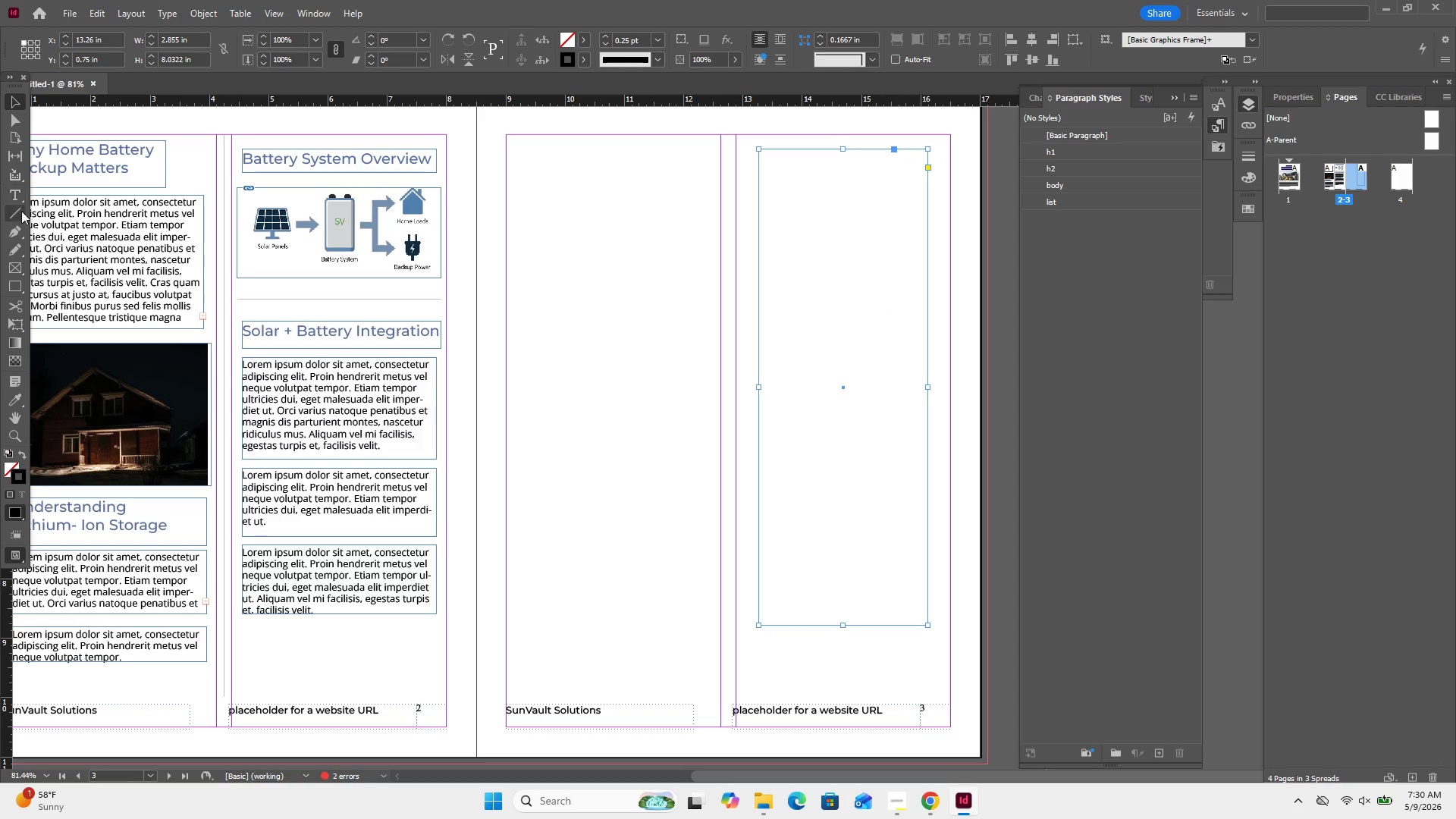 
wait(5.78)
 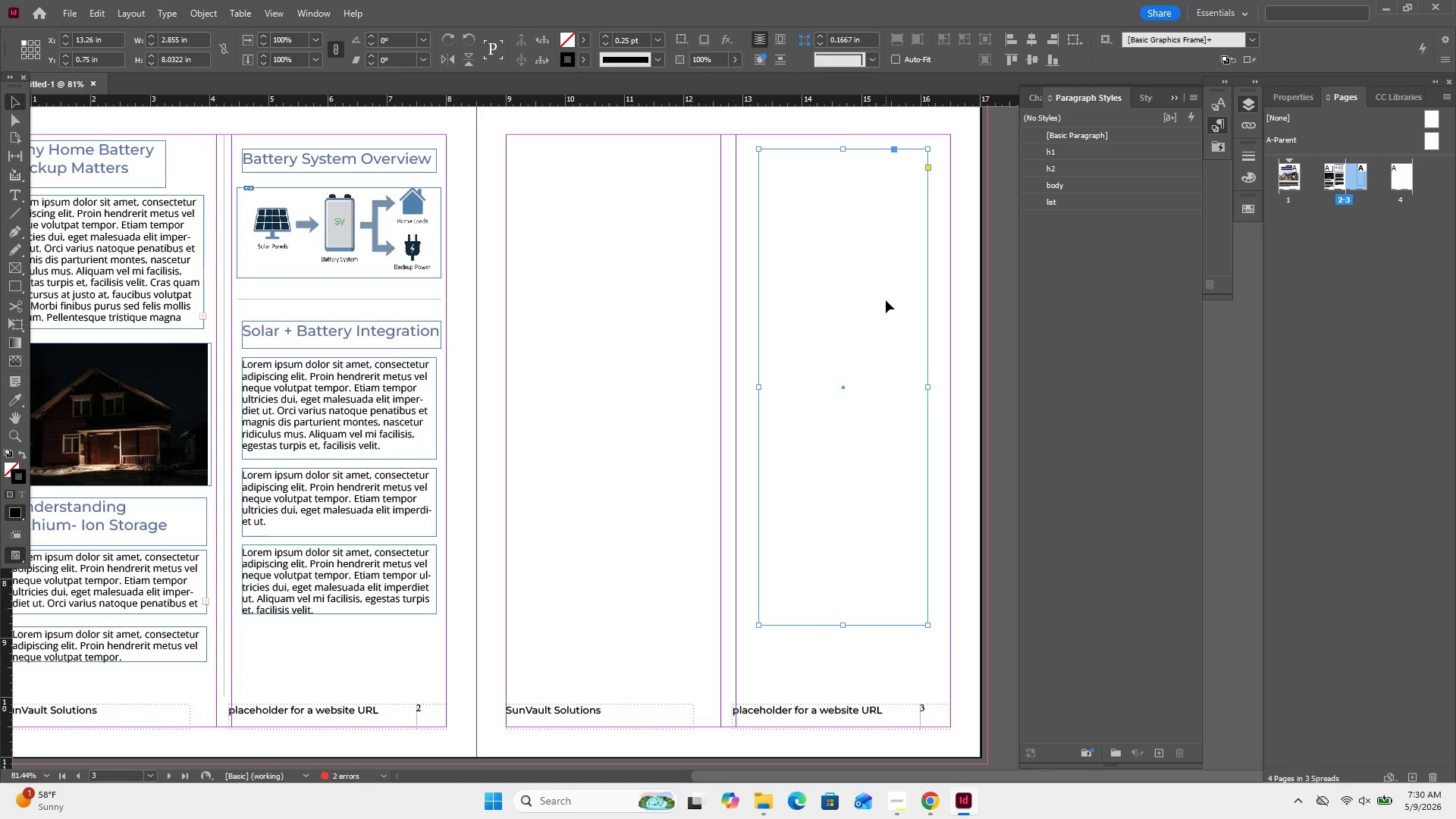 
left_click([7, 286])
 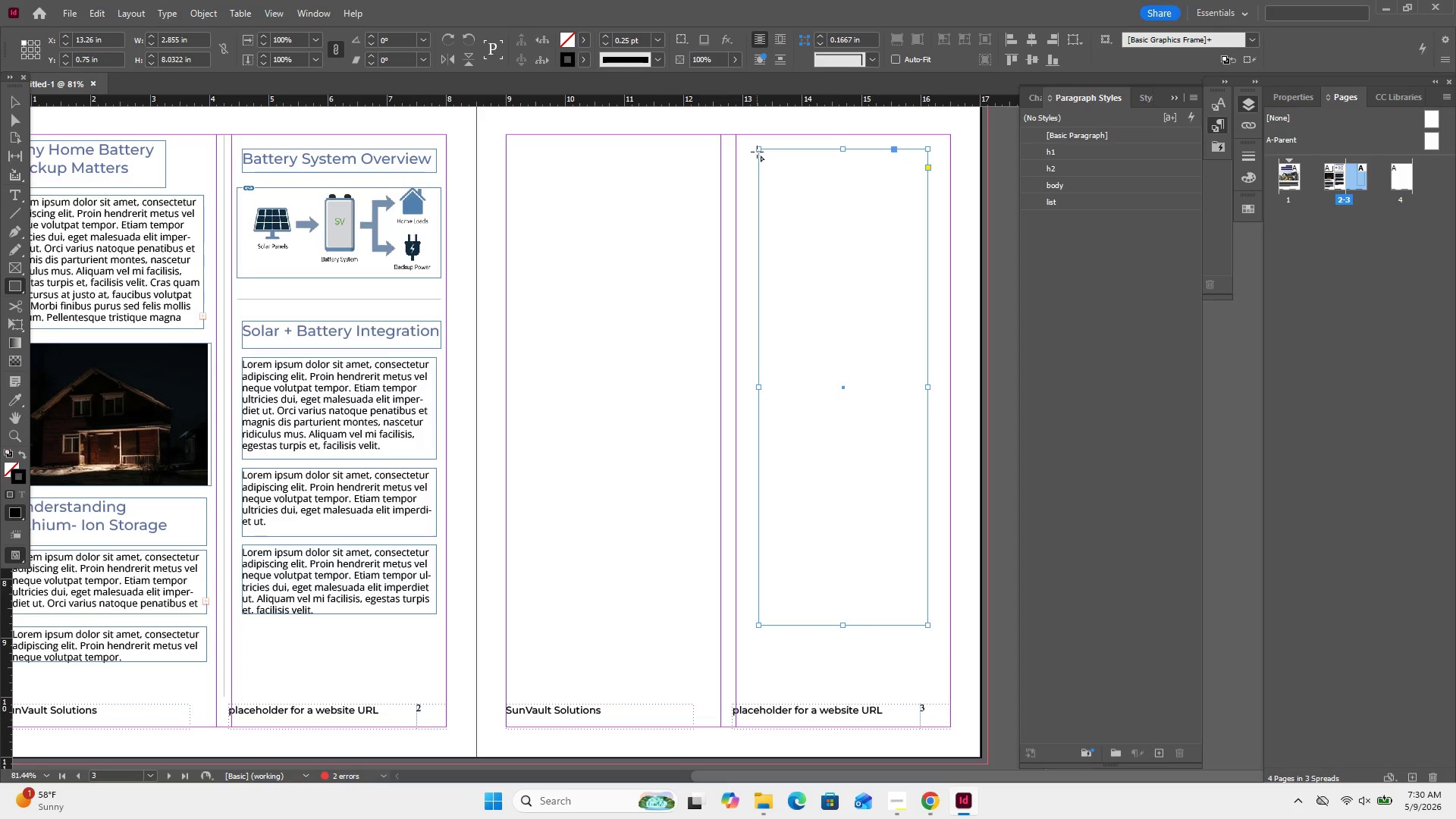 
left_click_drag(start_coordinate=[757, 143], to_coordinate=[929, 152])
 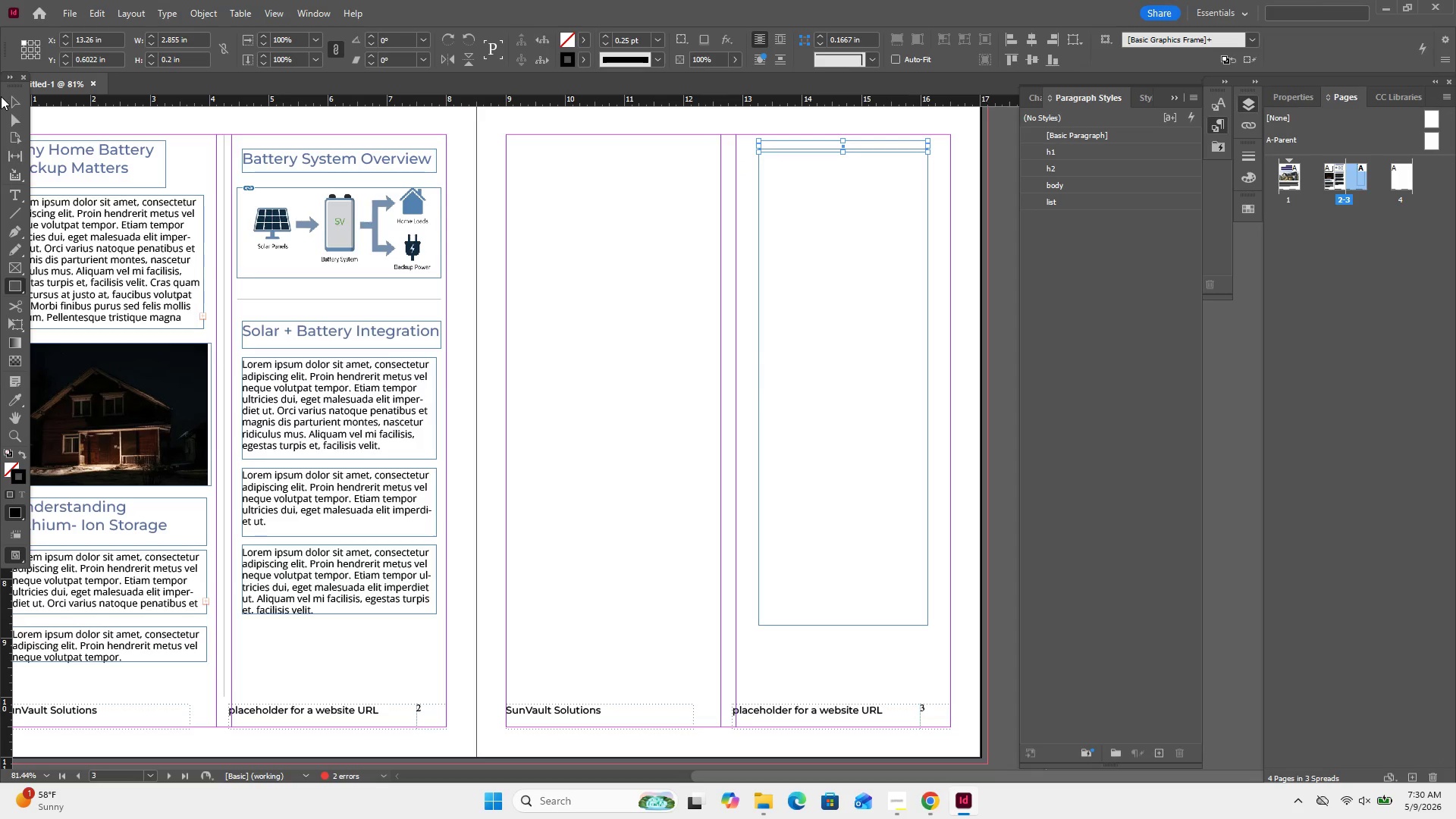 
left_click([11, 93])
 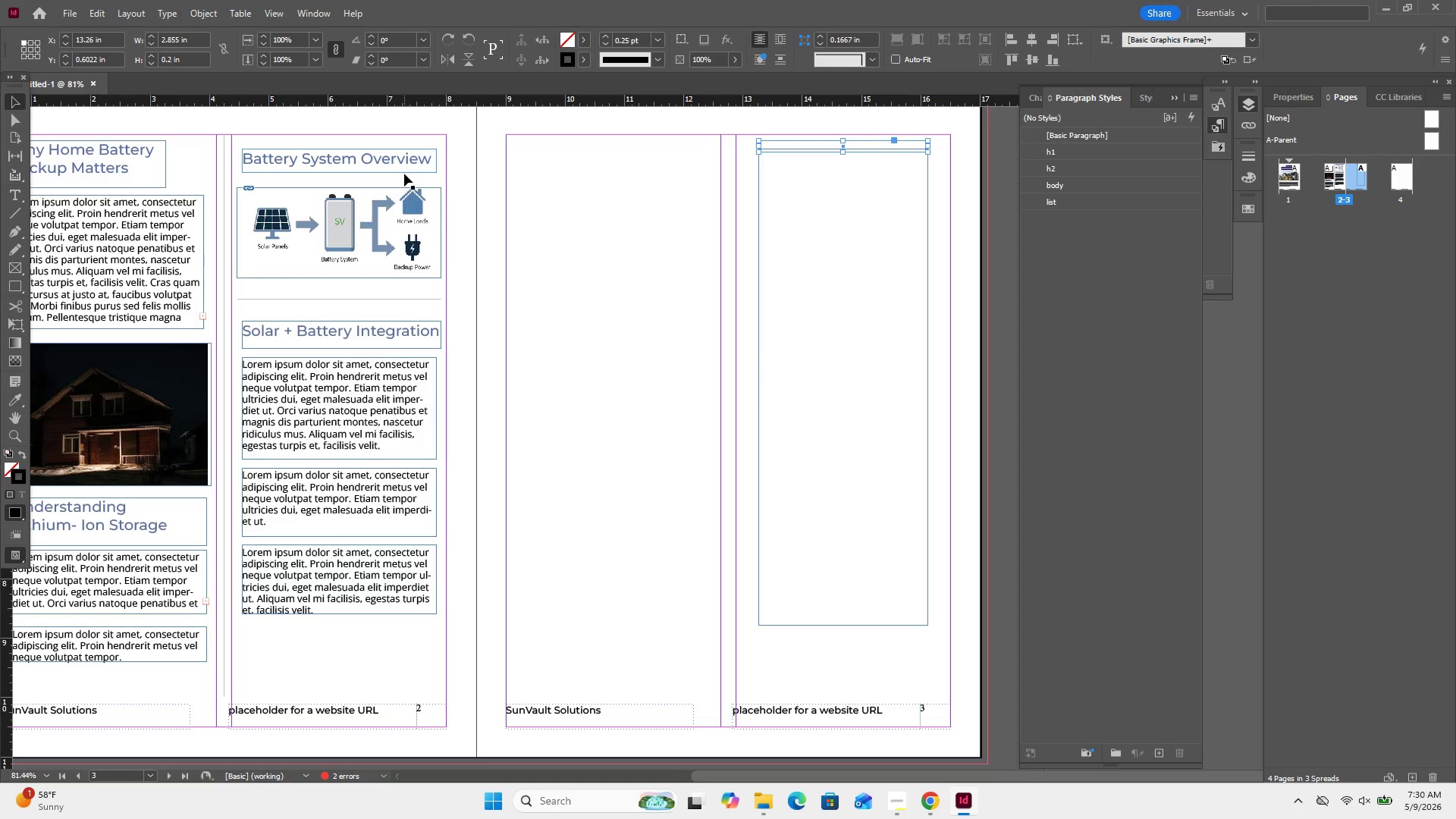 
key(ArrowDown)
 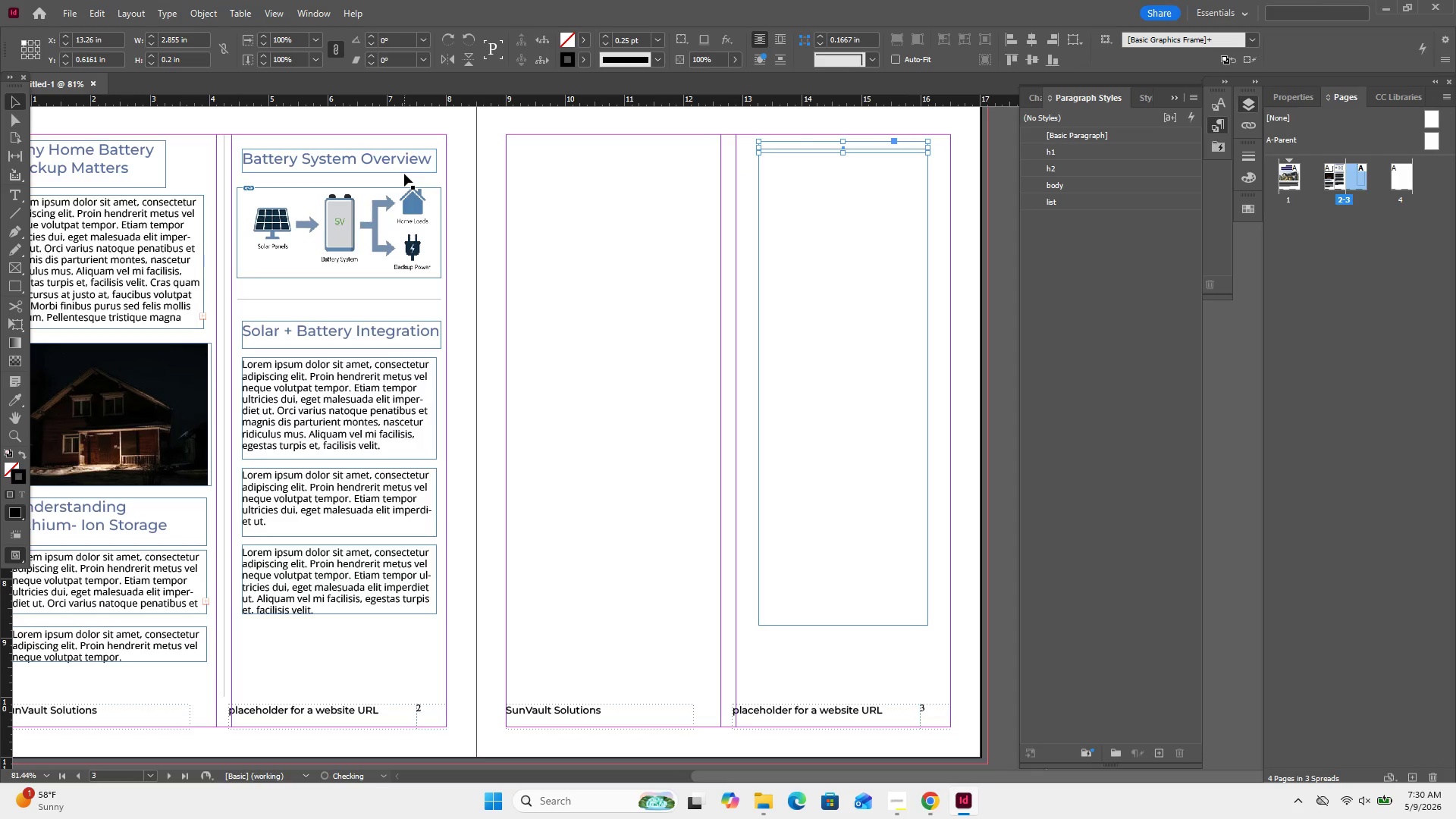 
key(ArrowDown)
 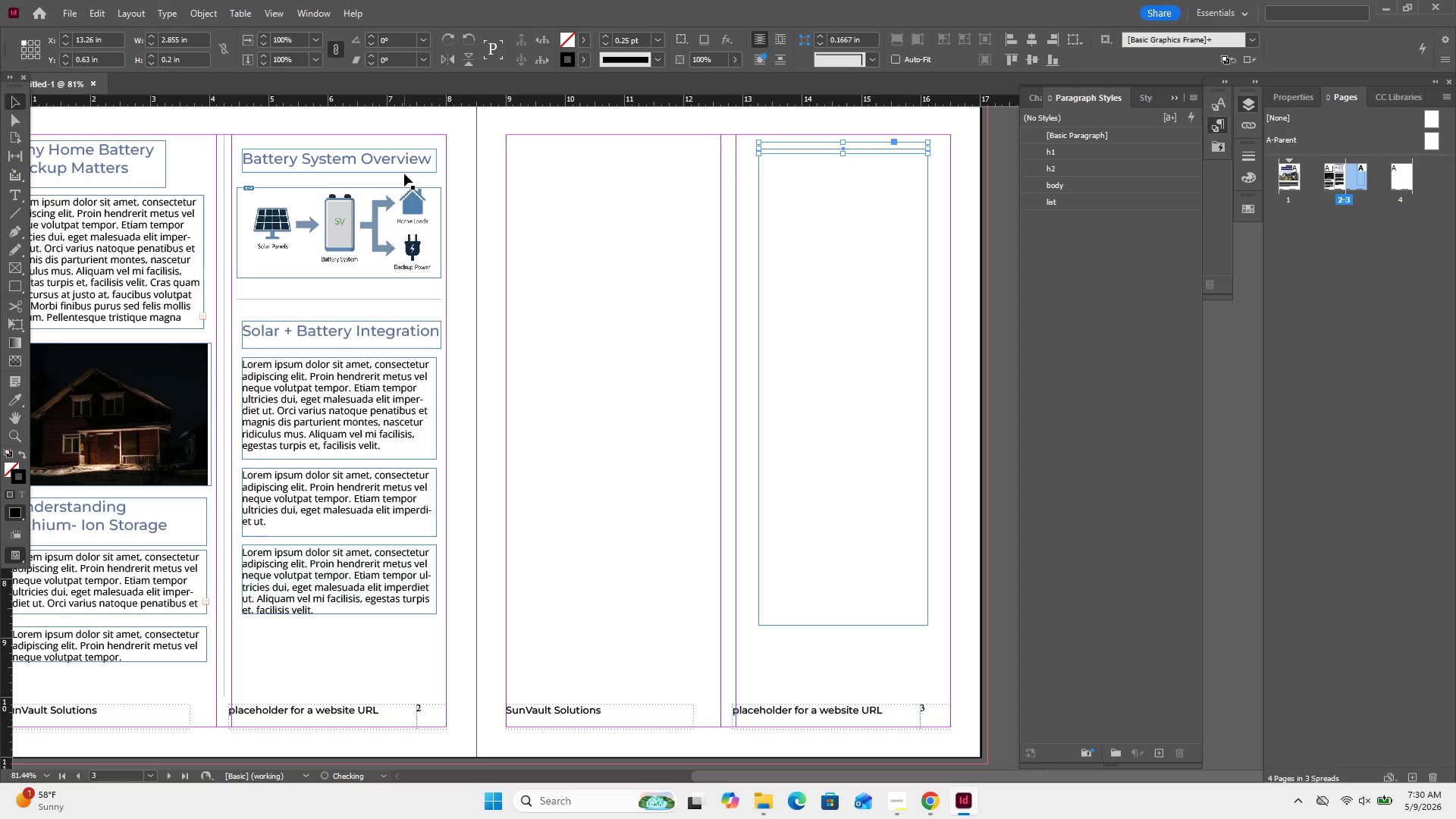 
key(ArrowDown)
 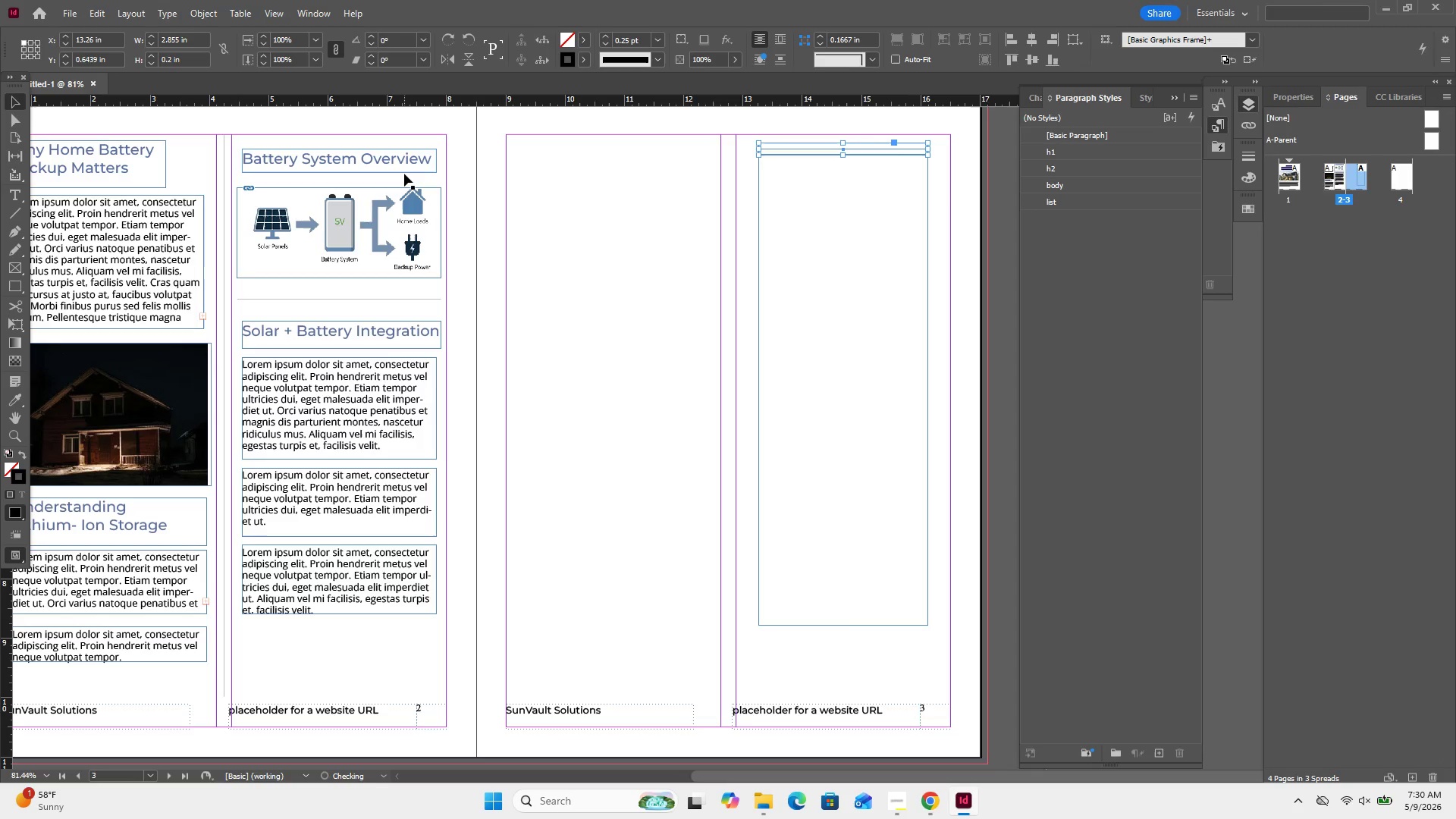 
key(ArrowDown)
 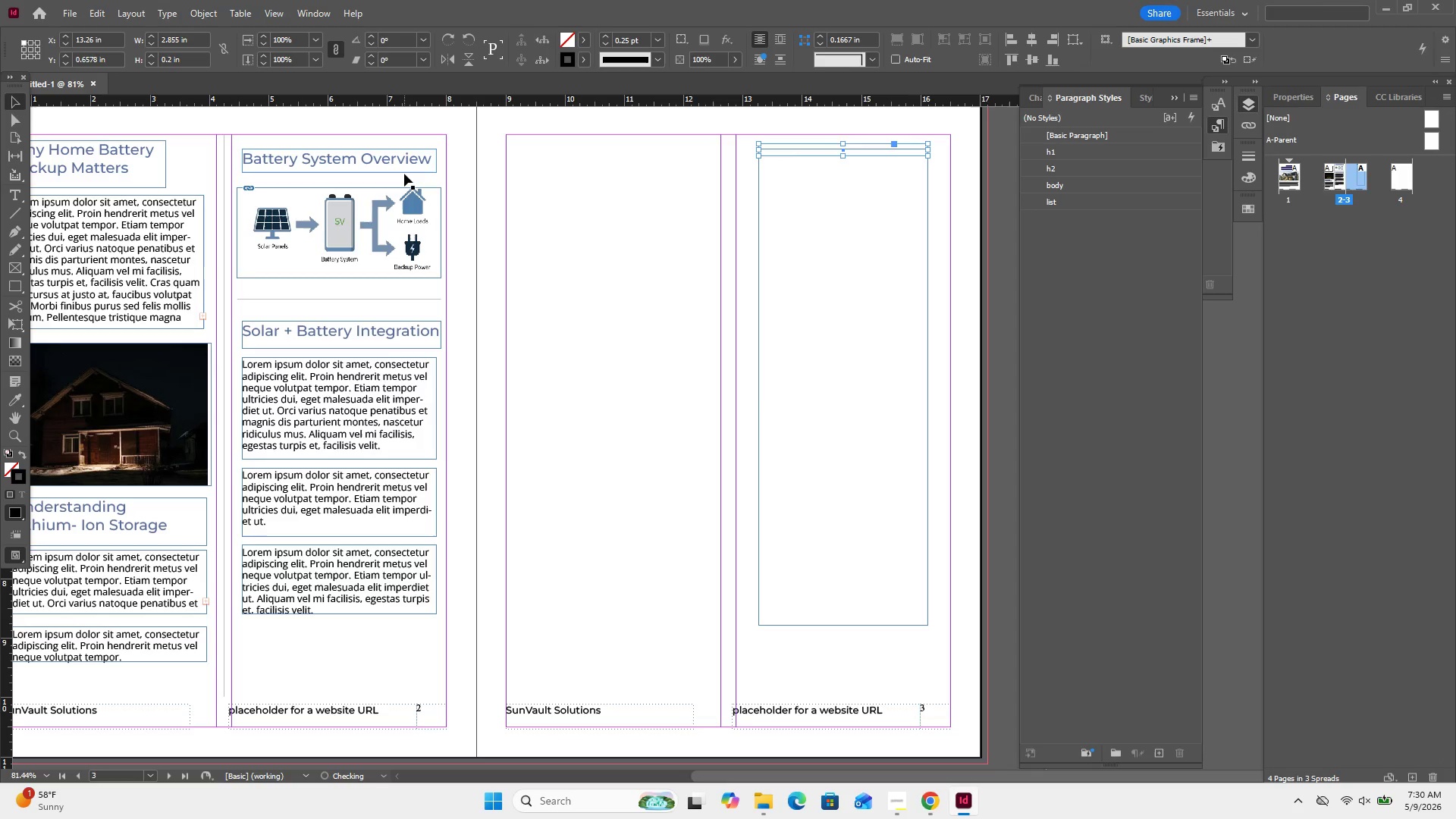 
key(ArrowDown)
 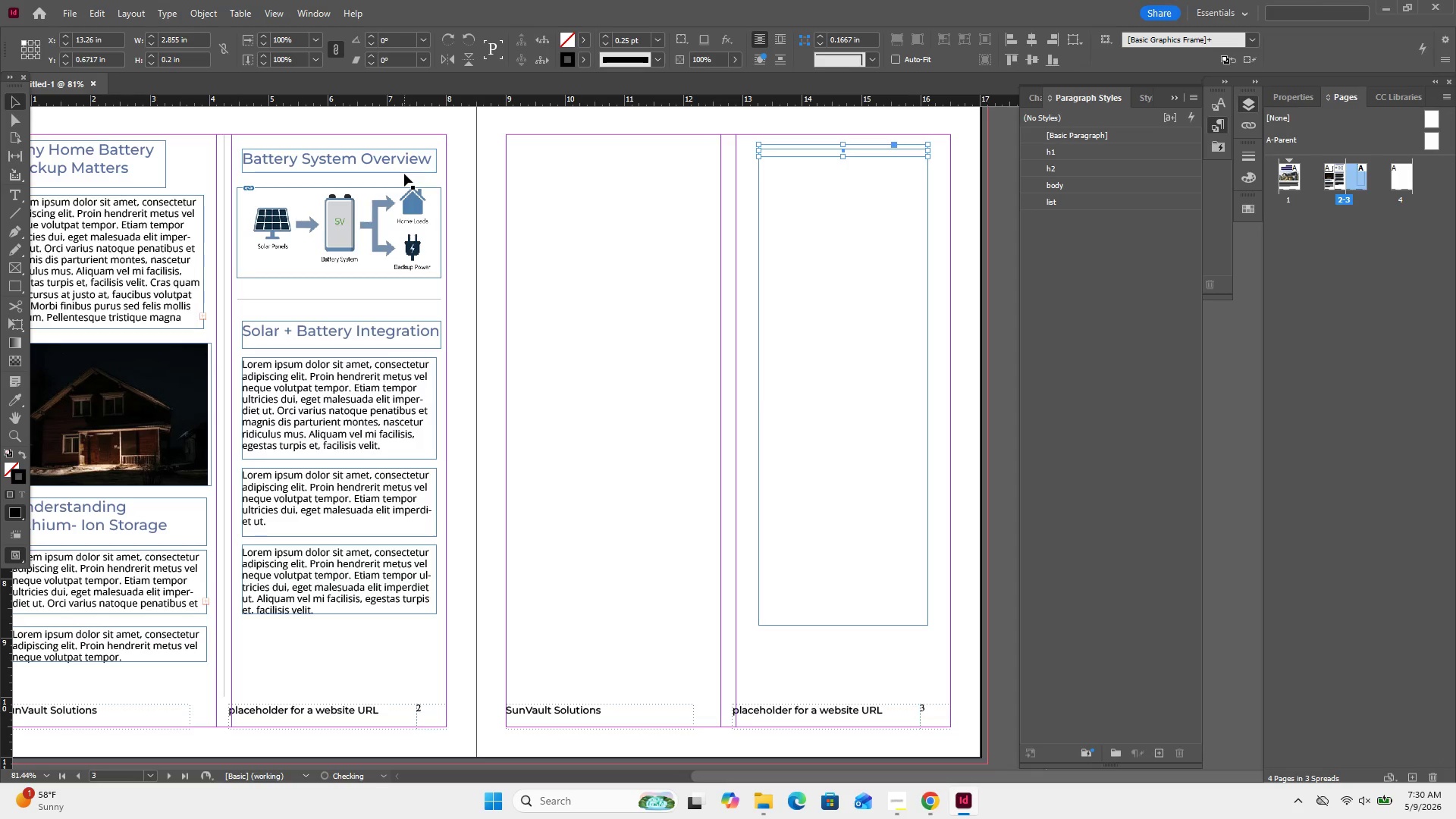 
key(ArrowDown)
 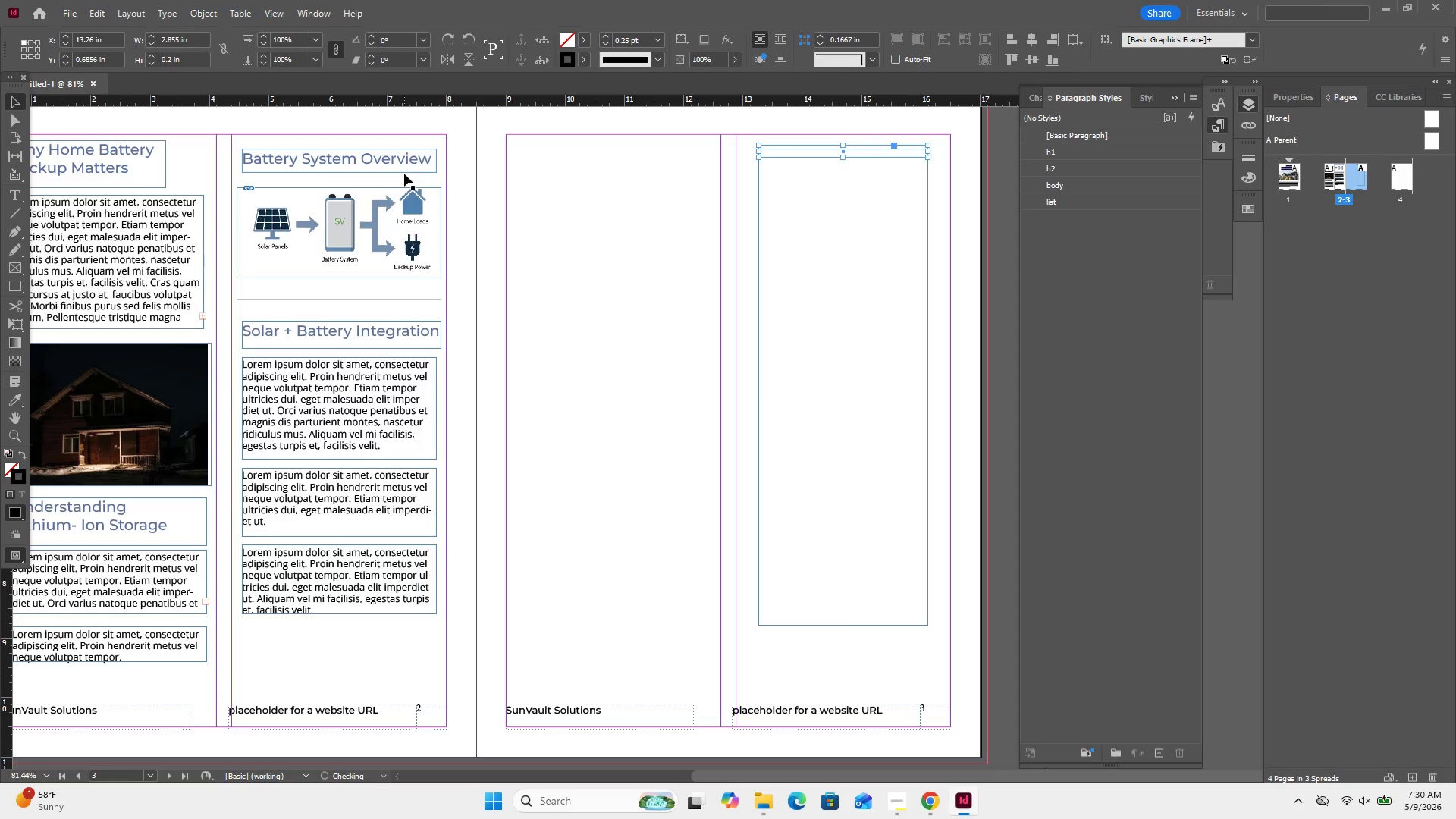 
key(ArrowDown)
 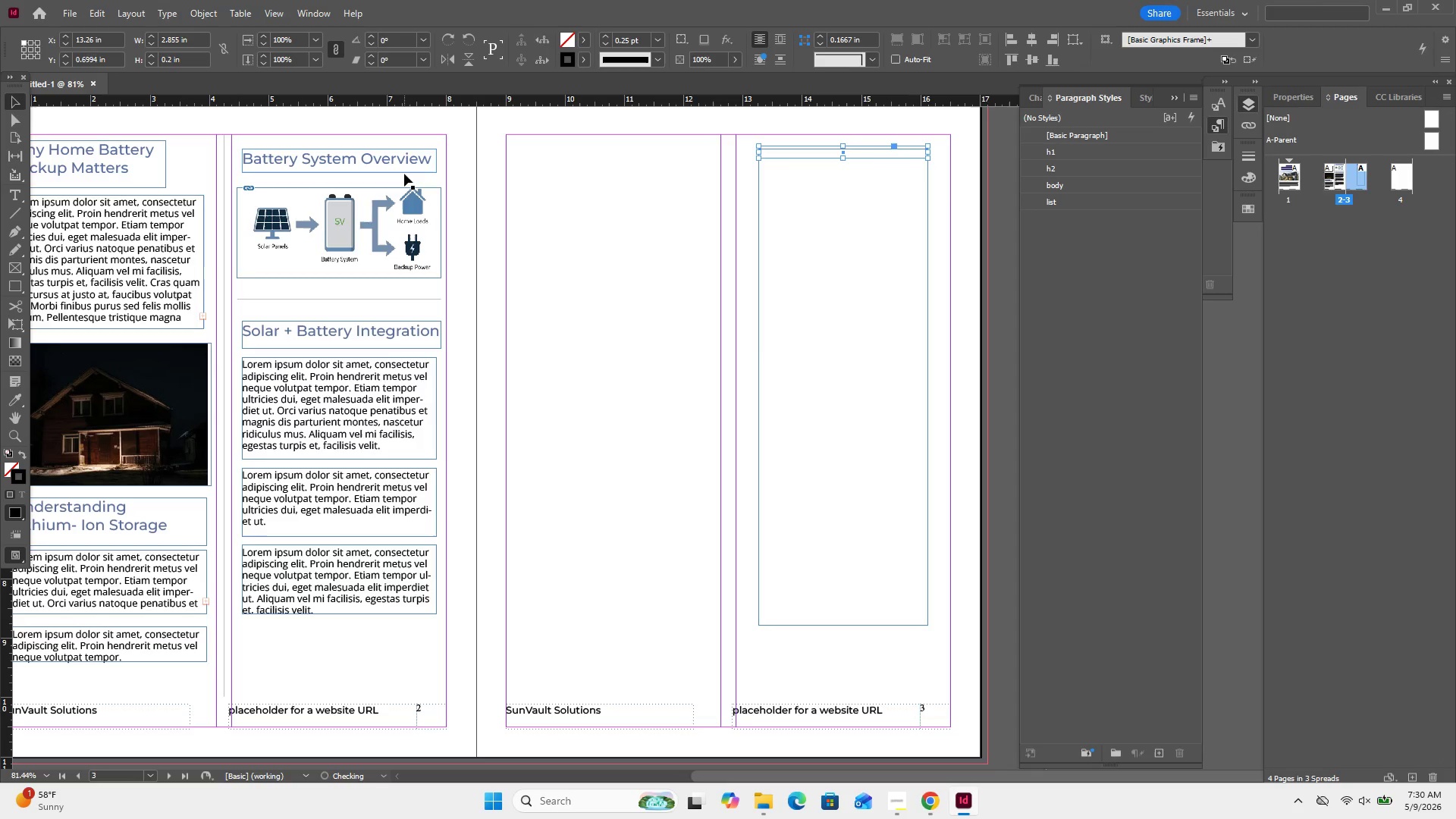 
key(ArrowDown)
 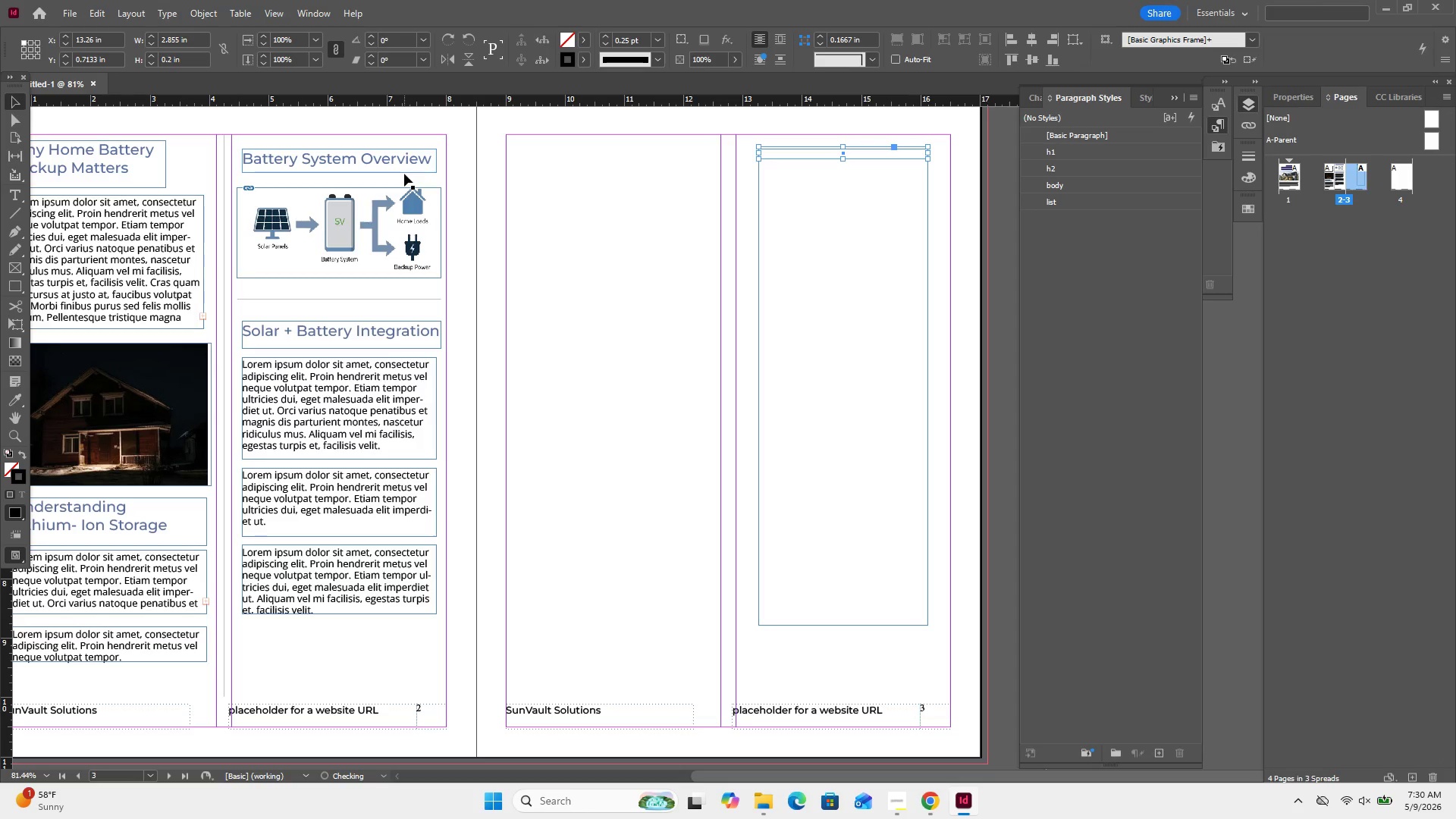 
key(ArrowDown)
 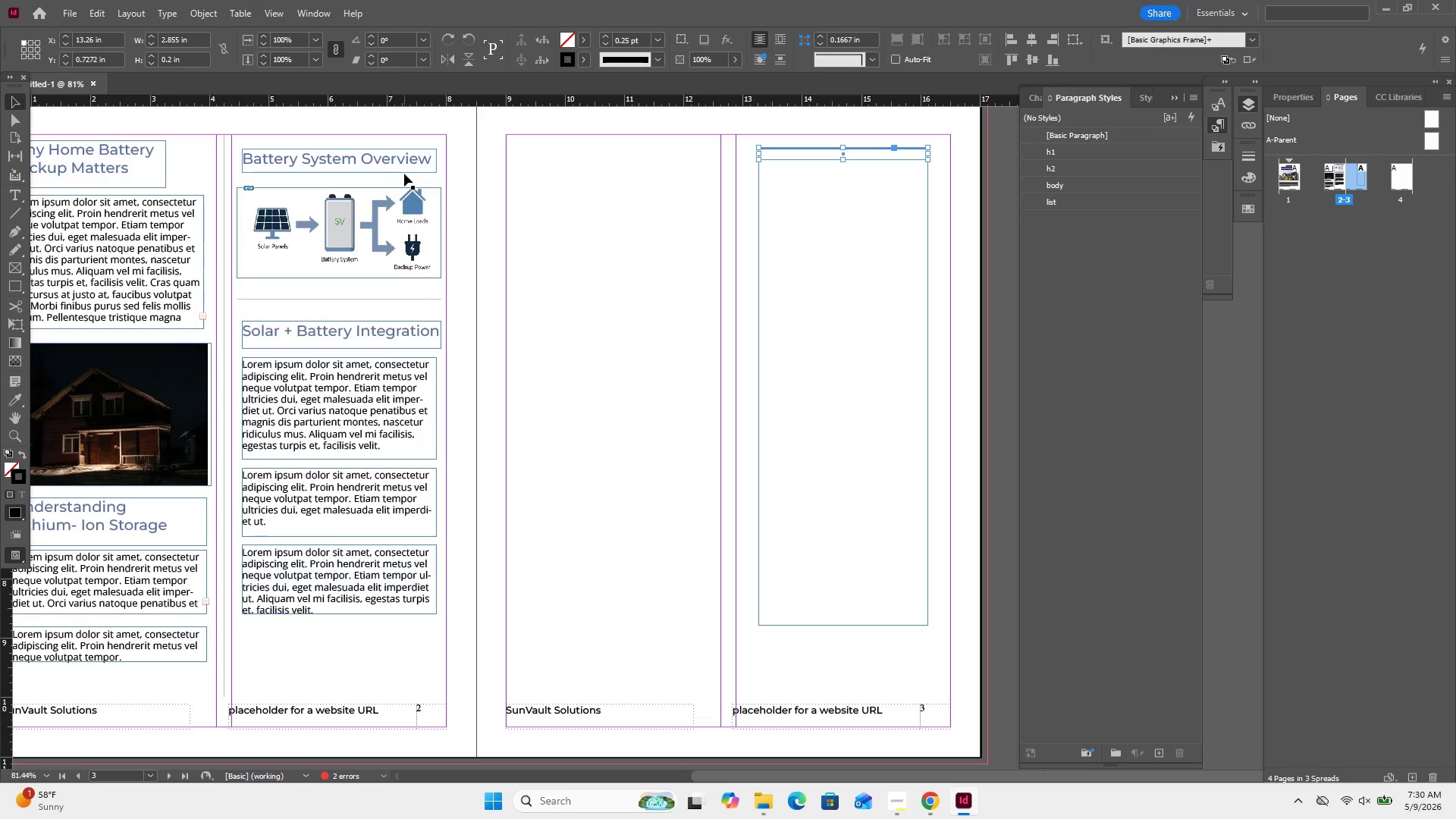 
key(ArrowUp)
 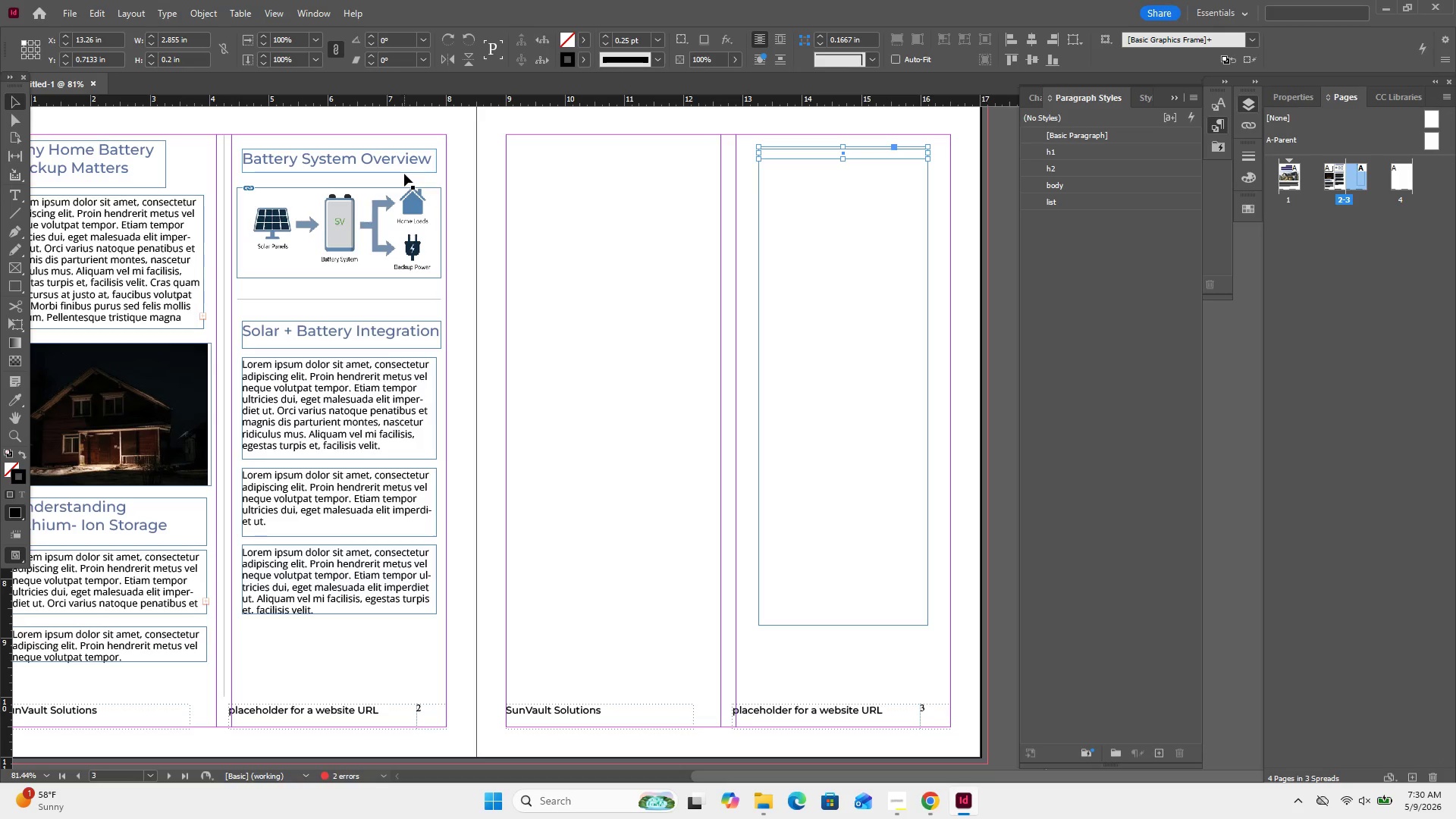 
key(Control+Equal)
 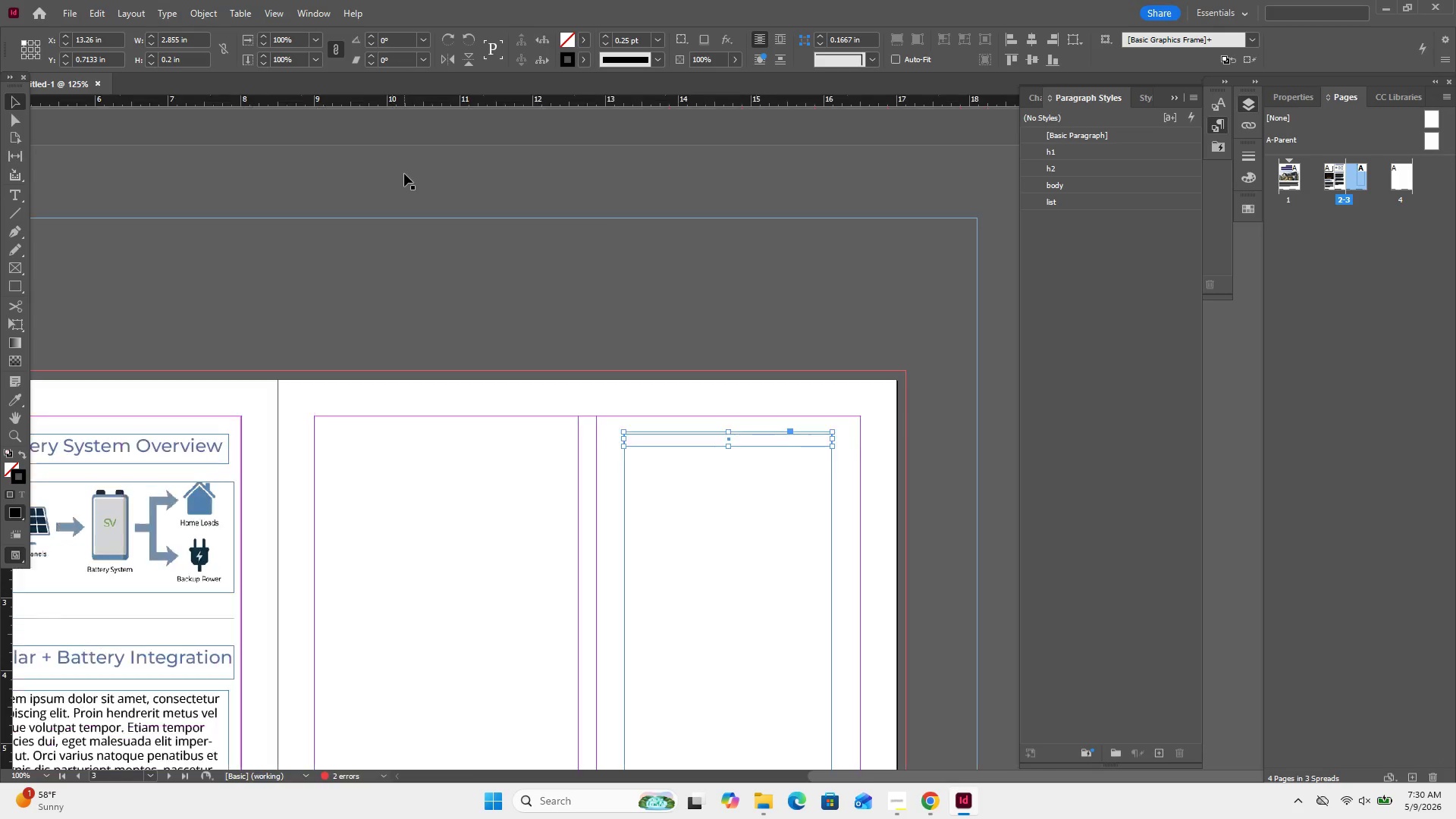 
key(Control+Equal)
 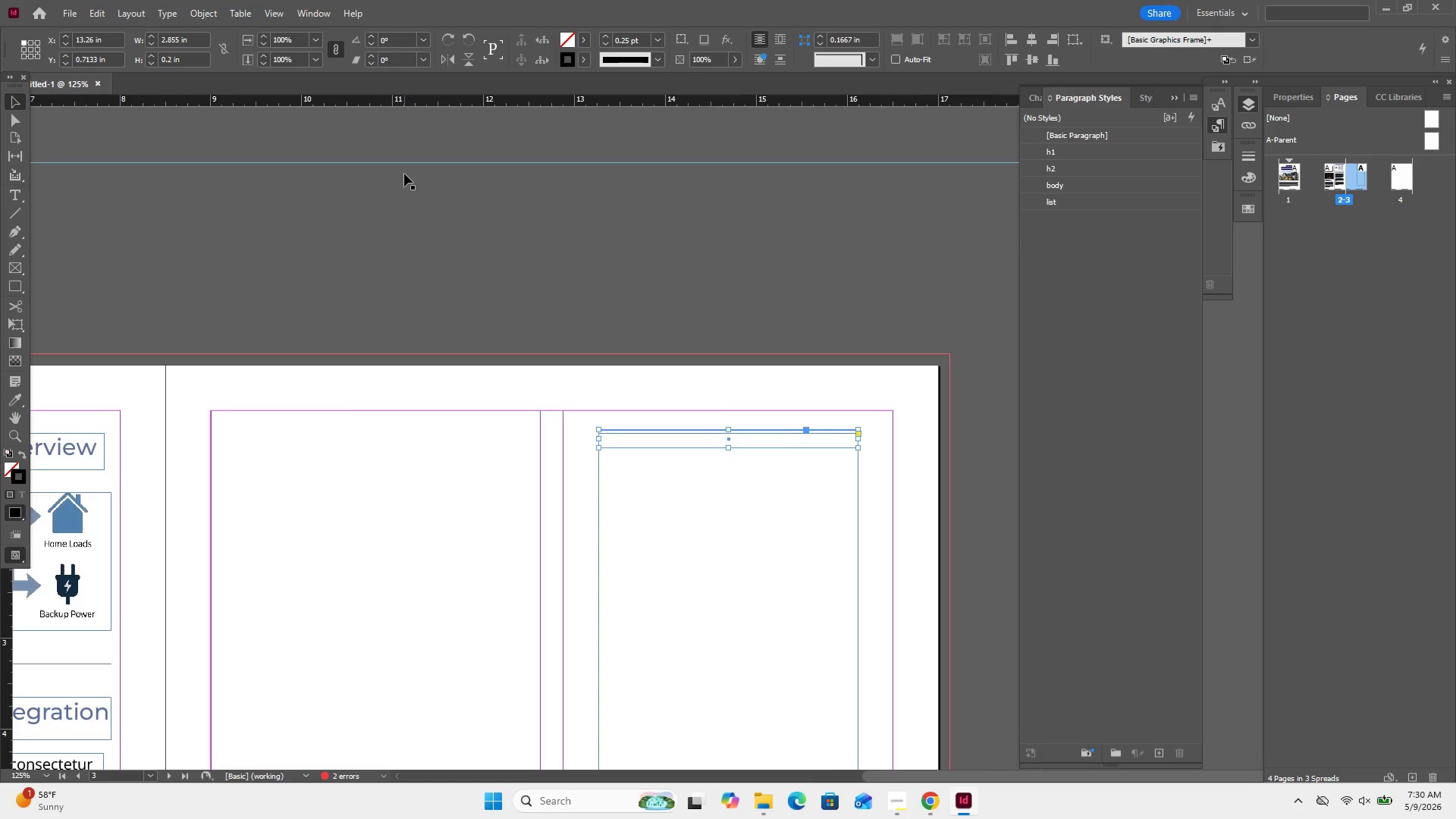 
key(Control+Equal)
 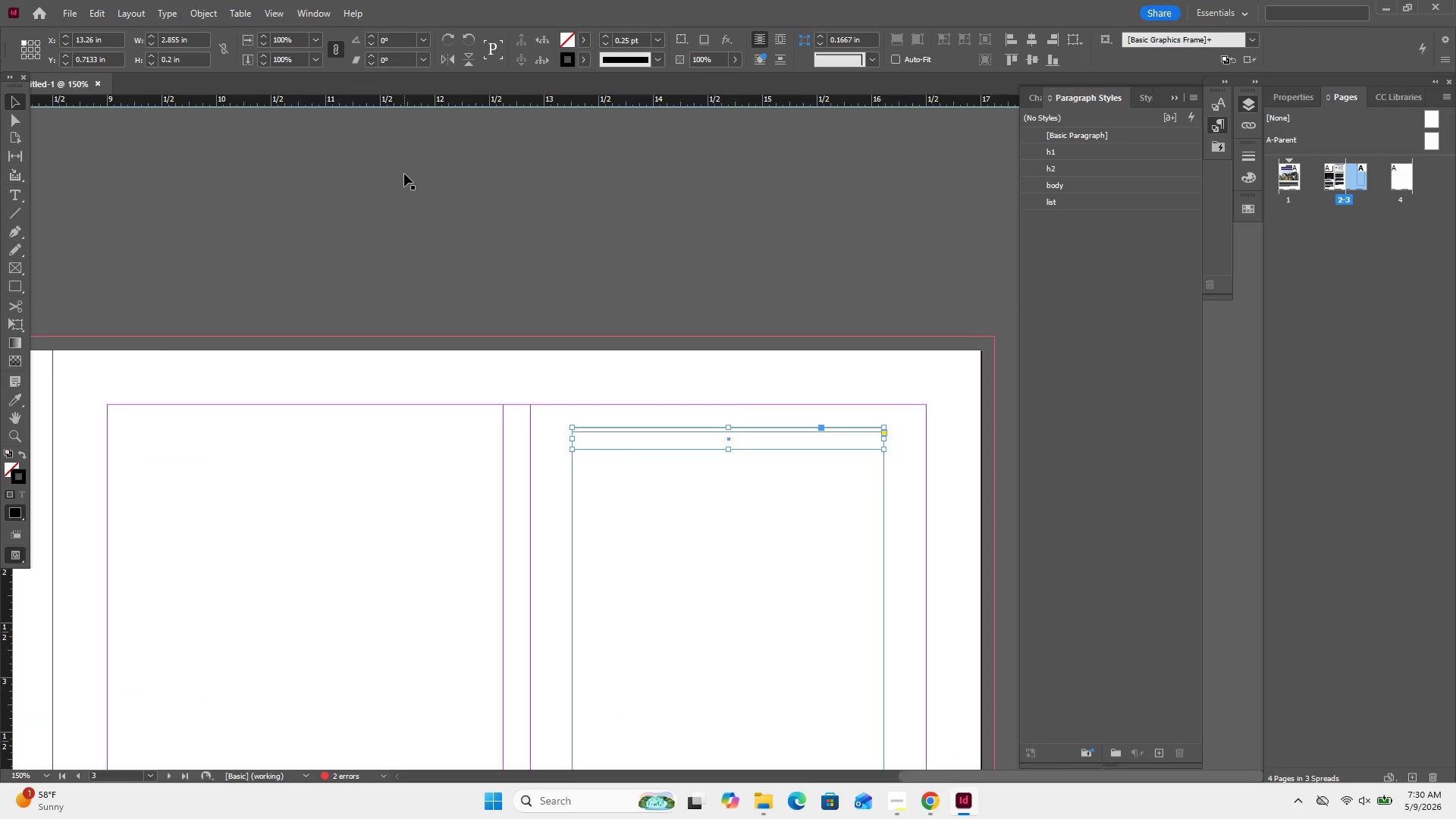 
key(Control+Equal)
 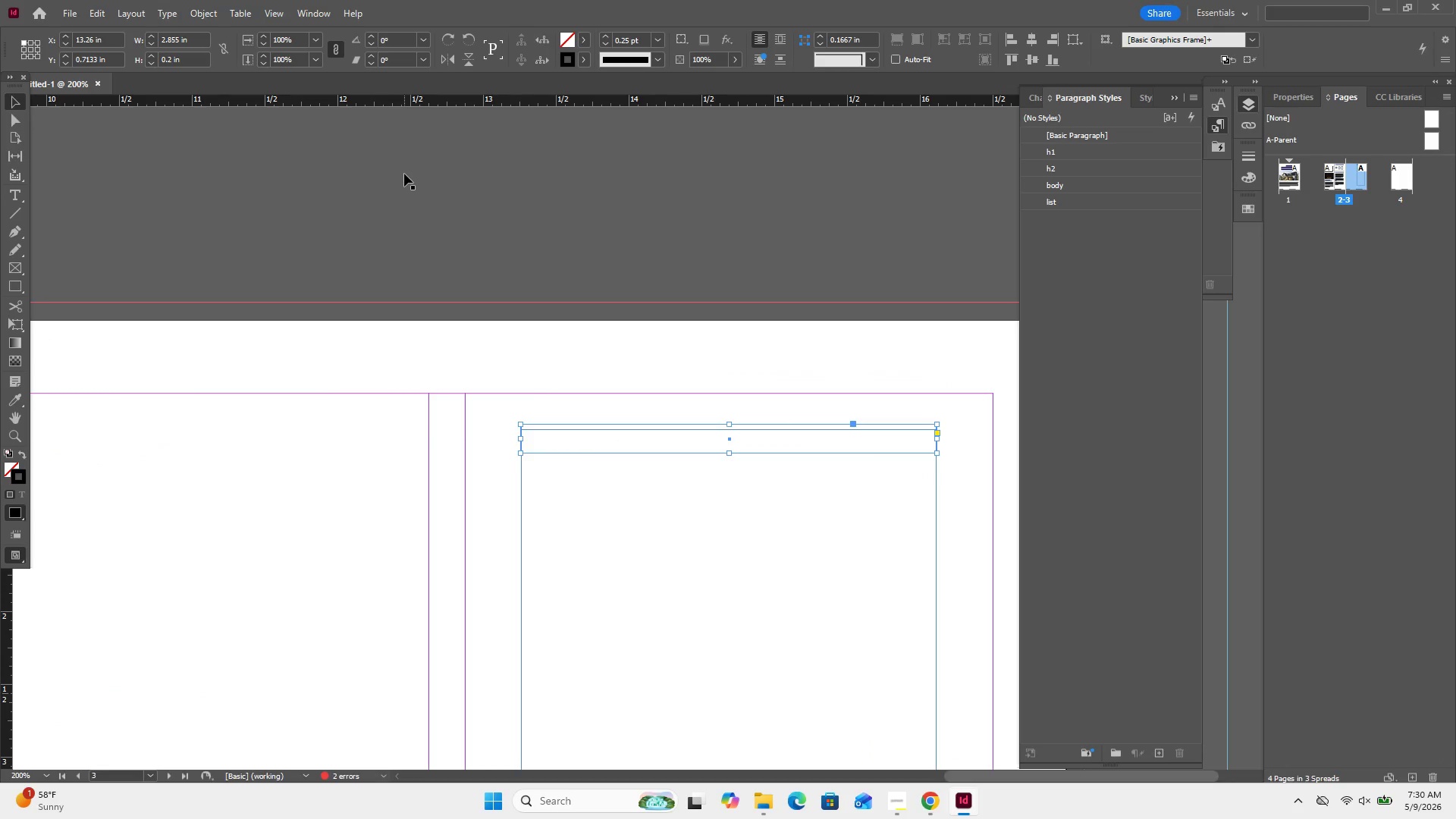 
key(Control+Equal)
 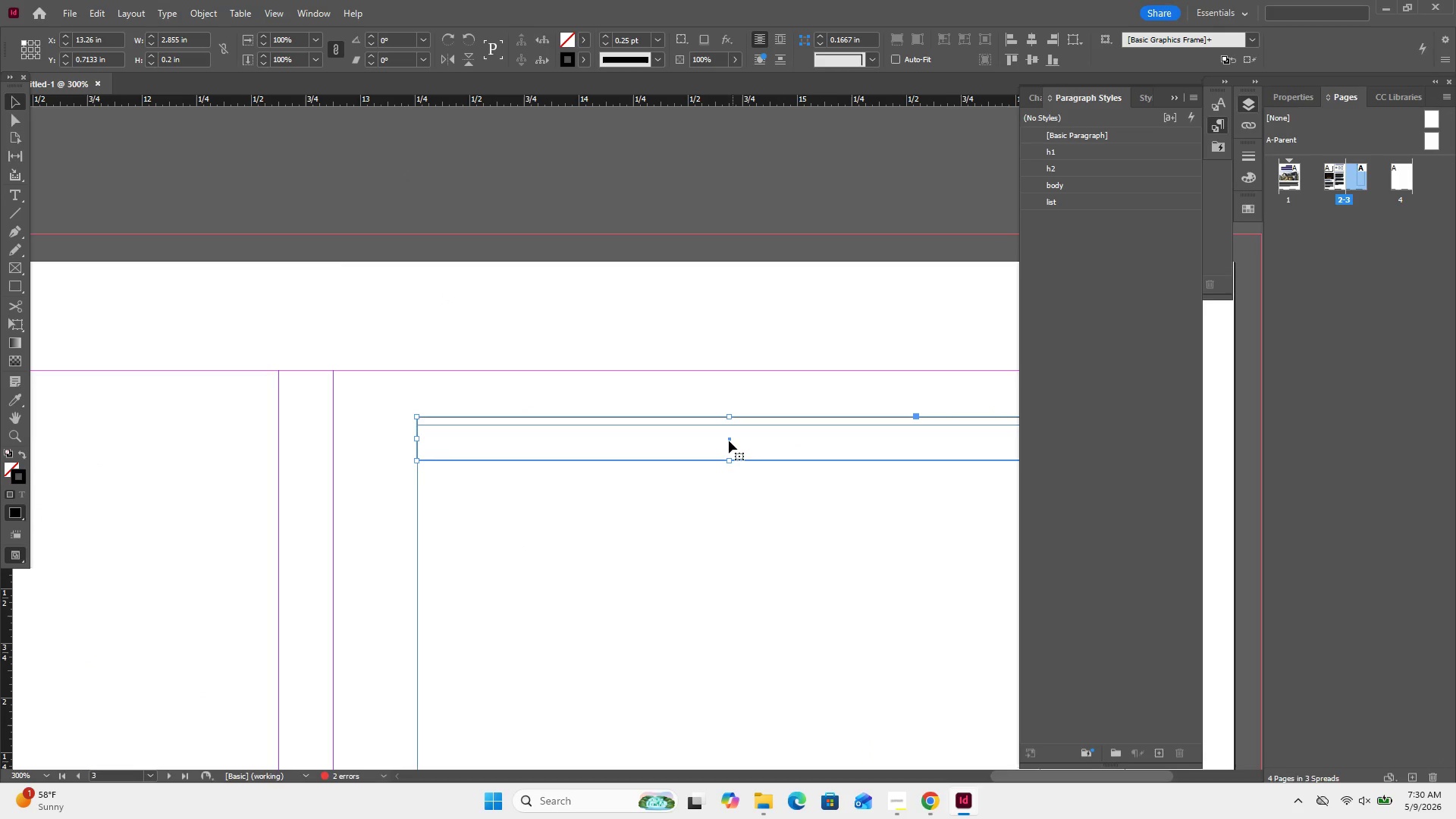 
left_click_drag(start_coordinate=[731, 439], to_coordinate=[734, 446])
 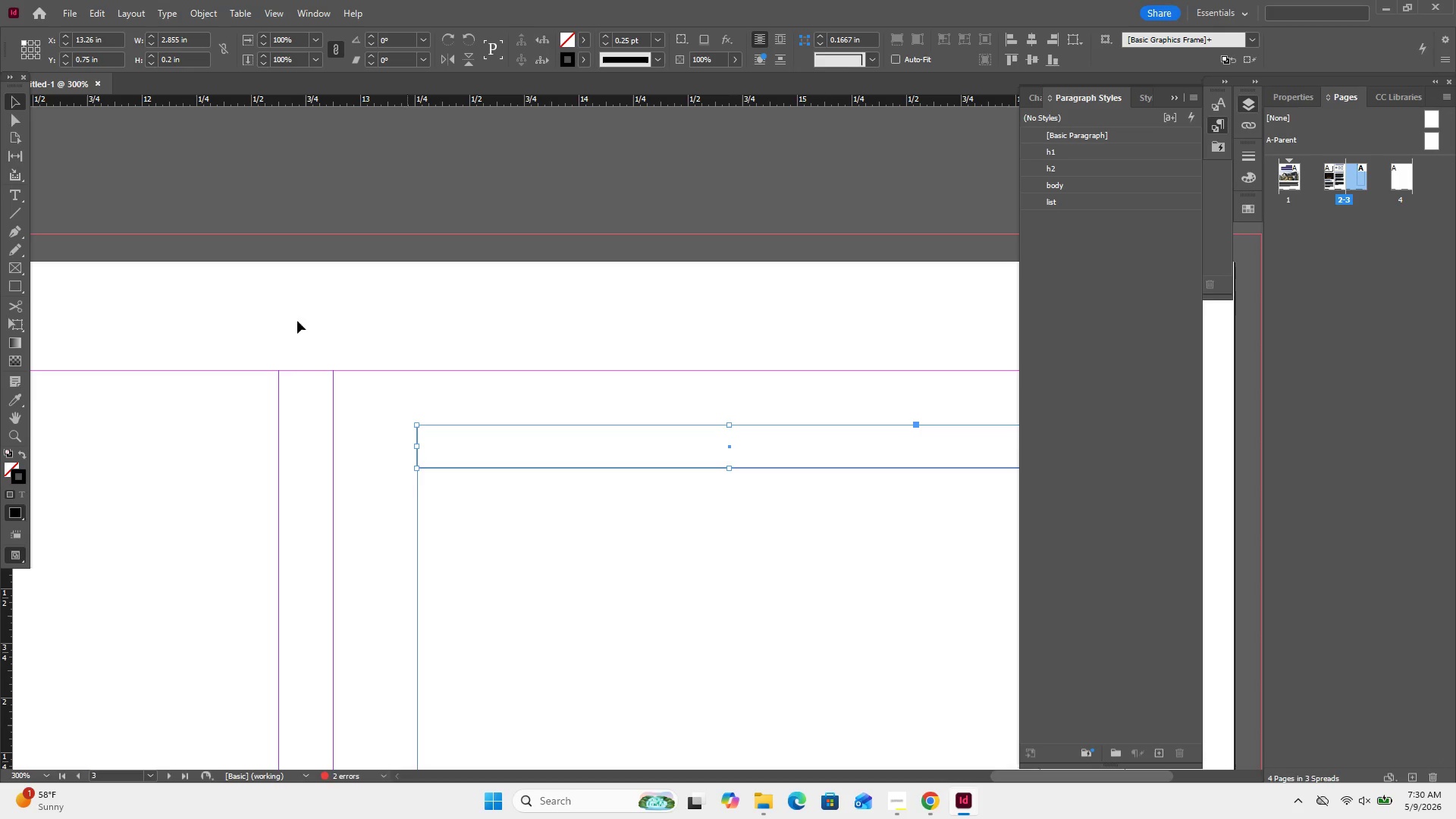 
left_click([20, 456])
 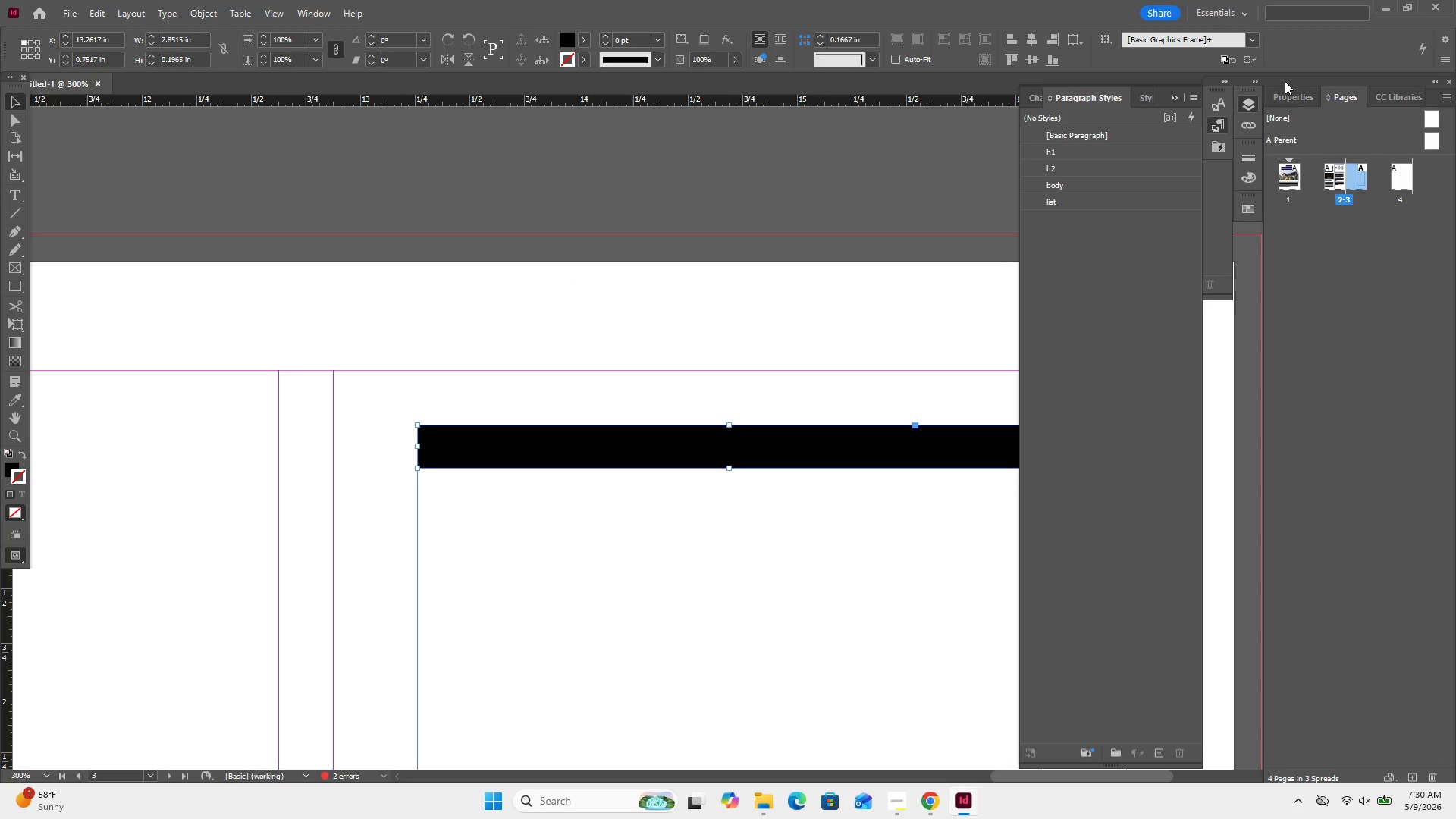 
left_click([1292, 100])
 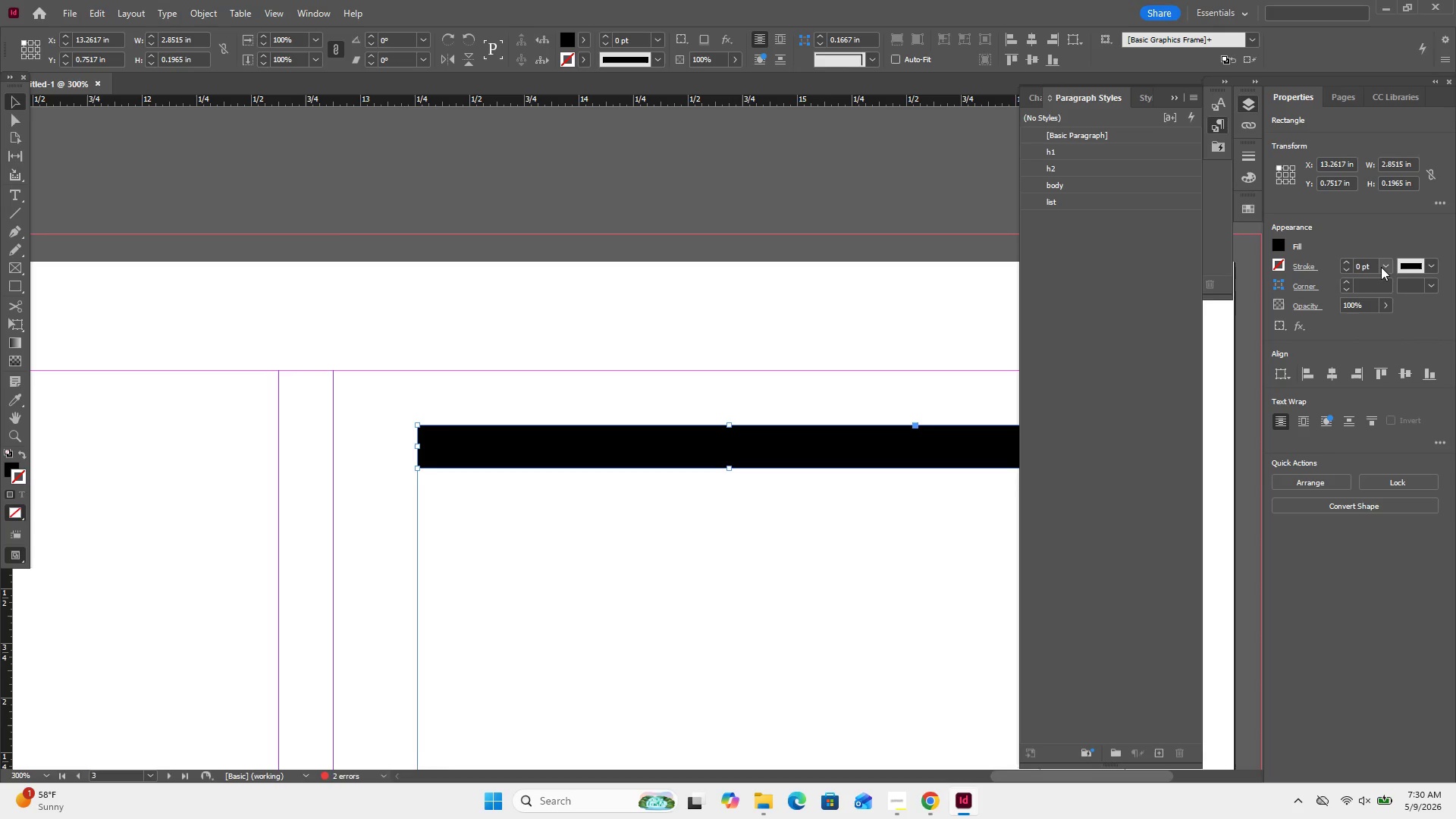 
wait(5.64)
 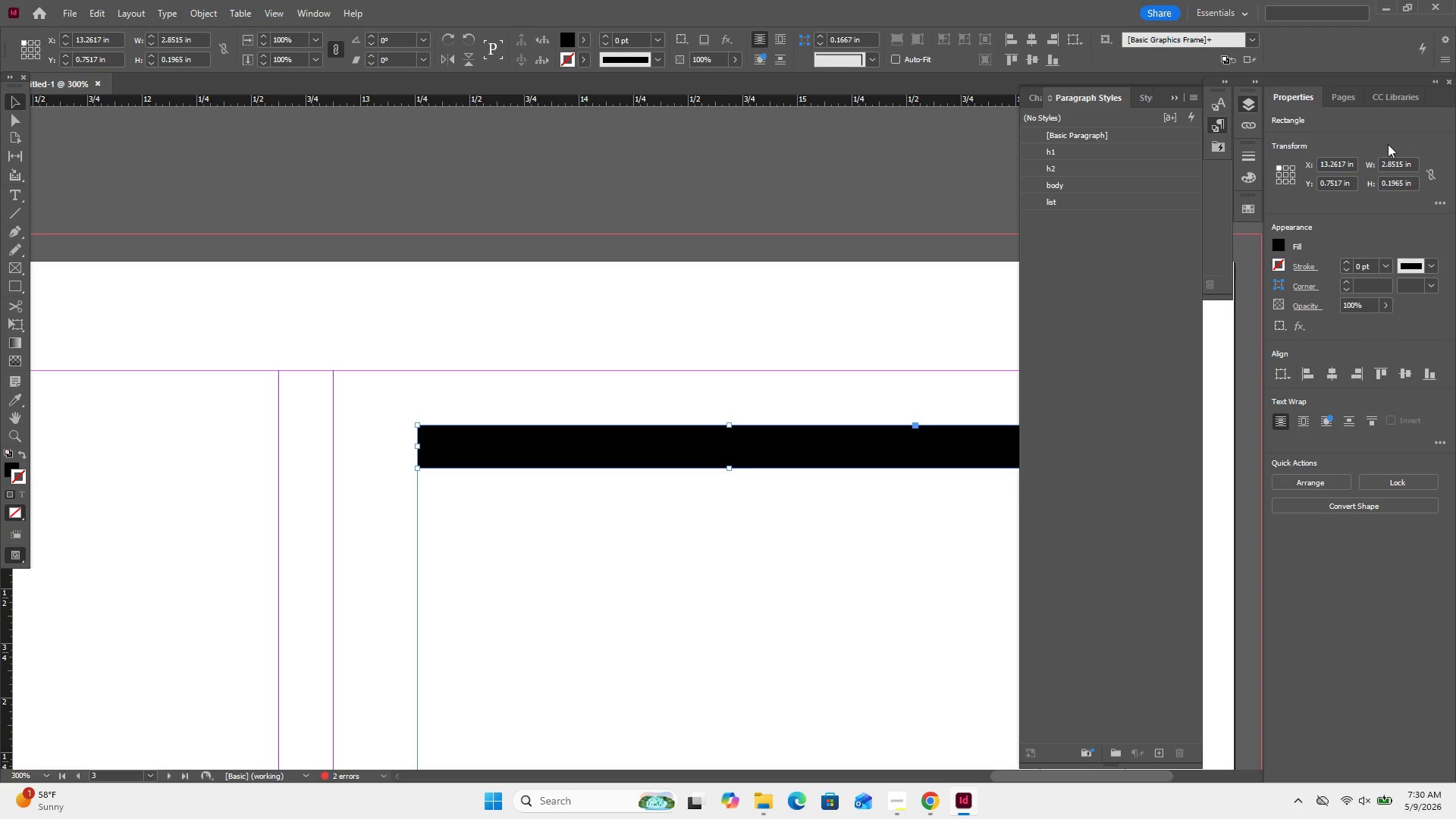 
left_click([1426, 282])
 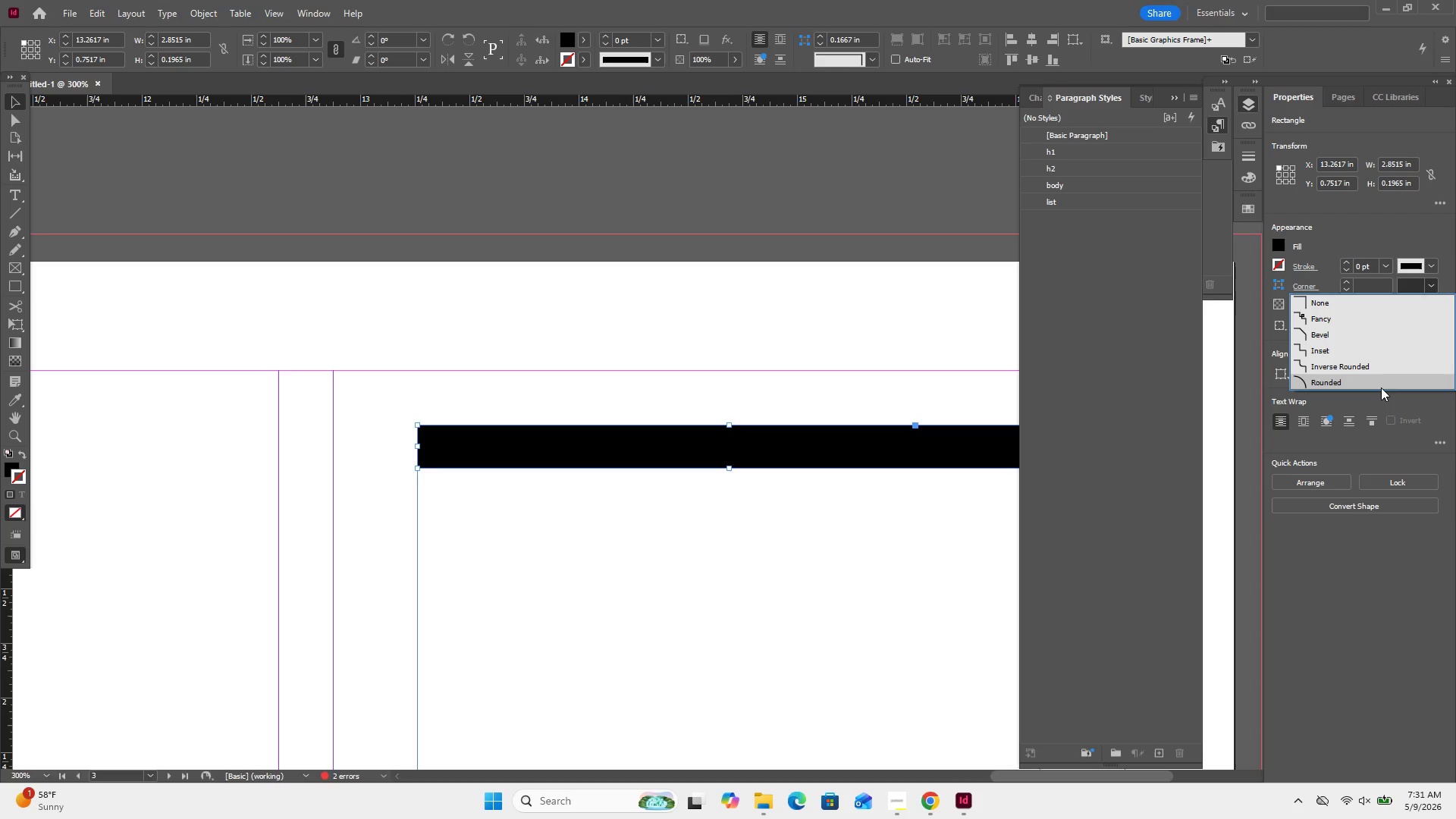 
left_click([1379, 379])
 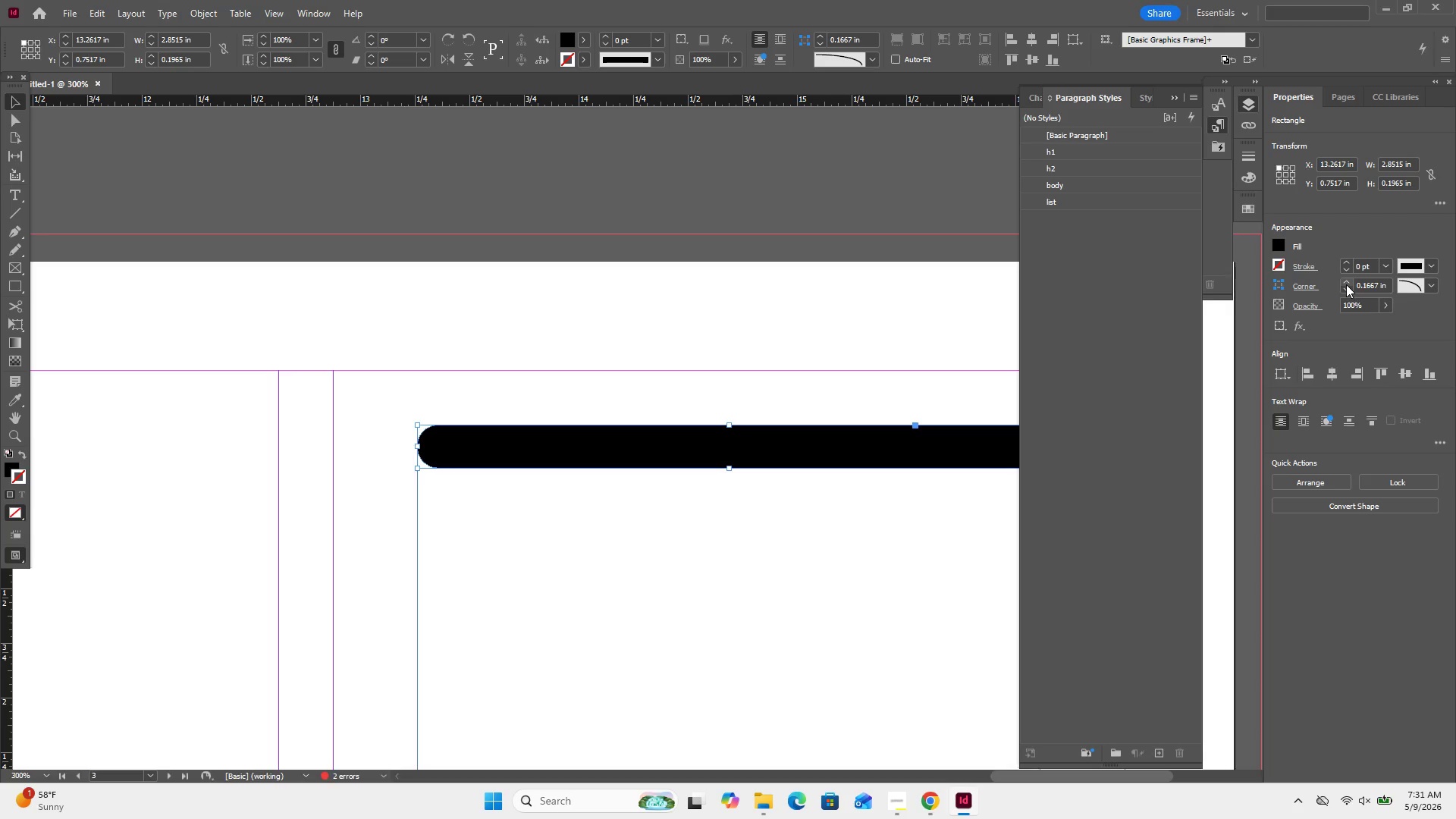 
left_click([1346, 284])
 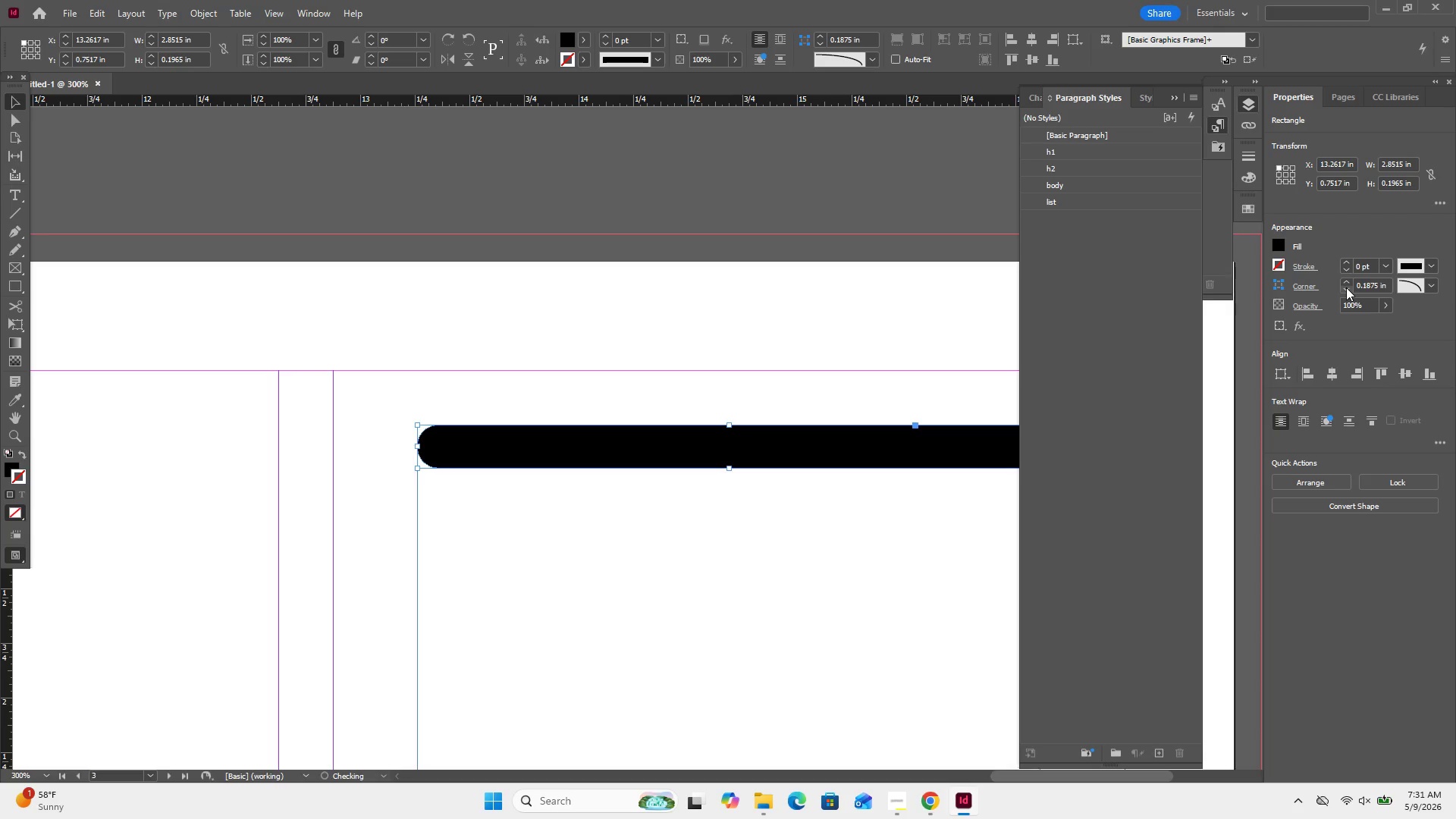 
left_click([1346, 287])
 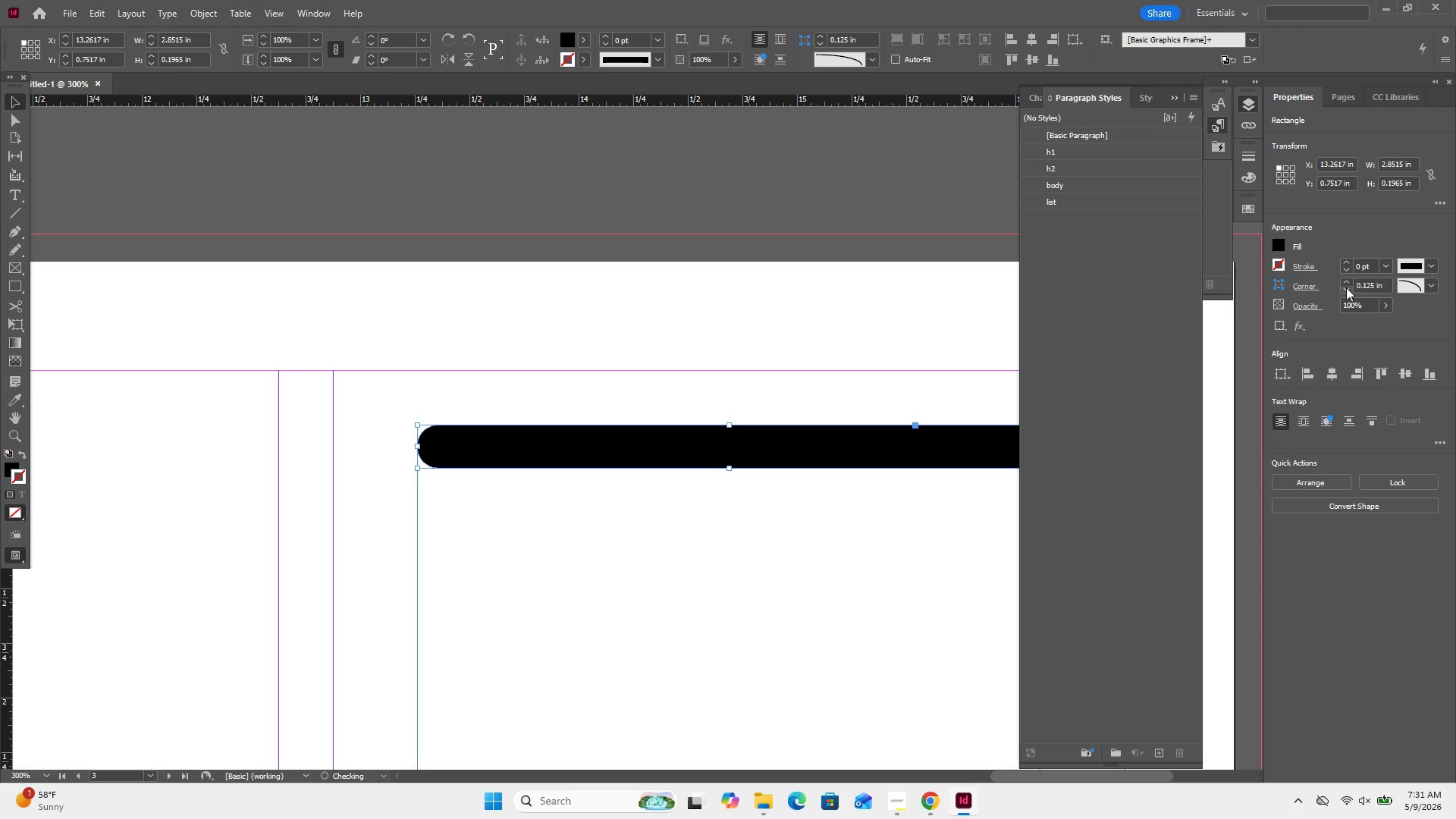 
left_click([1346, 287])
 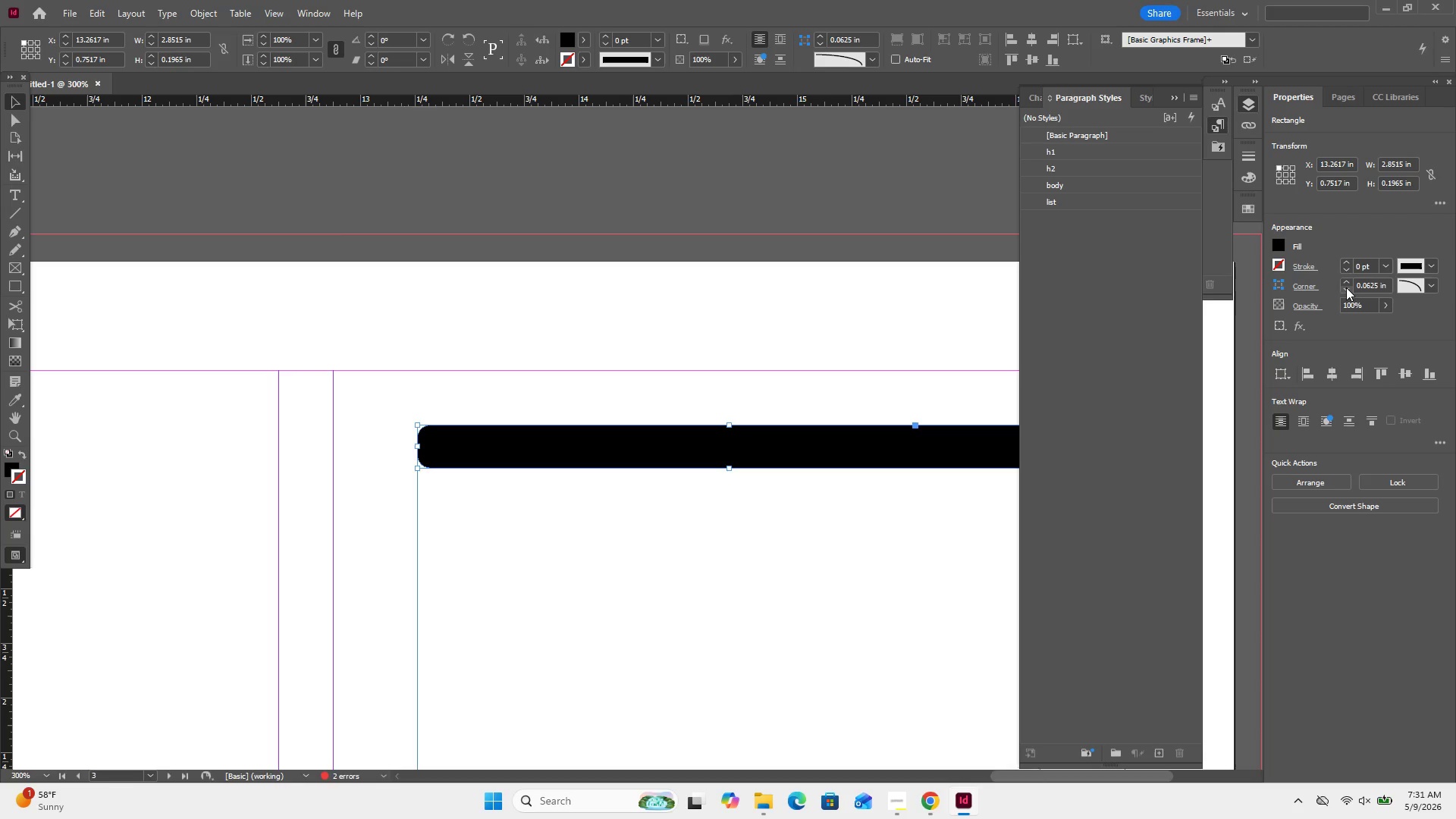 
left_click([1346, 287])
 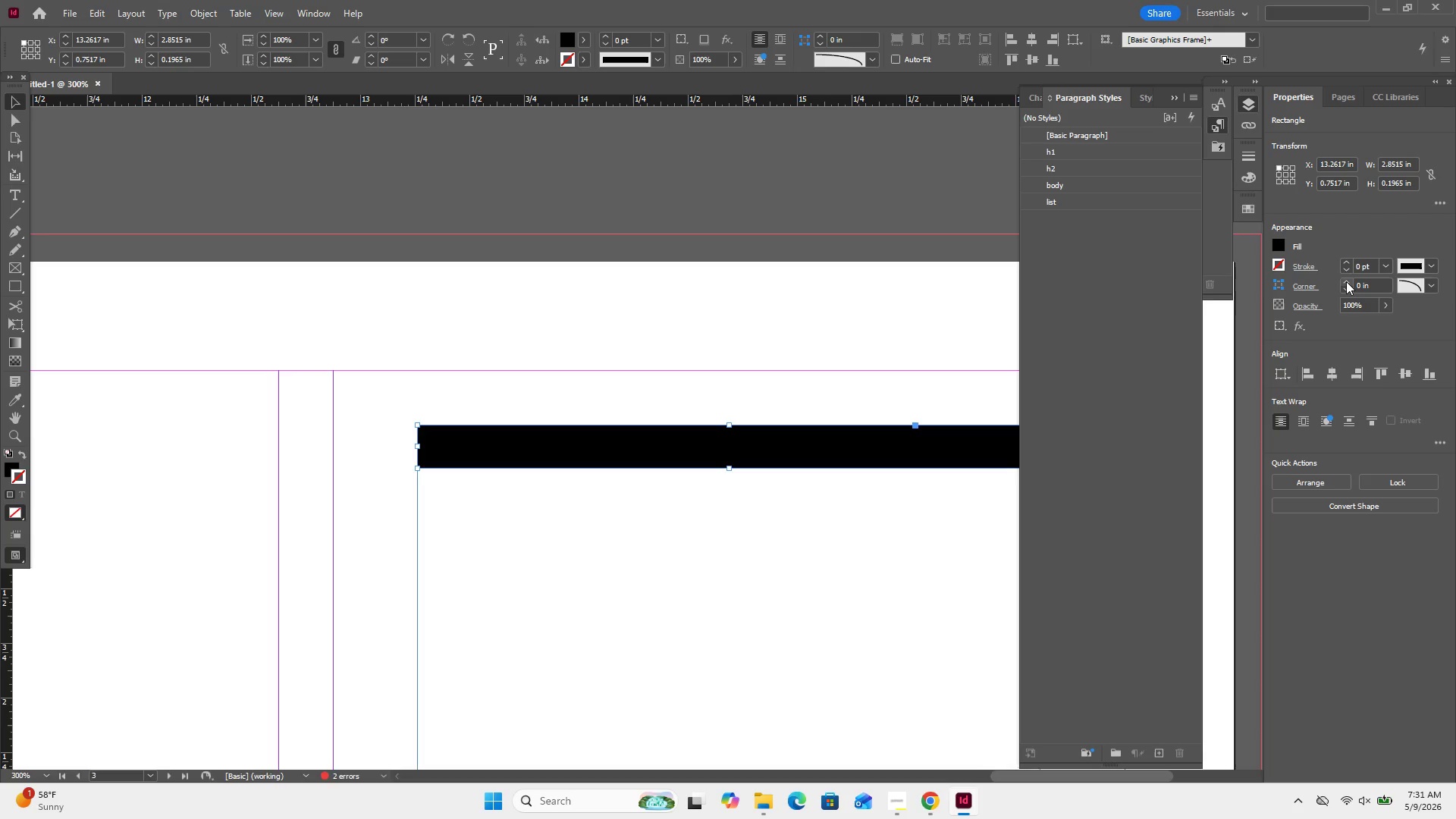 
left_click([1346, 281])
 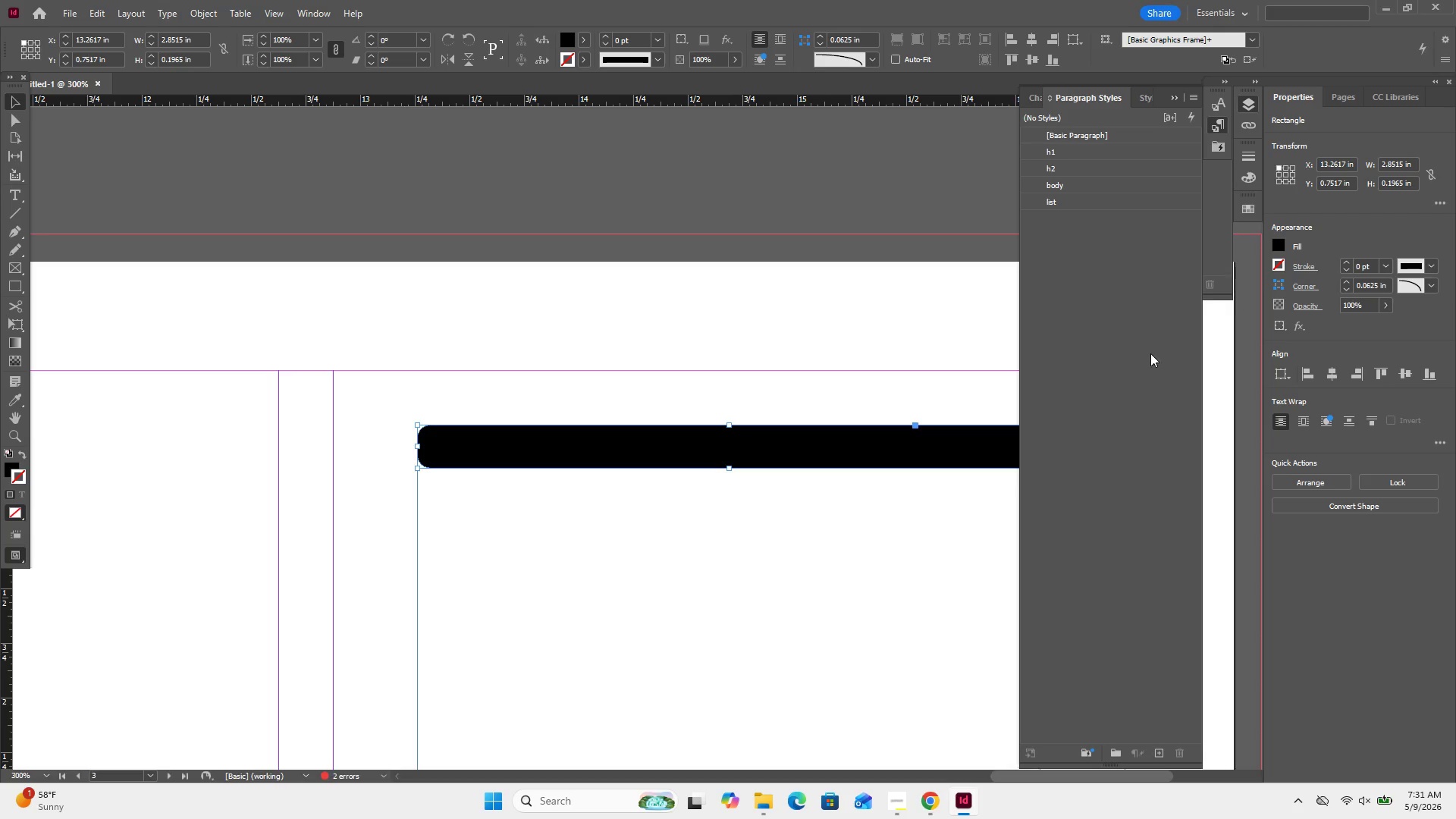 
left_click([1150, 347])
 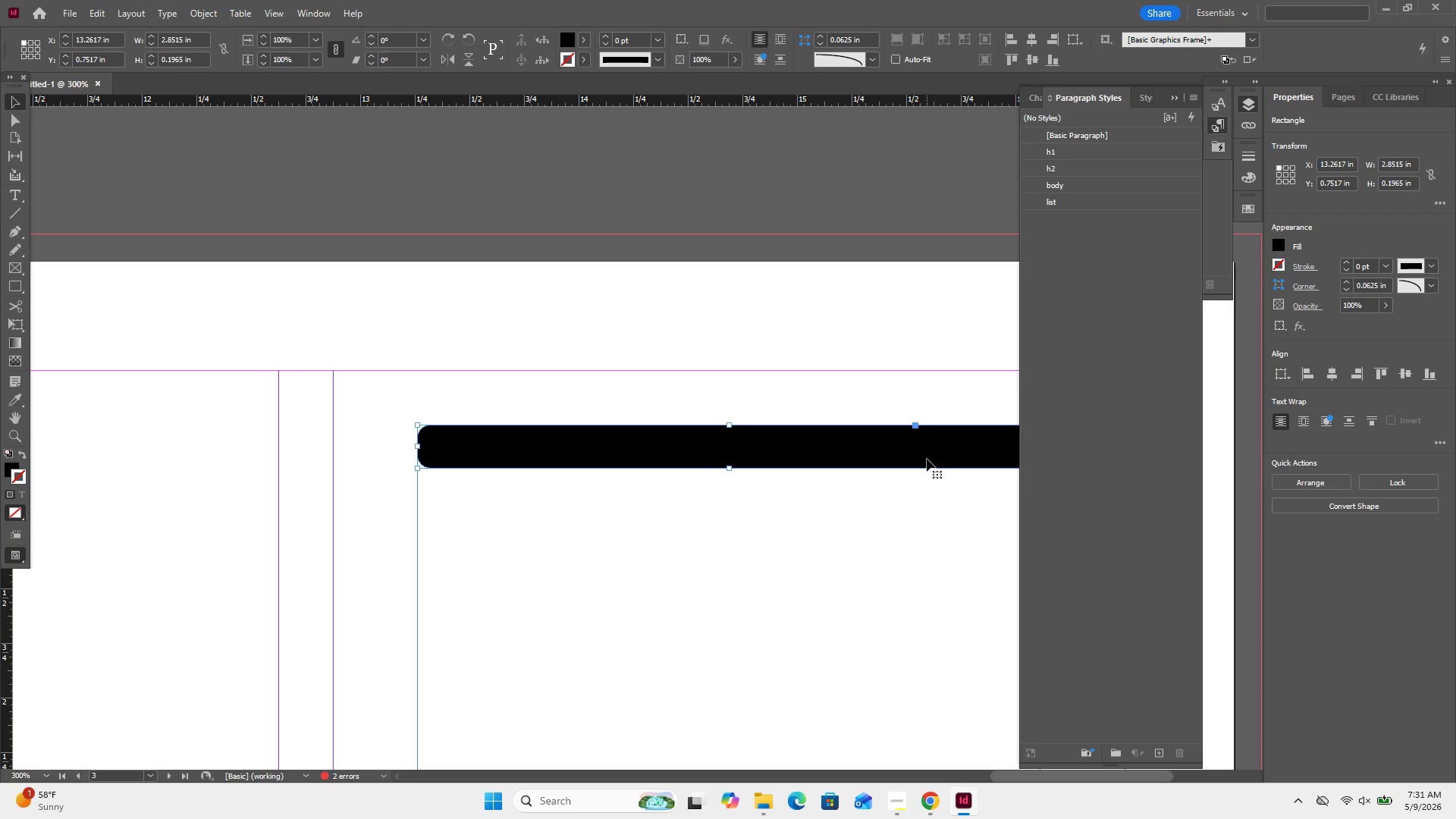 
left_click([930, 452])
 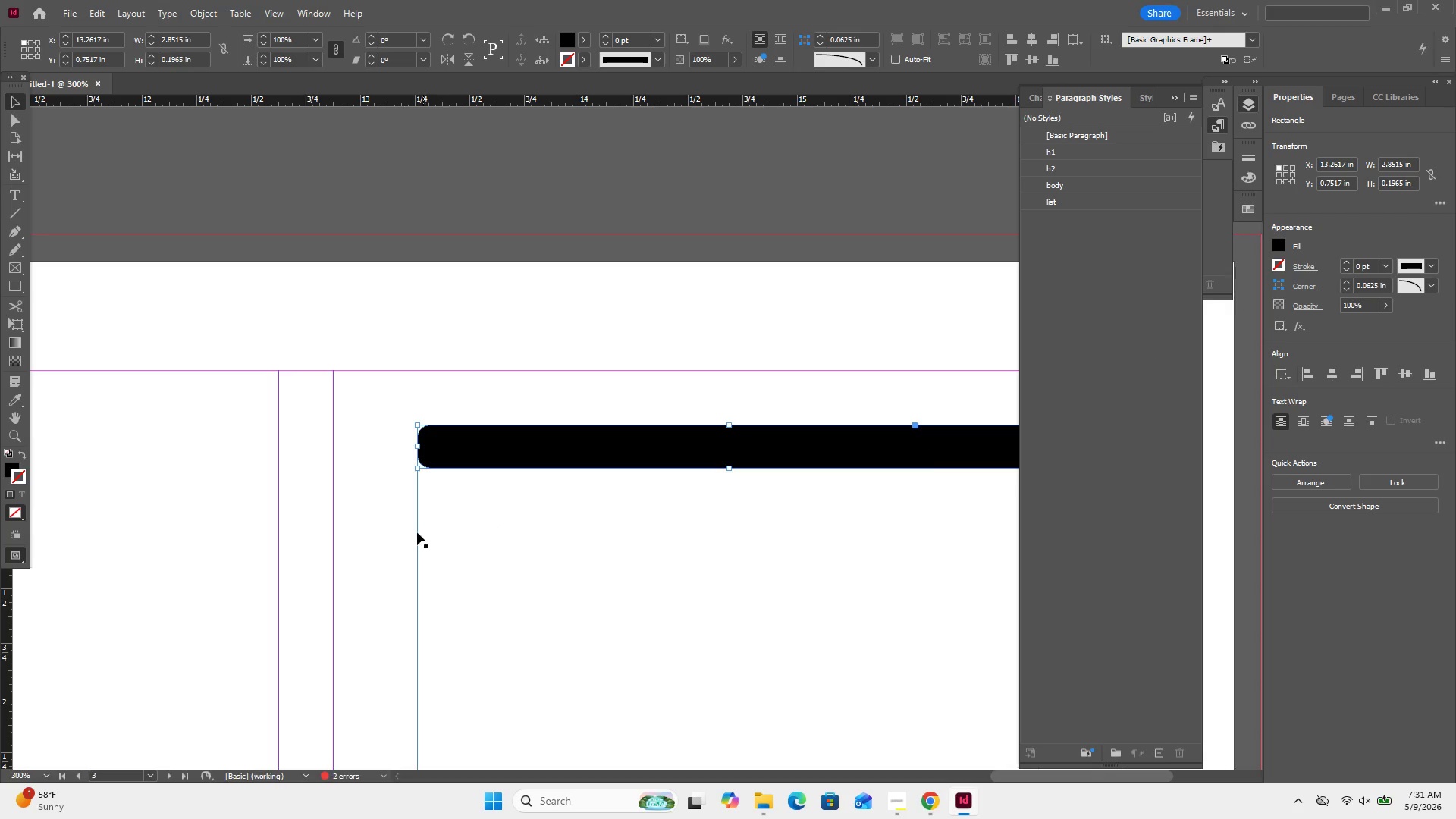 
left_click_drag(start_coordinate=[400, 532], to_coordinate=[442, 539])
 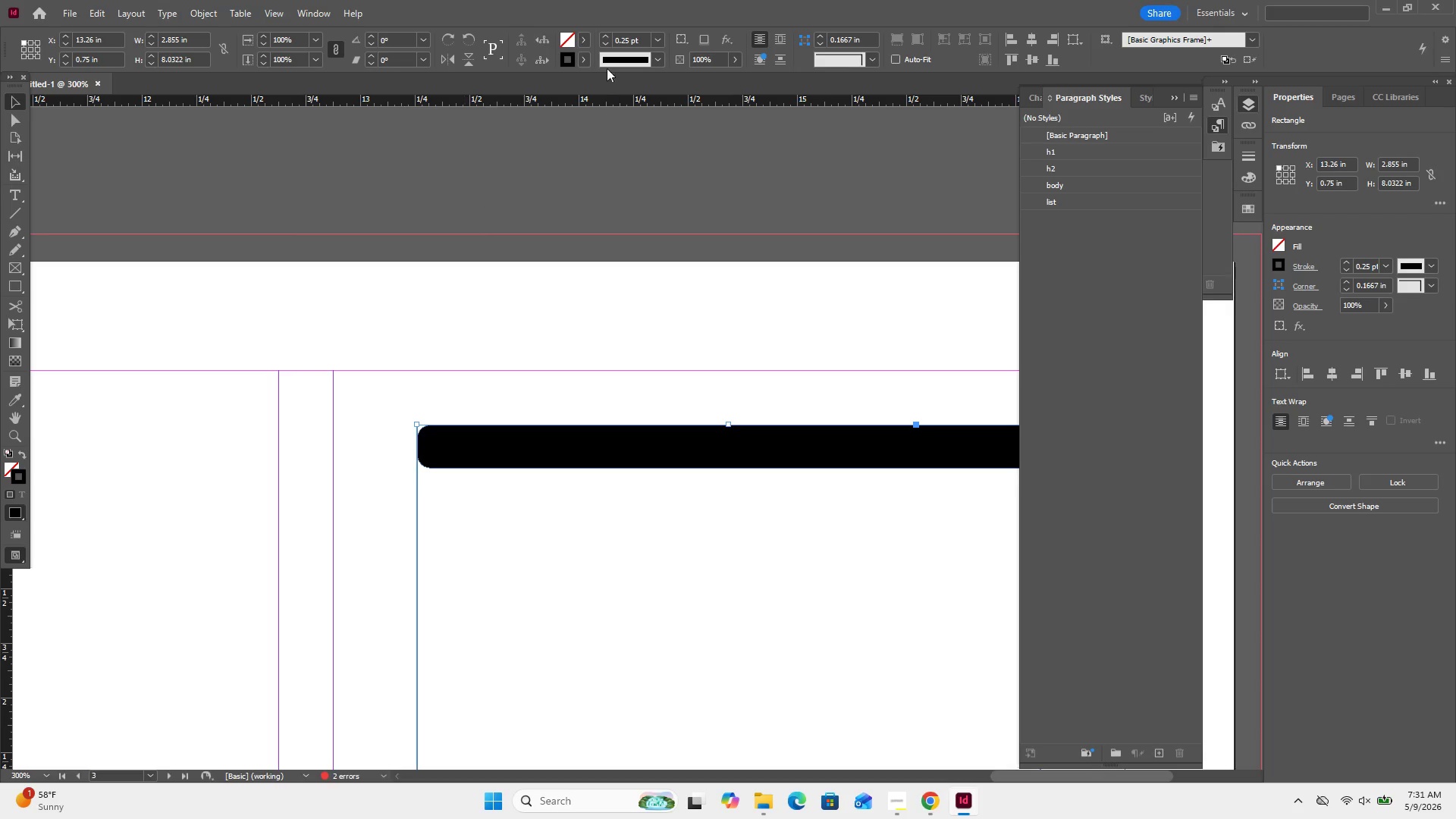 
left_click([571, 58])
 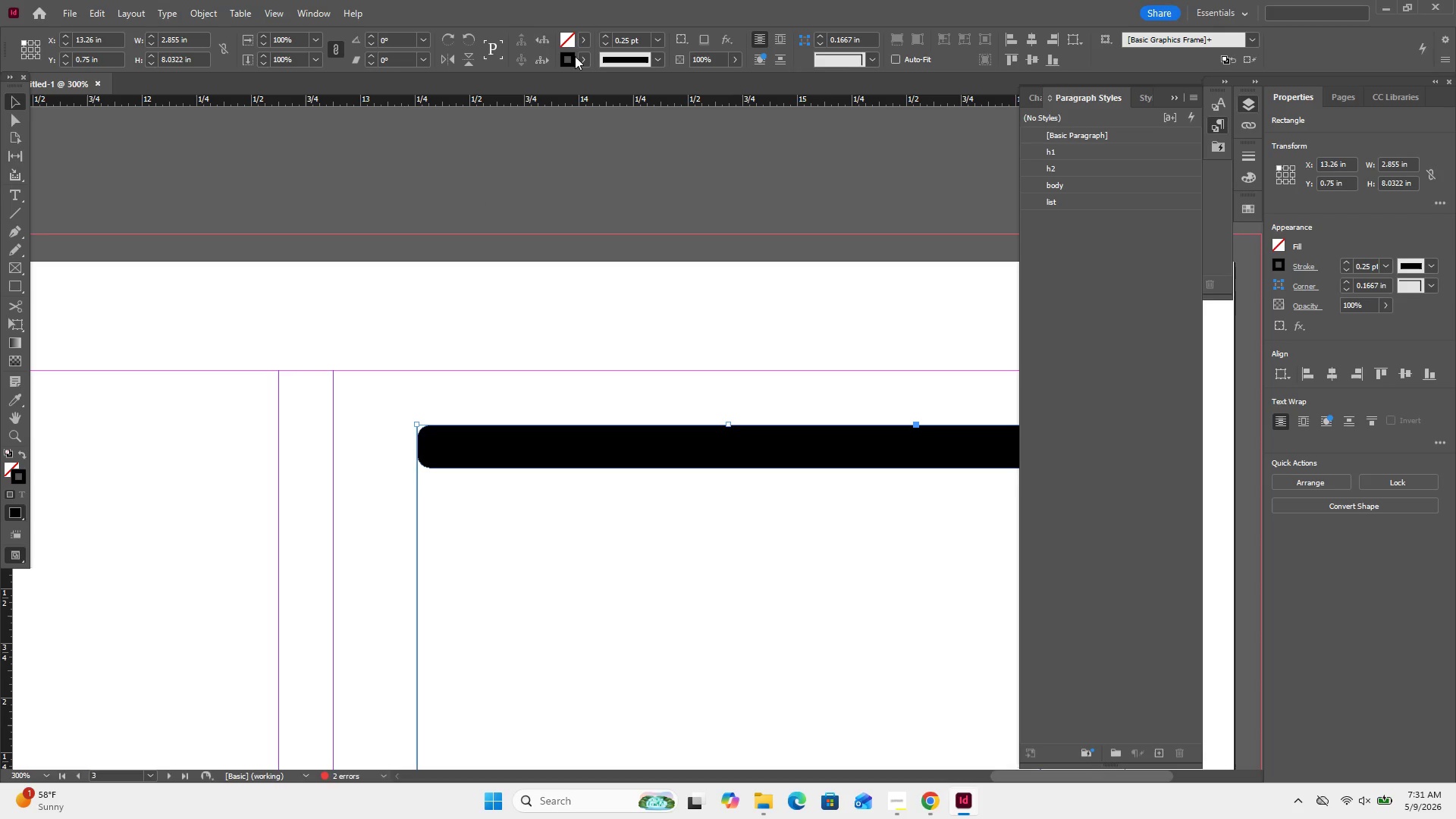 
left_click([575, 56])
 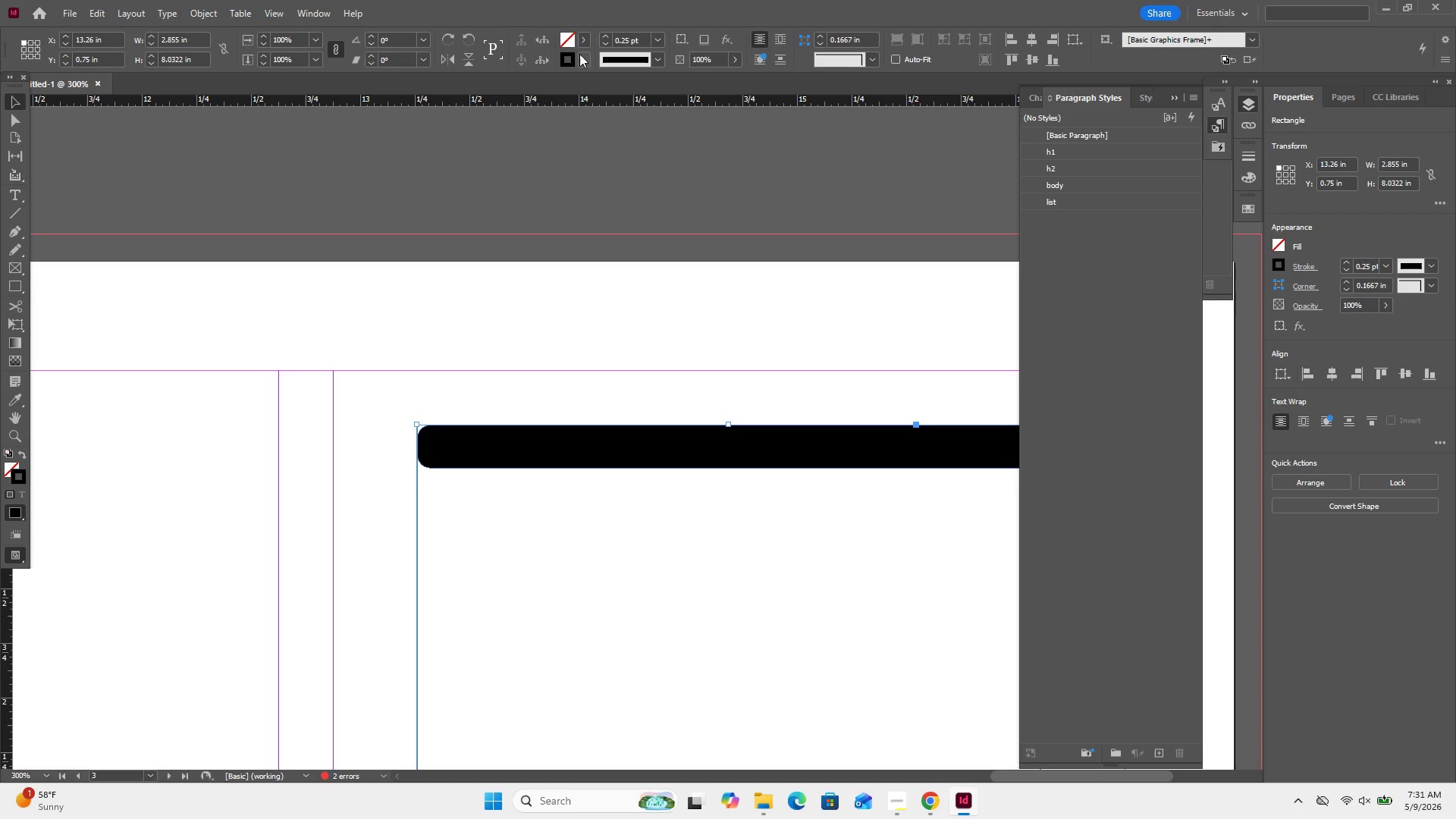 
left_click([588, 74])
 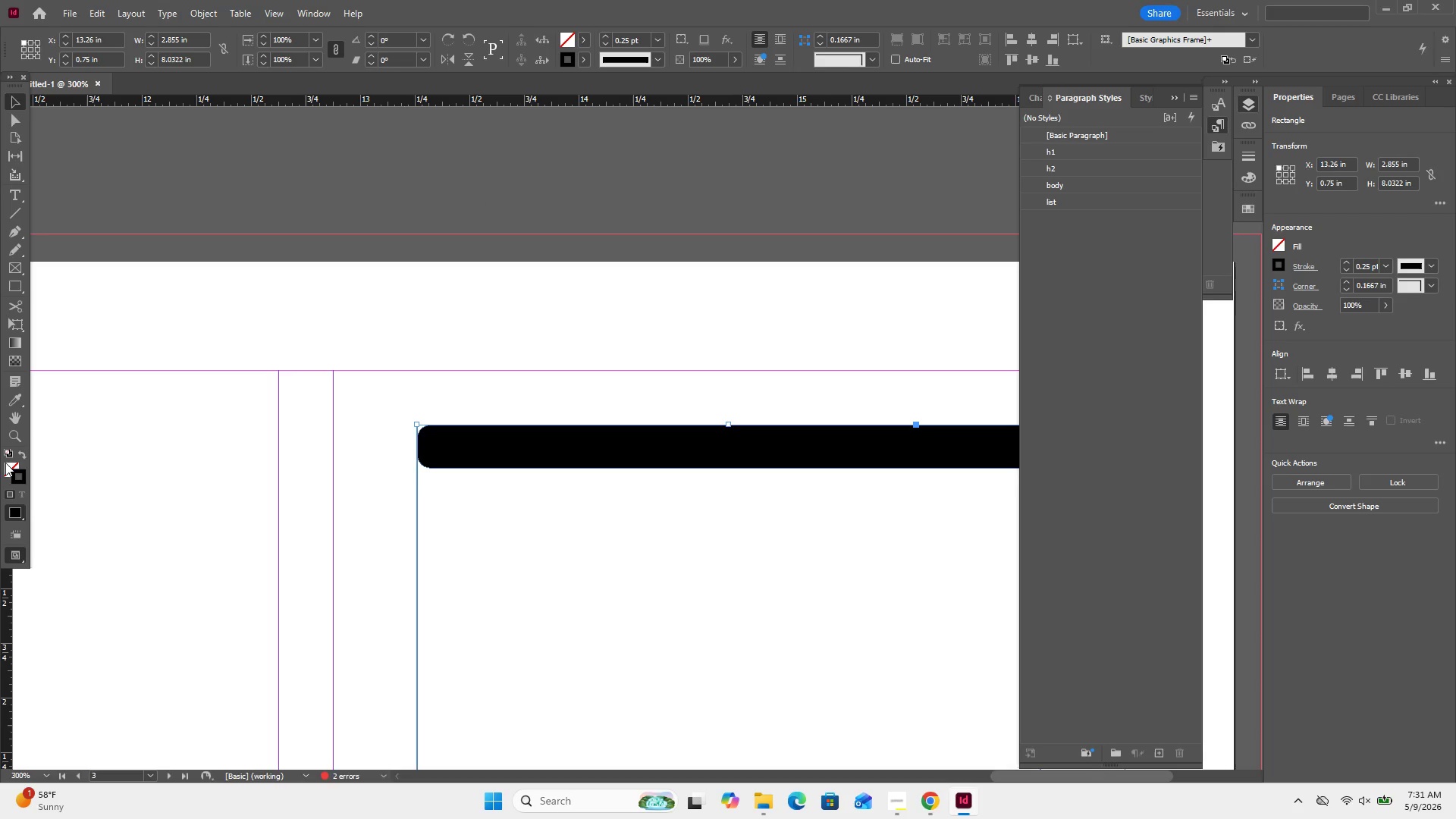 
left_click([20, 452])
 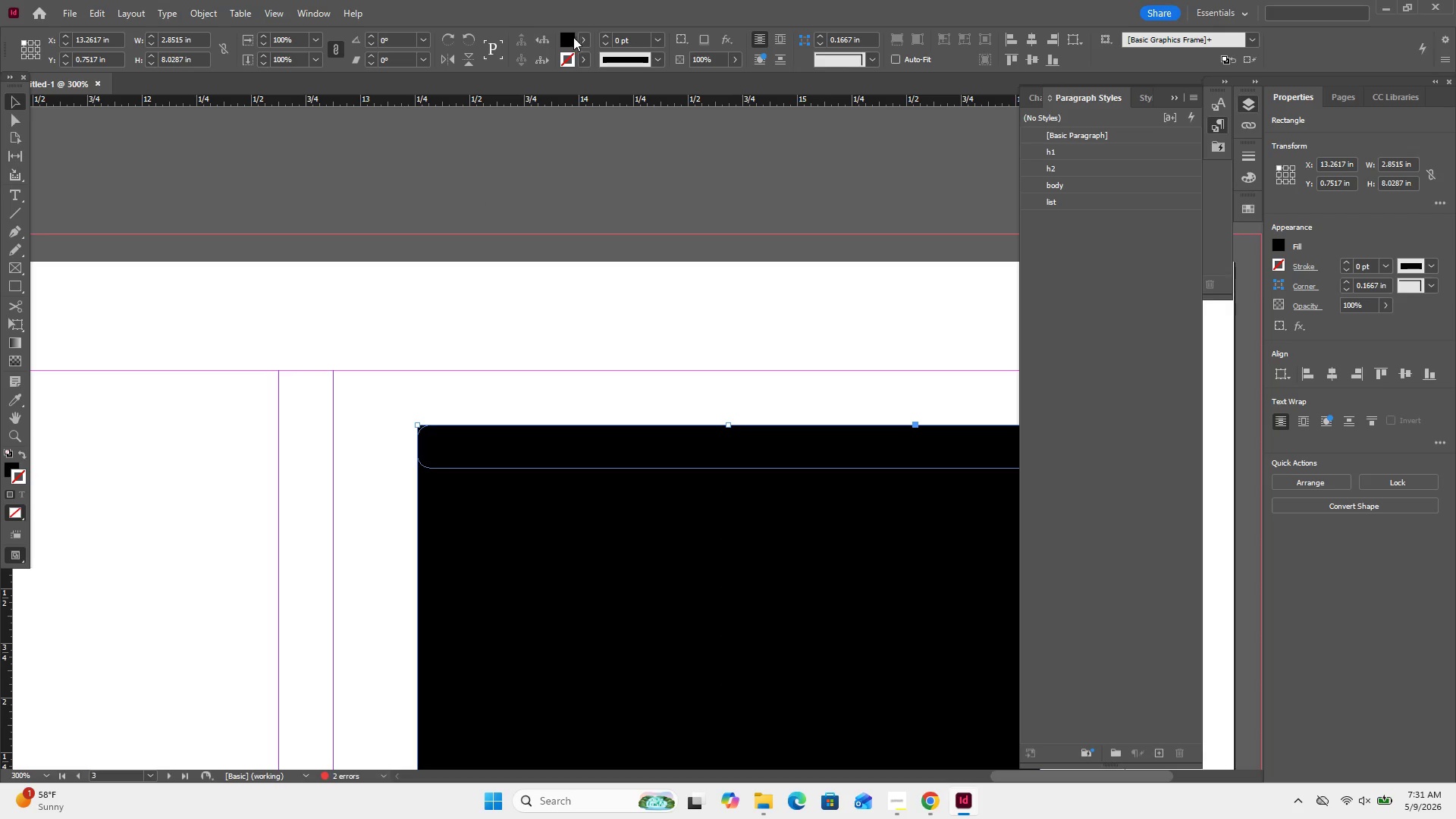 
left_click([582, 35])
 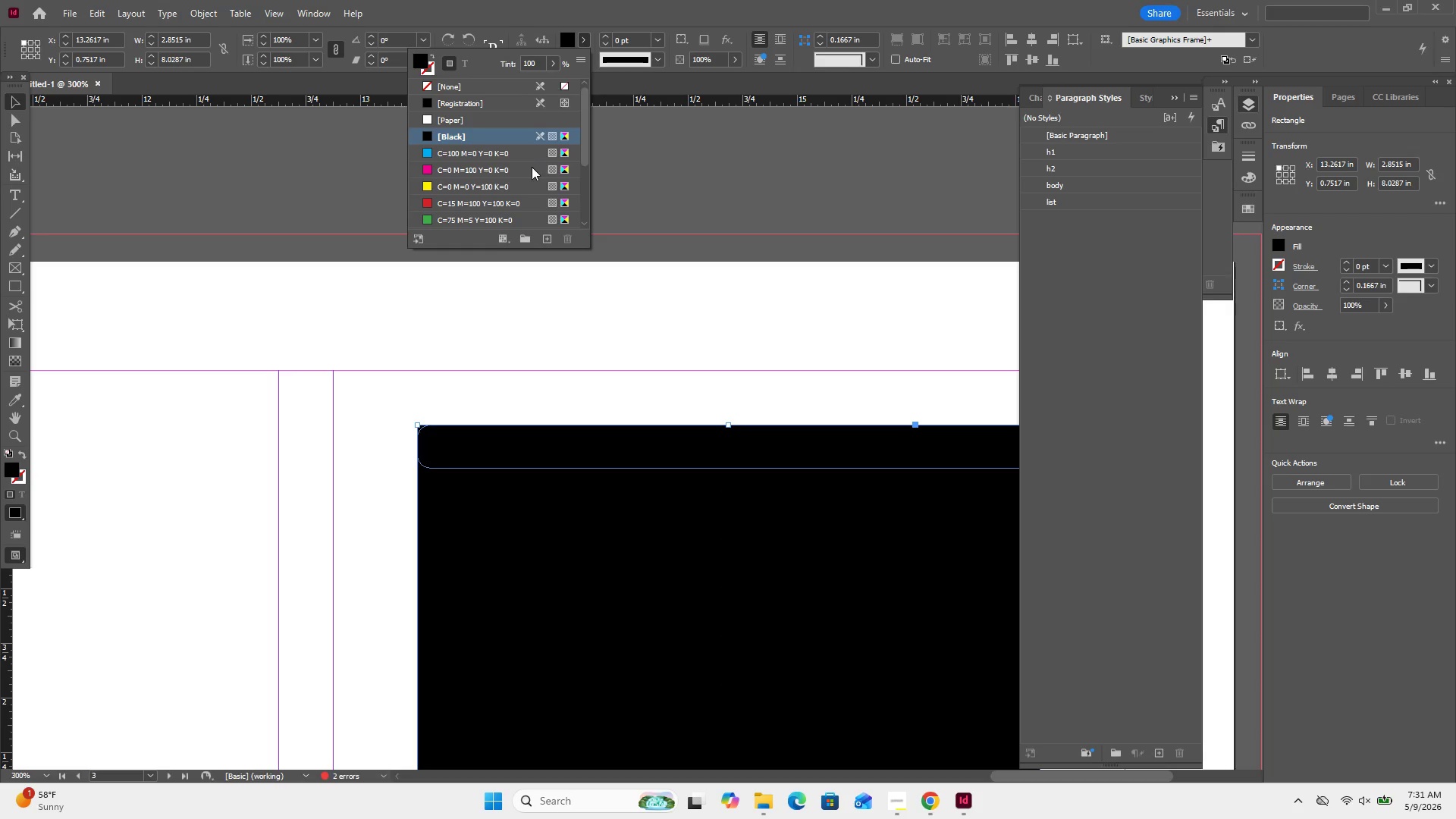 
scroll: coordinate [535, 168], scroll_direction: down, amount: 9.0
 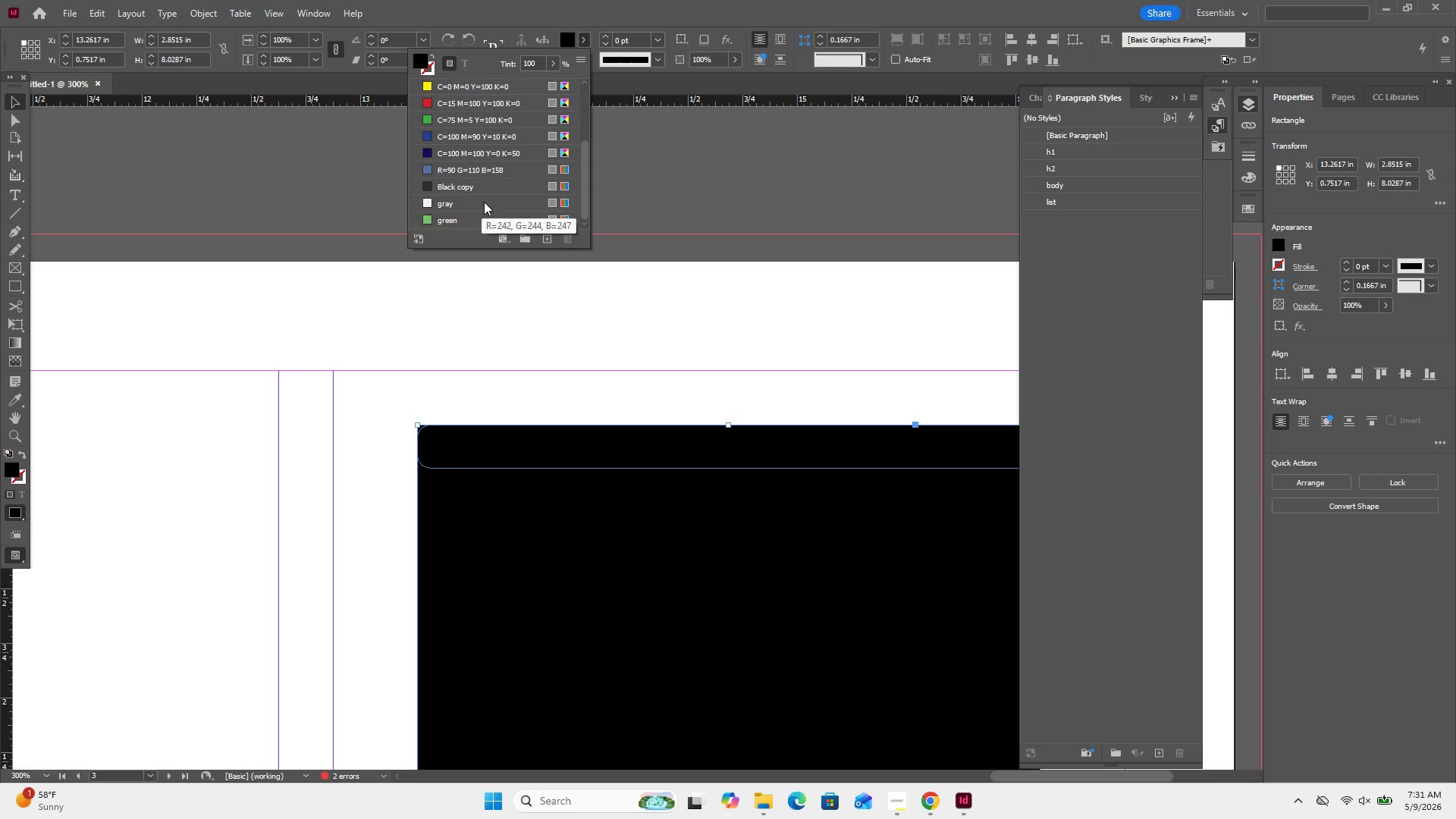 
left_click([484, 202])
 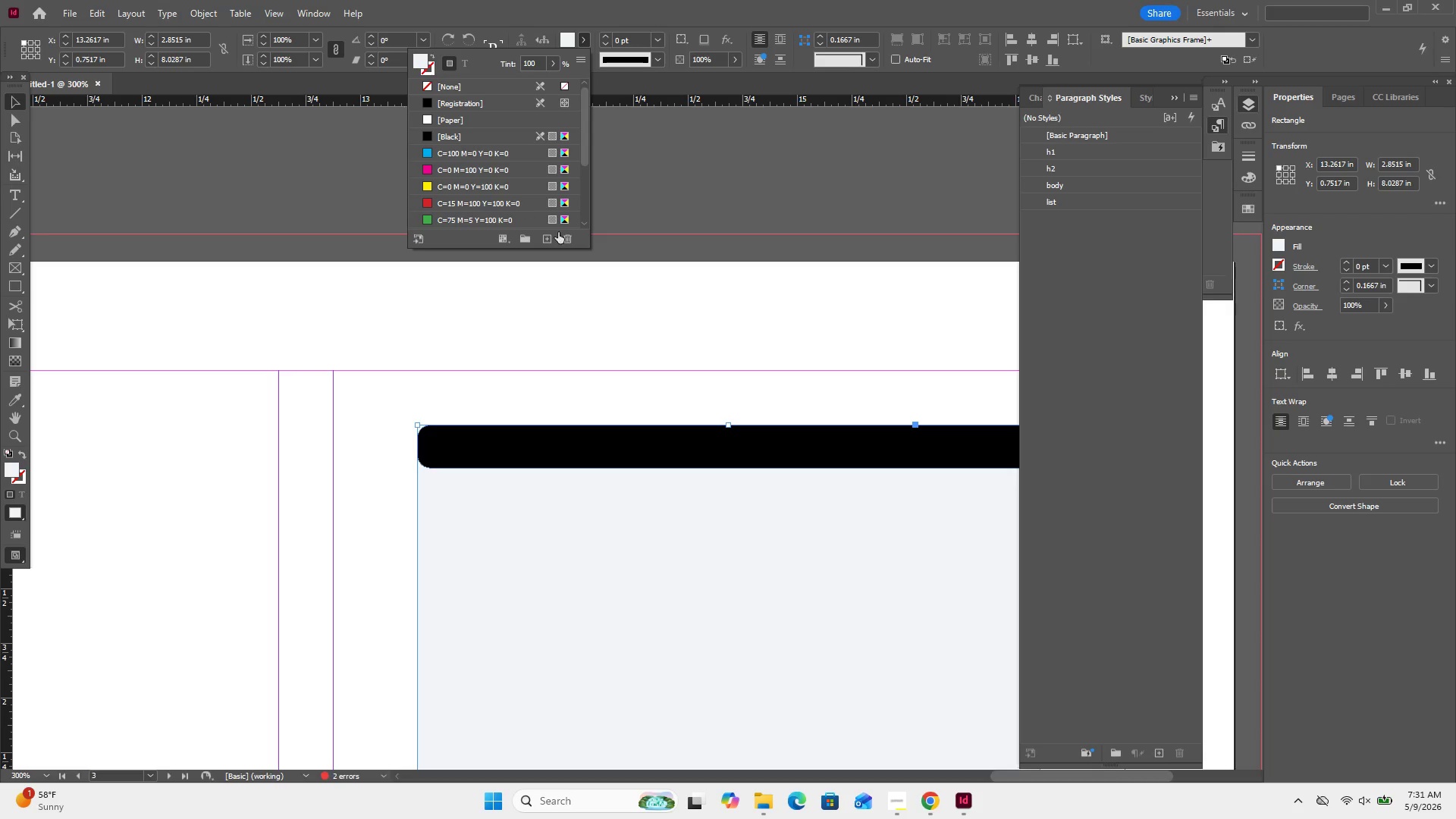 
left_click([631, 303])
 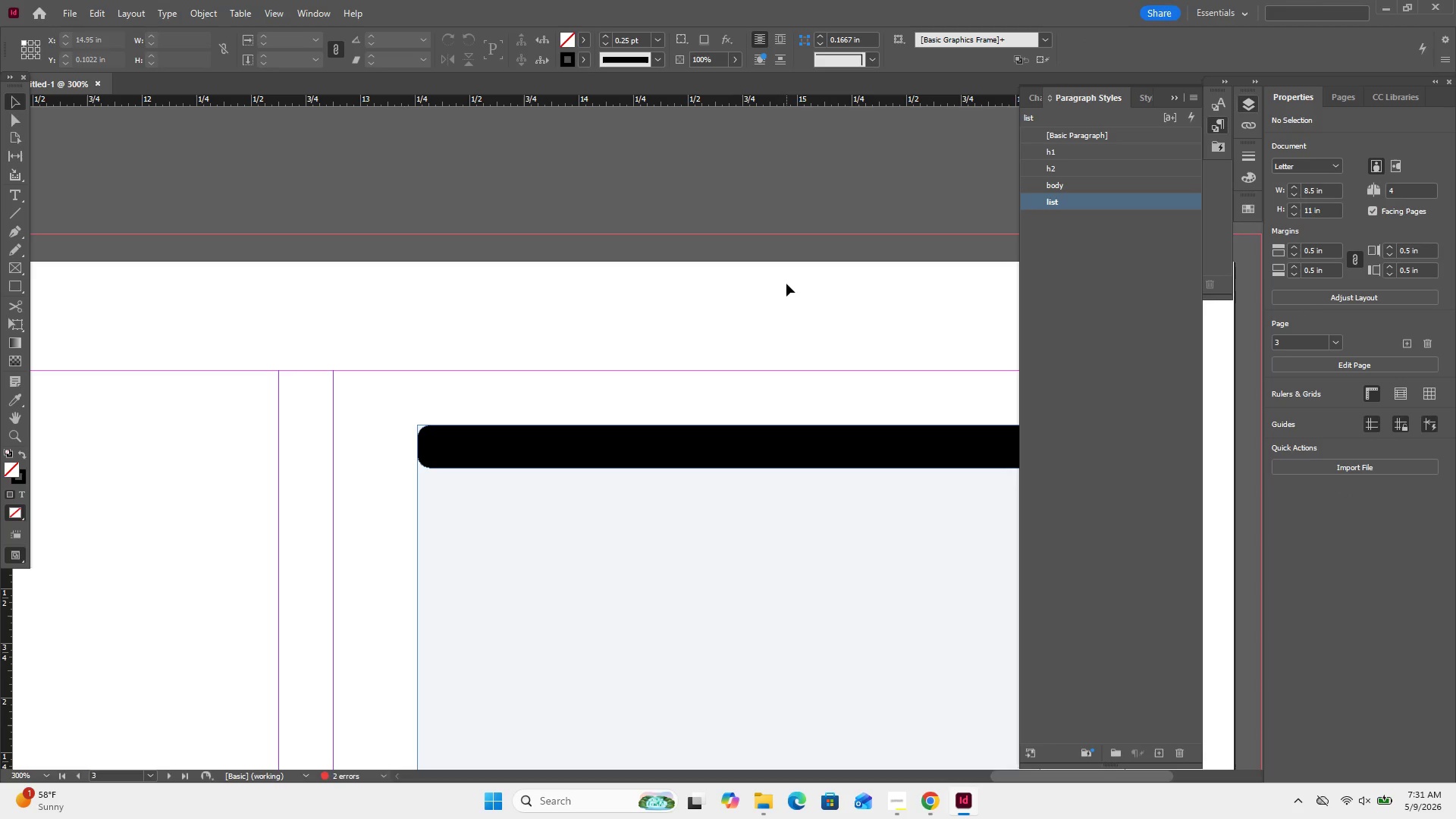 
scroll: coordinate [780, 285], scroll_direction: down, amount: 6.0
 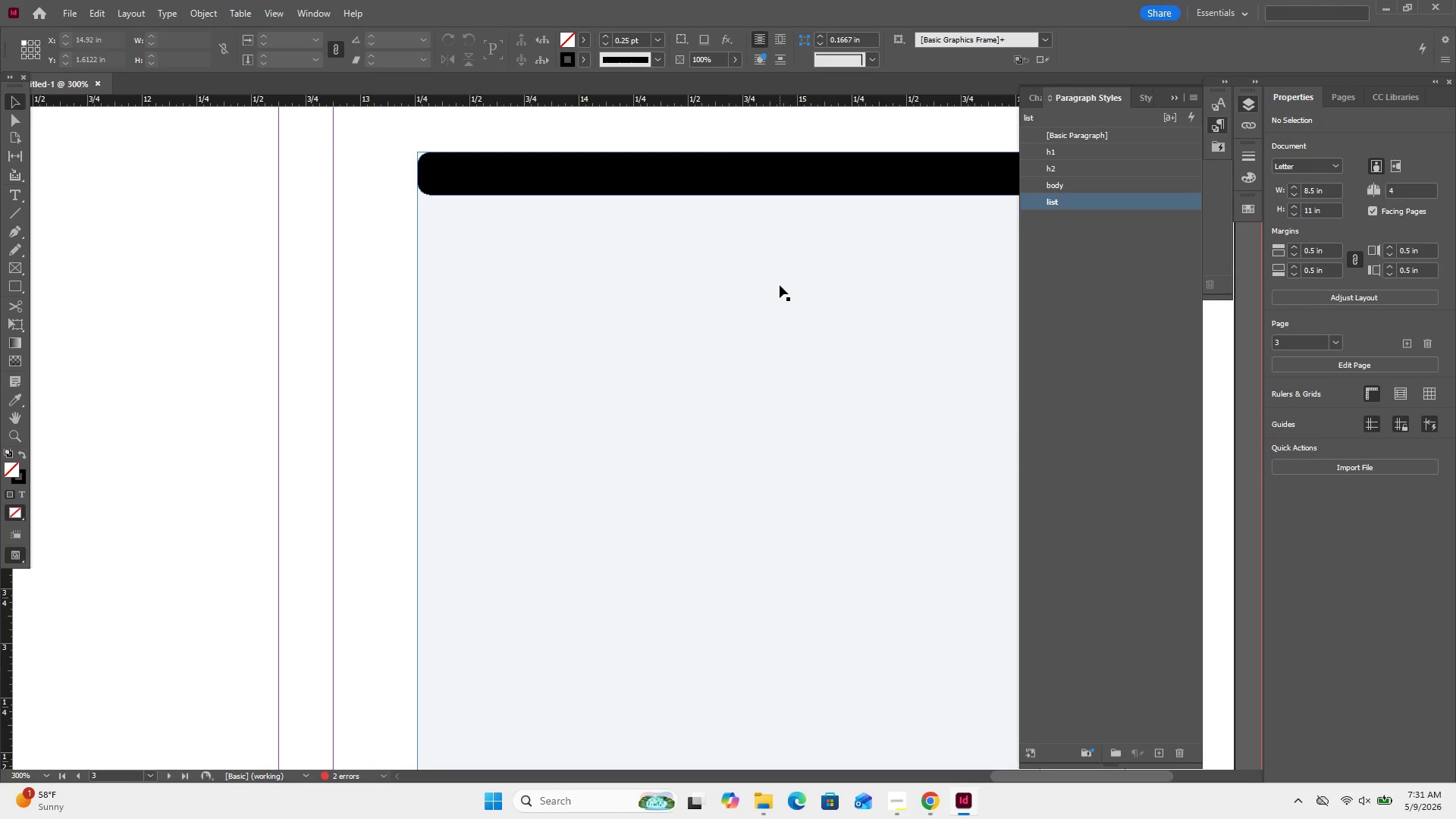 
key(Control+Minus)
 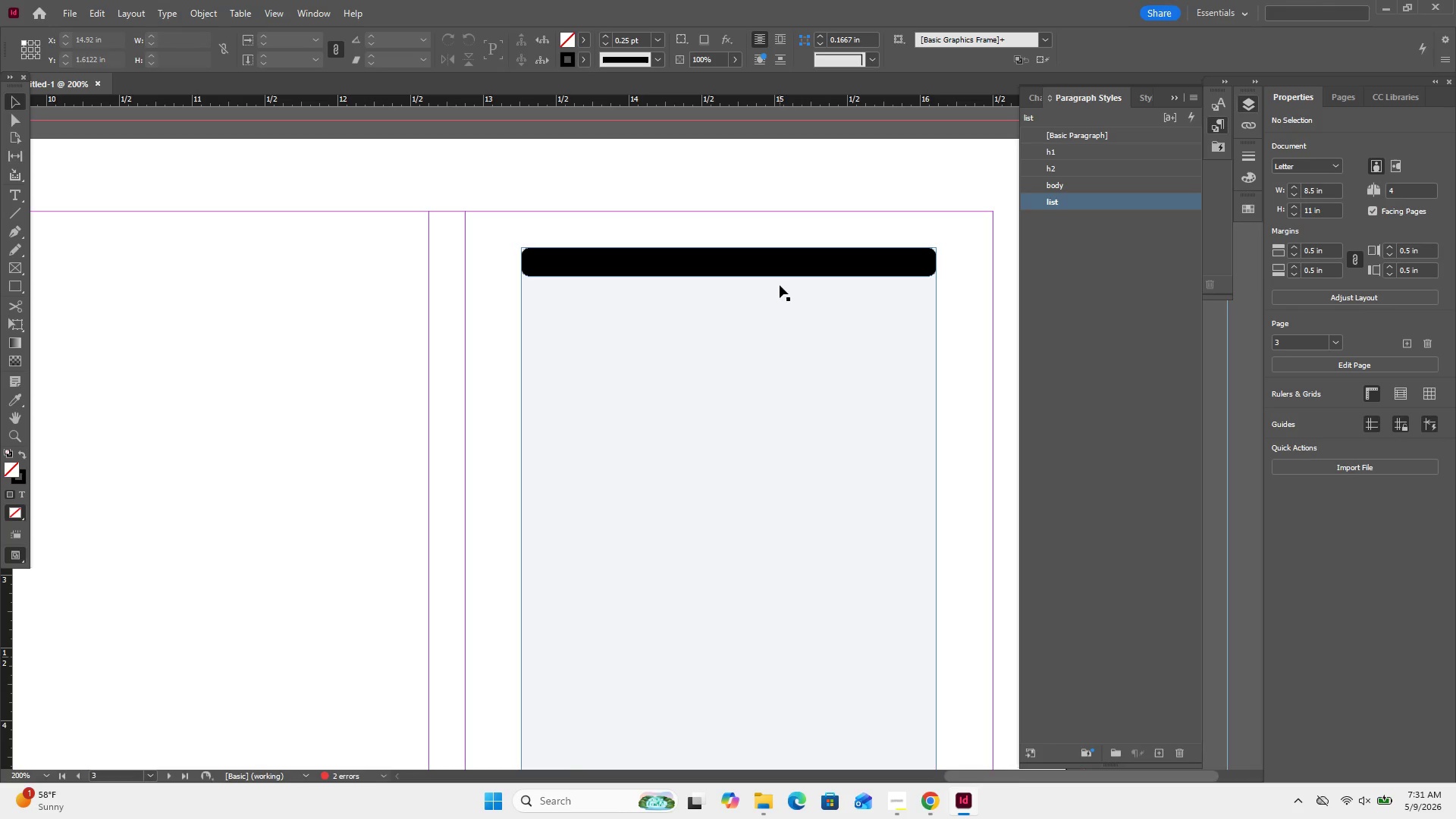 
key(Control+Minus)
 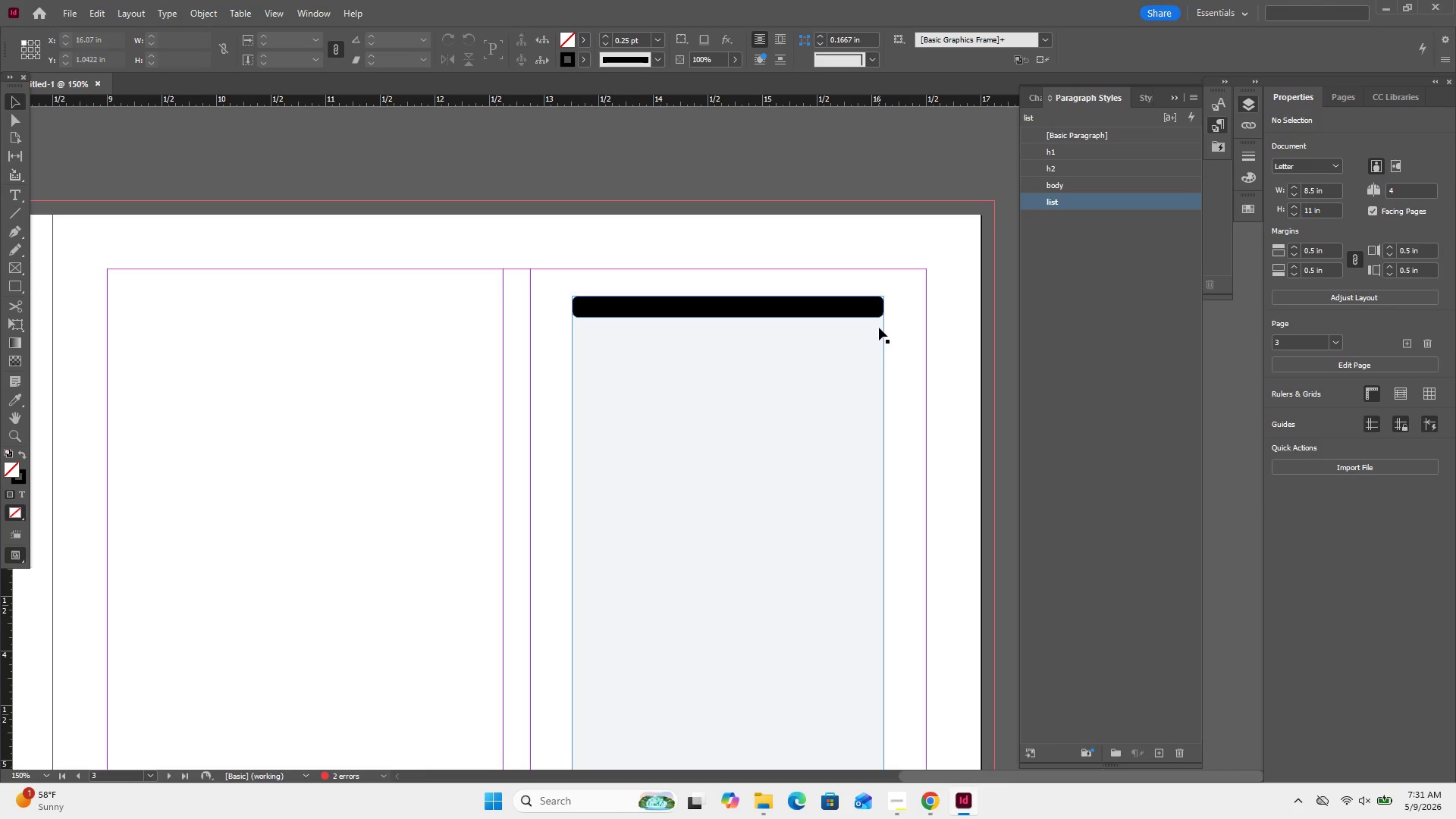 
left_click([874, 315])
 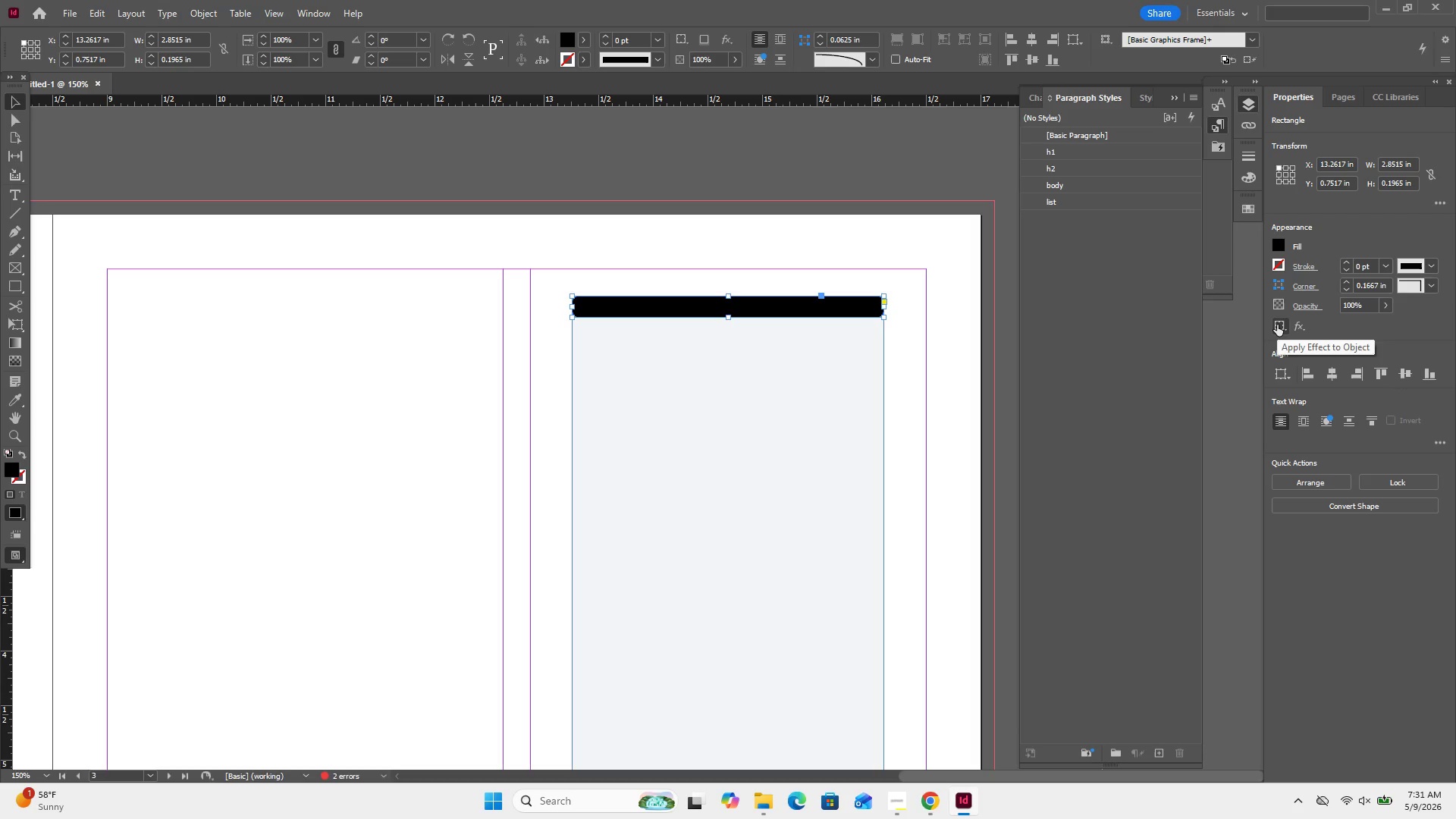 
wait(6.12)
 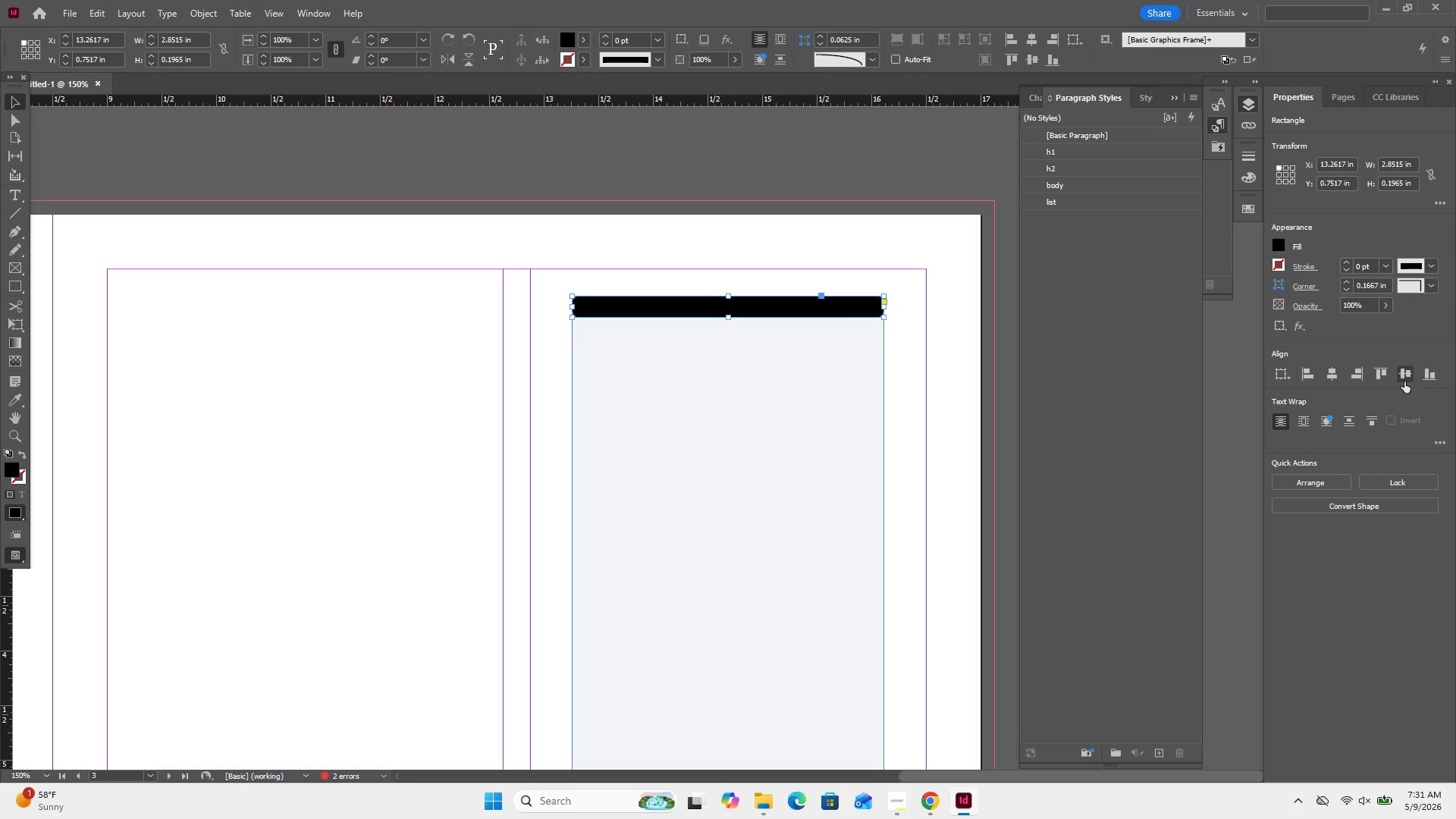 
left_click([1277, 325])
 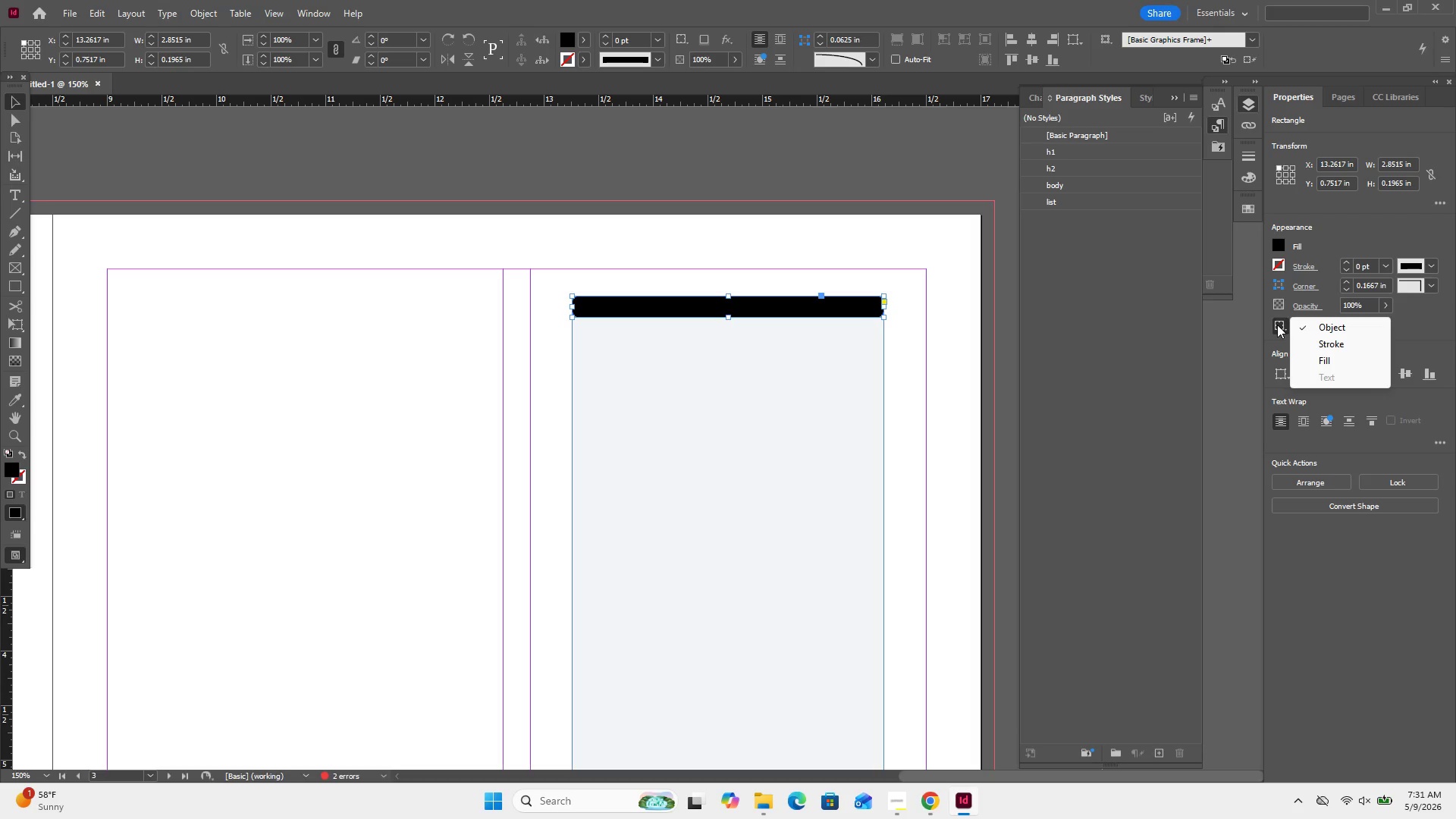 
left_click([1277, 325])
 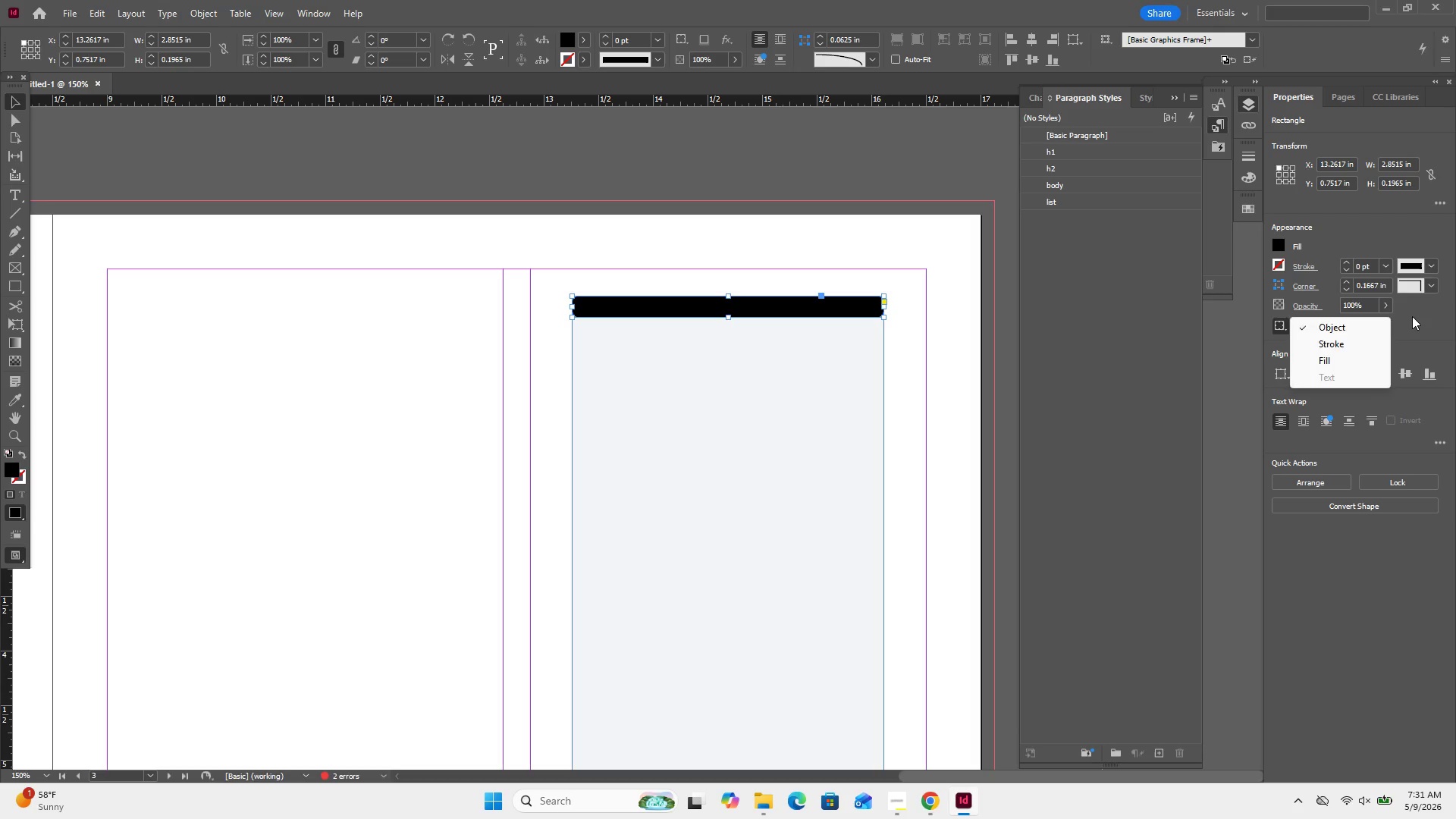 
left_click([1412, 316])
 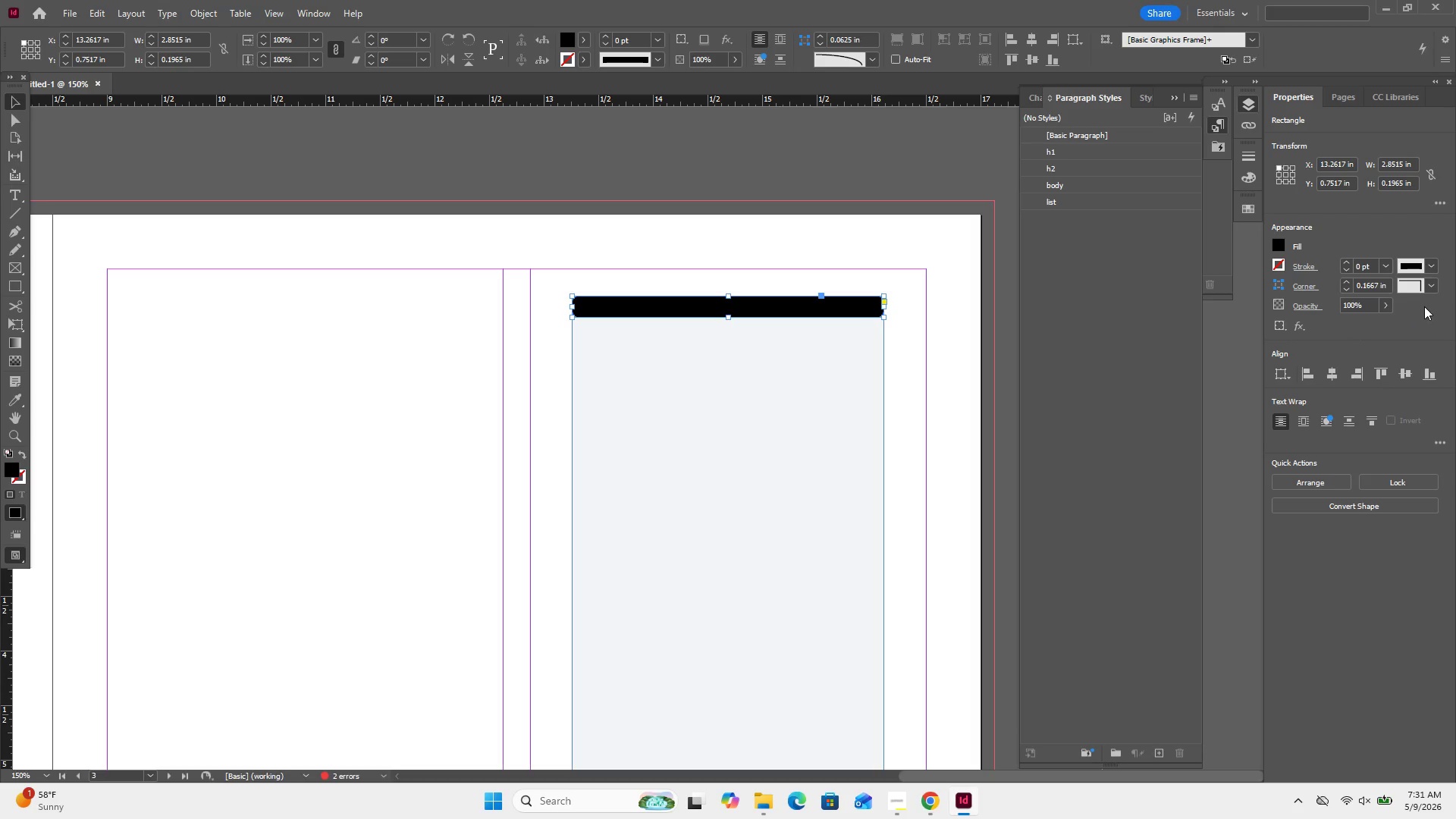 
left_click([1434, 282])
 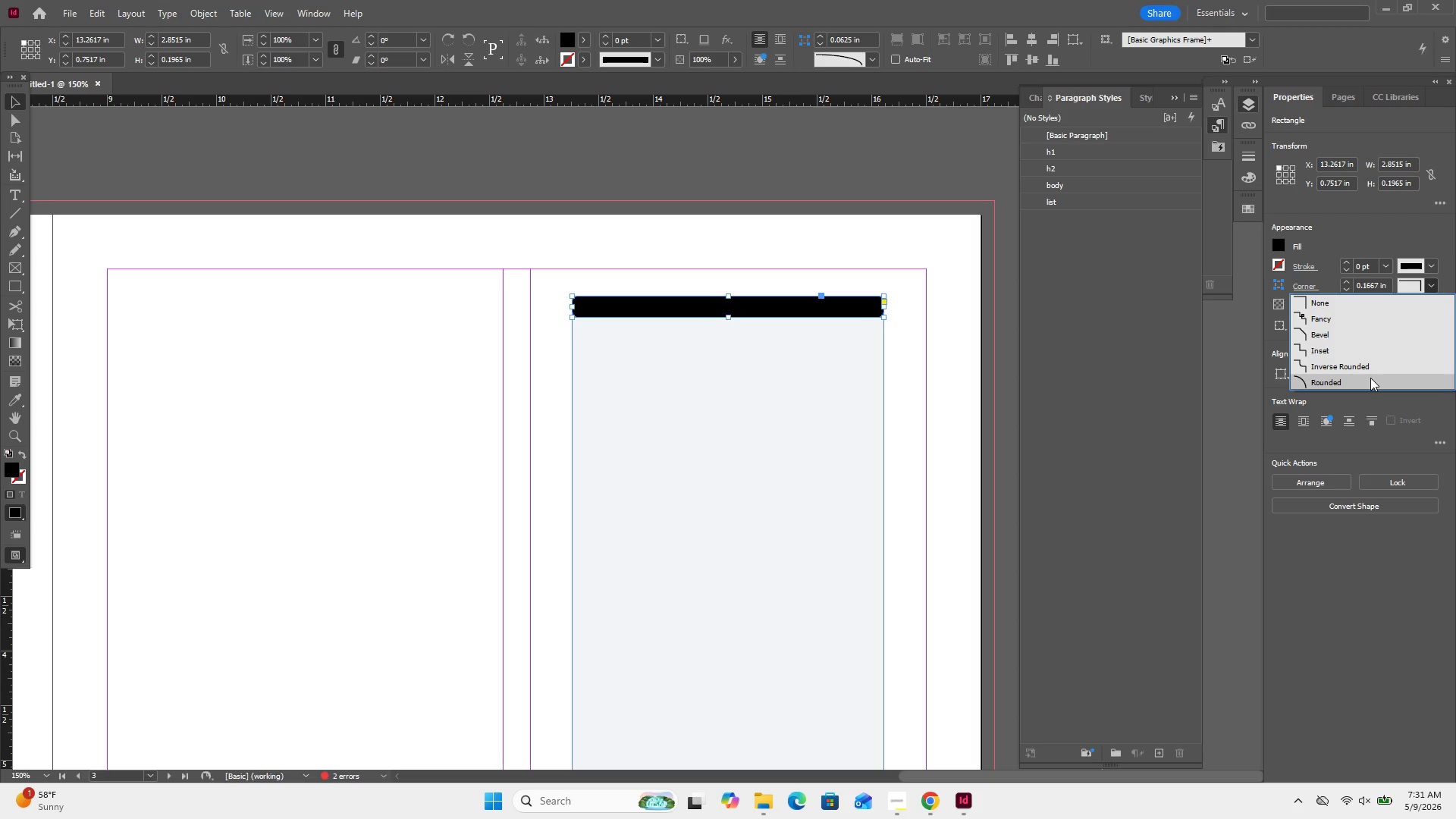 
wait(5.23)
 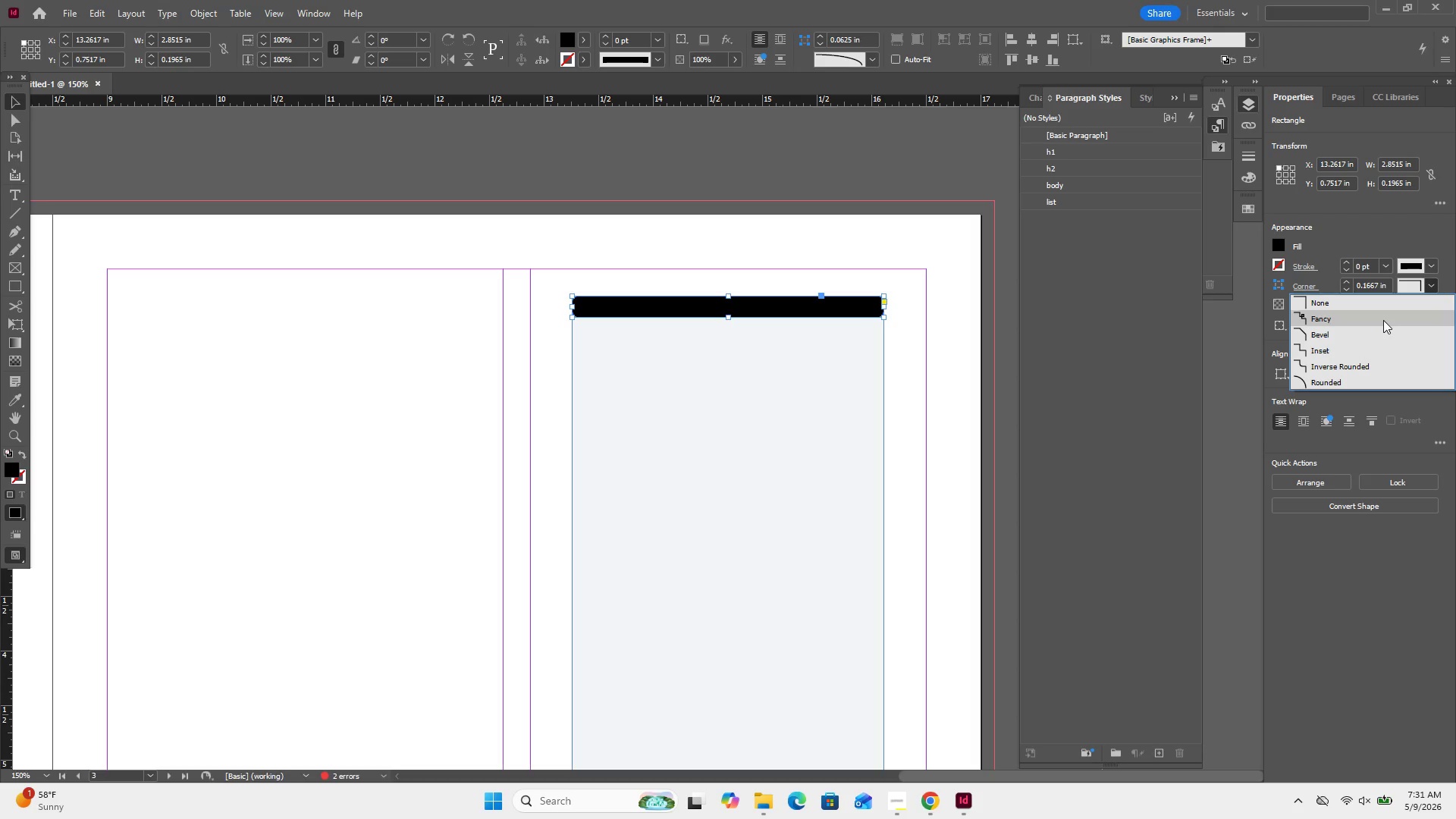 
left_click([1370, 378])
 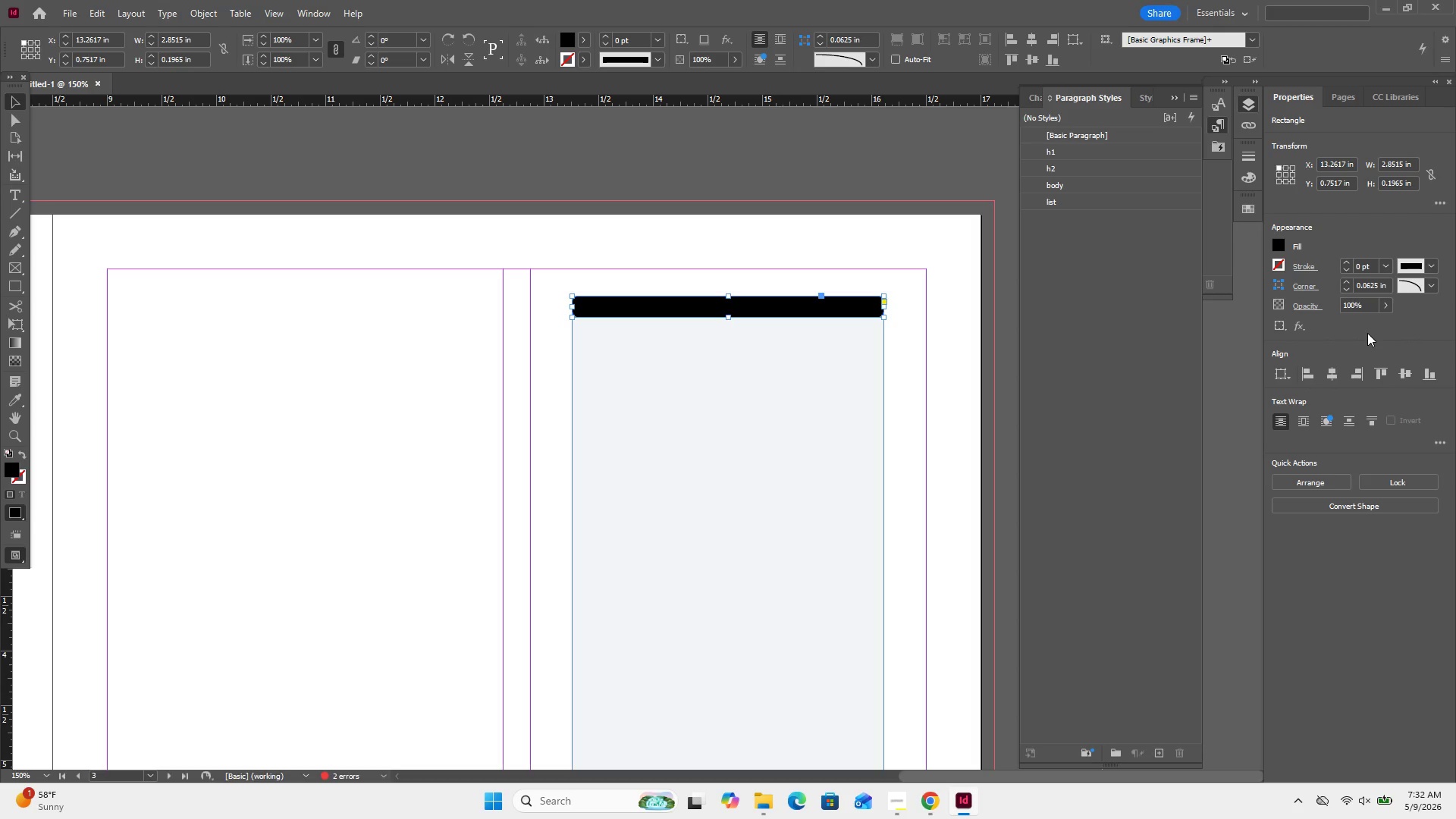 
wait(5.72)
 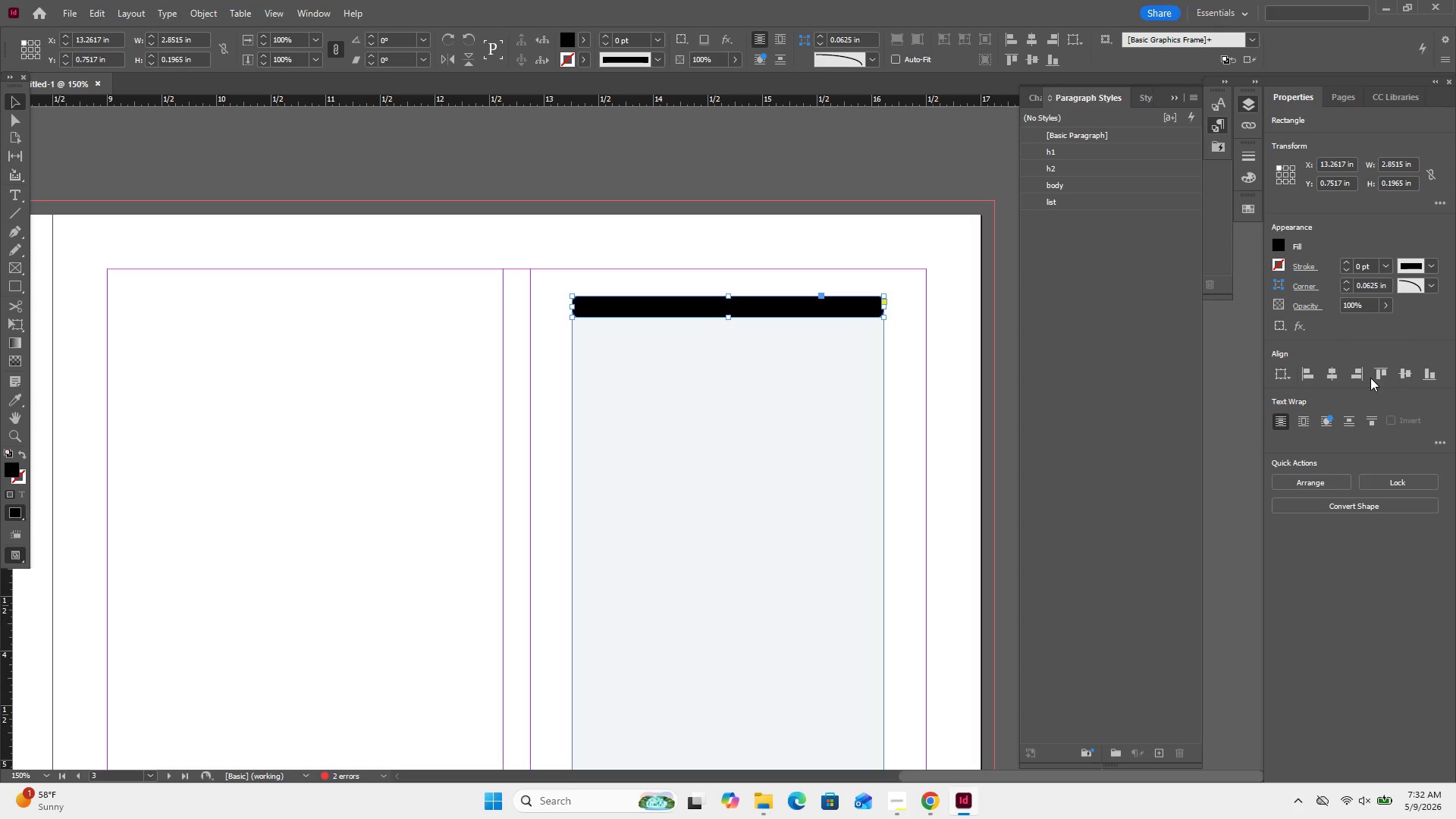 
left_click([1367, 333])
 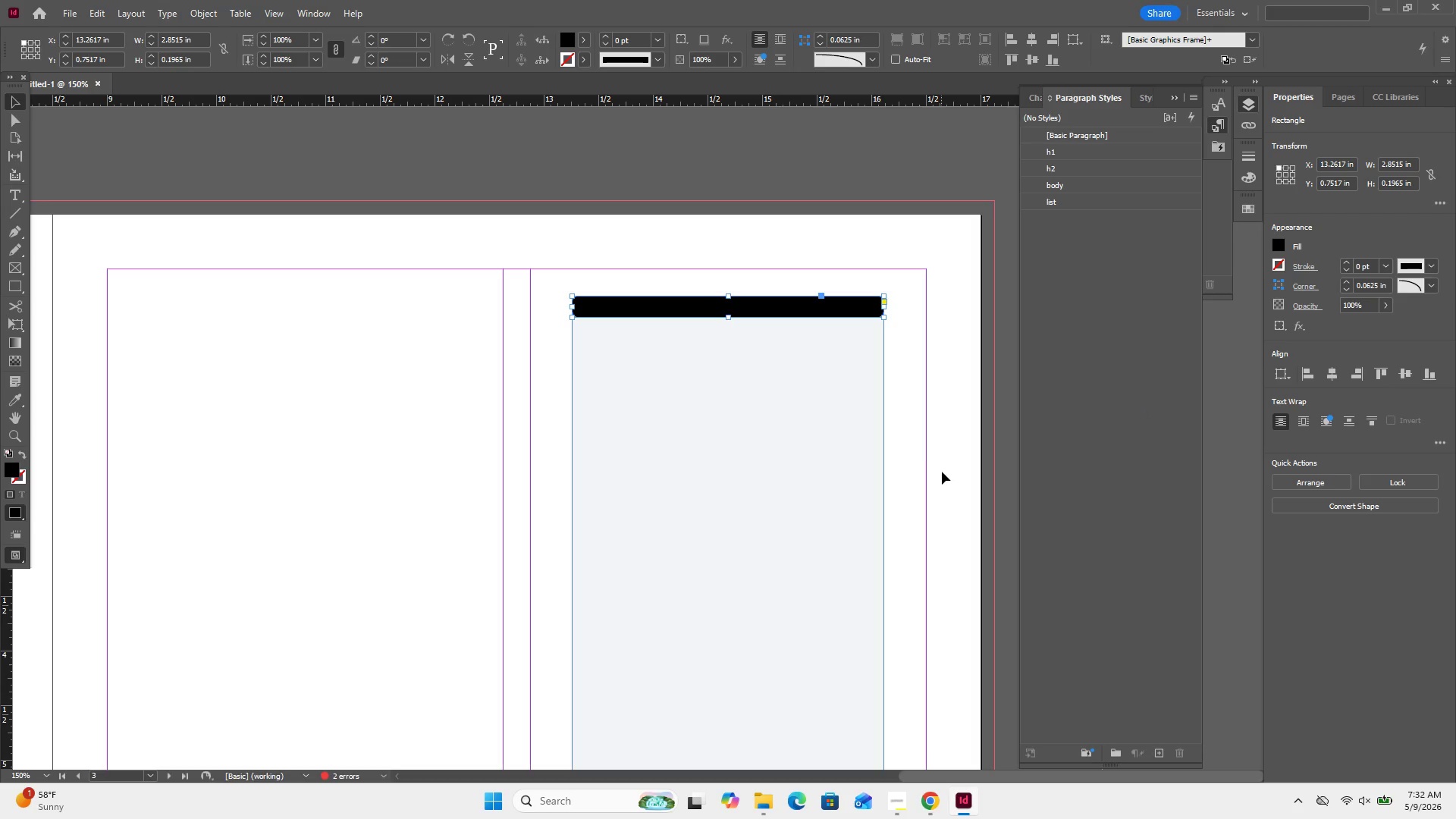 
left_click([942, 472])
 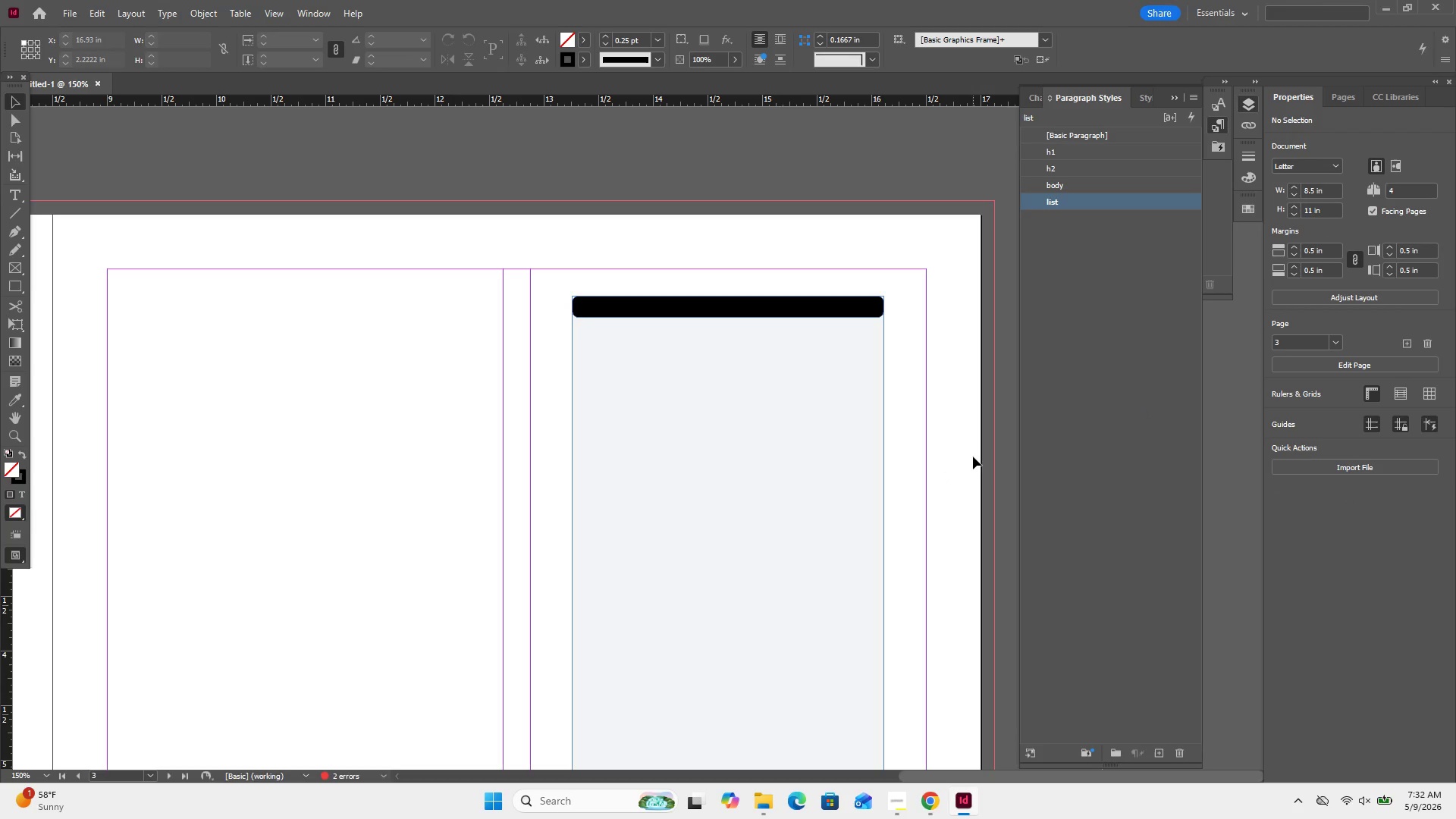 
wait(5.11)
 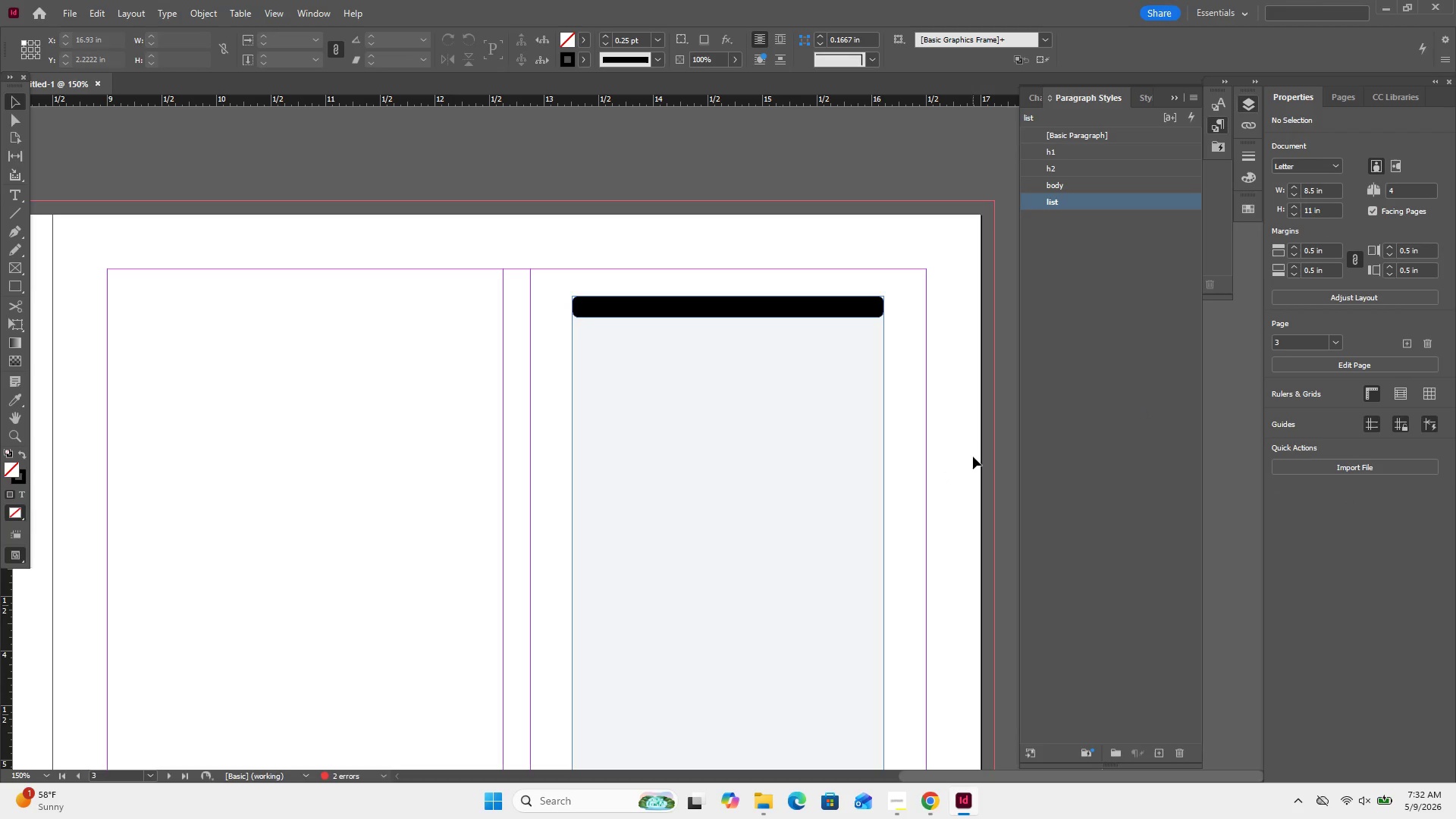 
left_click([841, 314])
 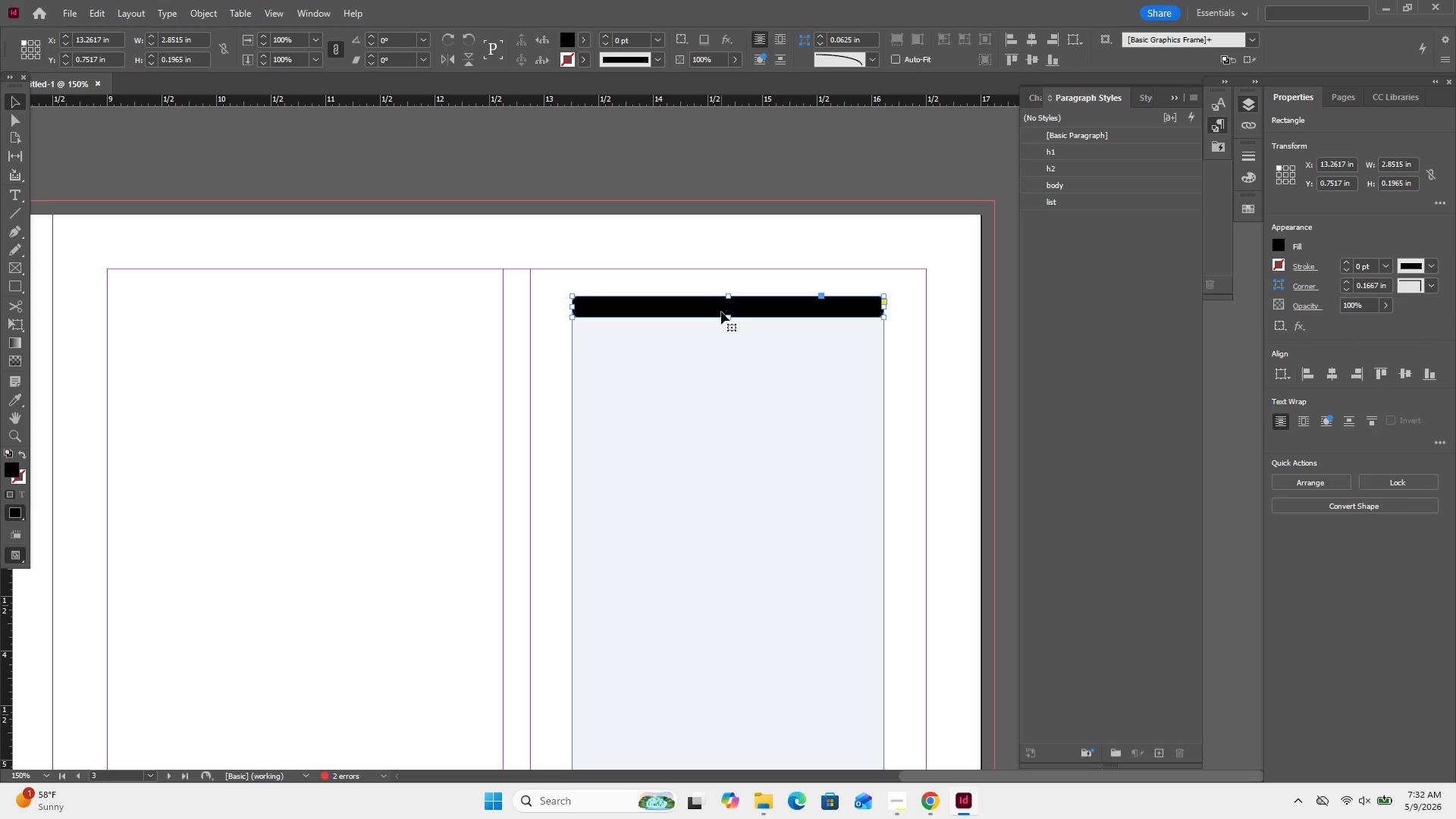 
left_click_drag(start_coordinate=[731, 321], to_coordinate=[730, 303])
 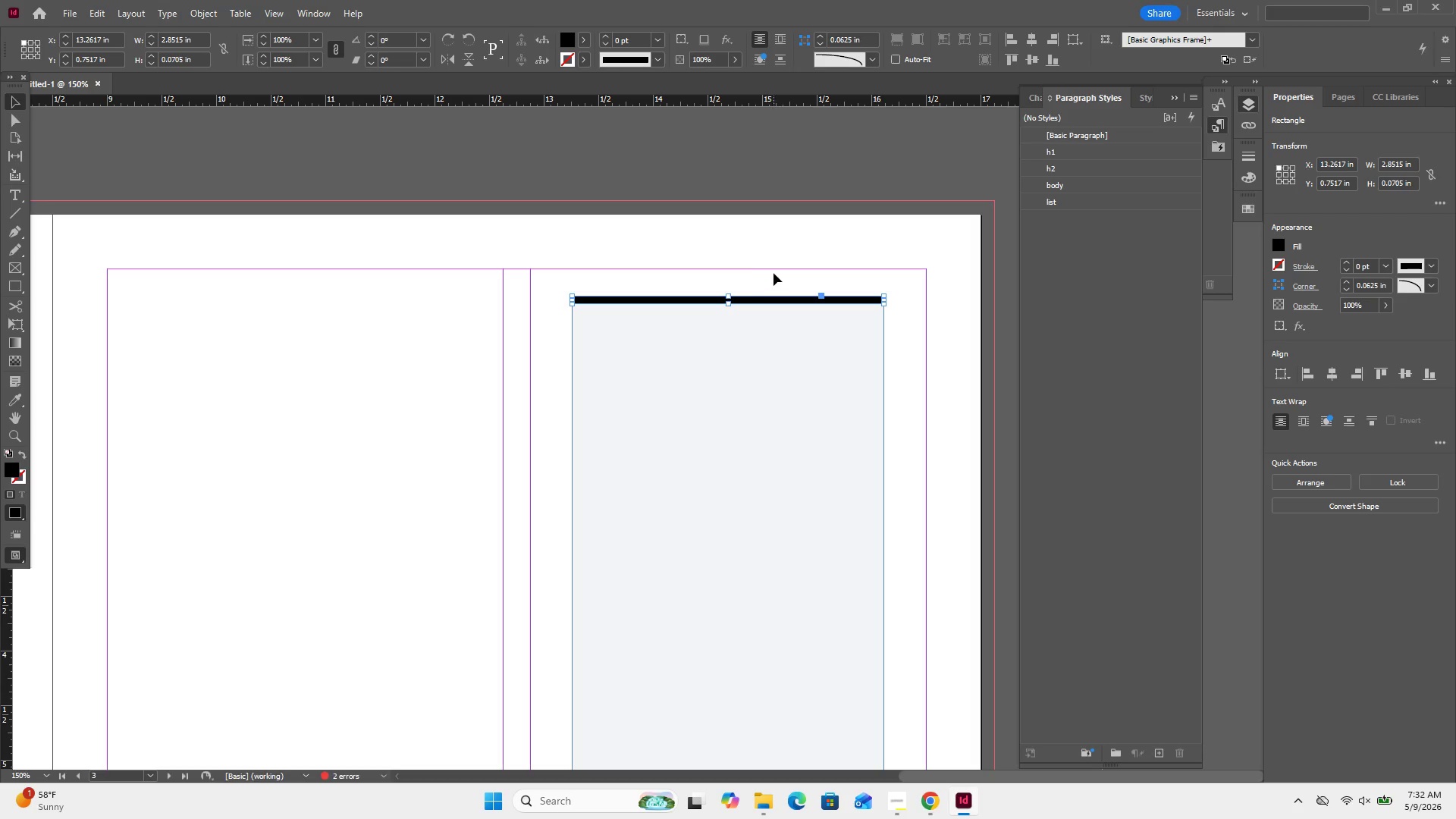 
left_click([774, 273])
 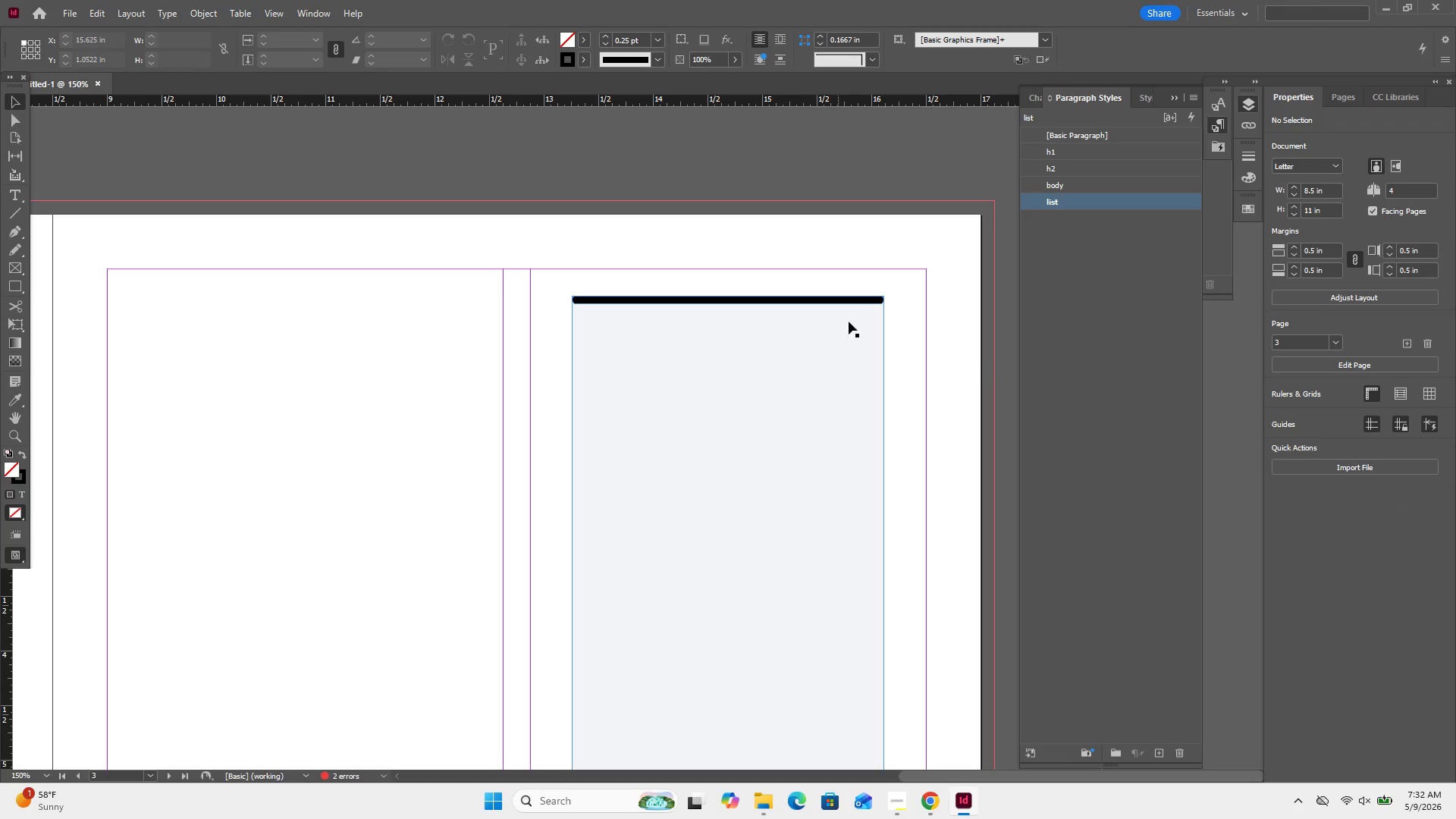 
left_click([857, 295])
 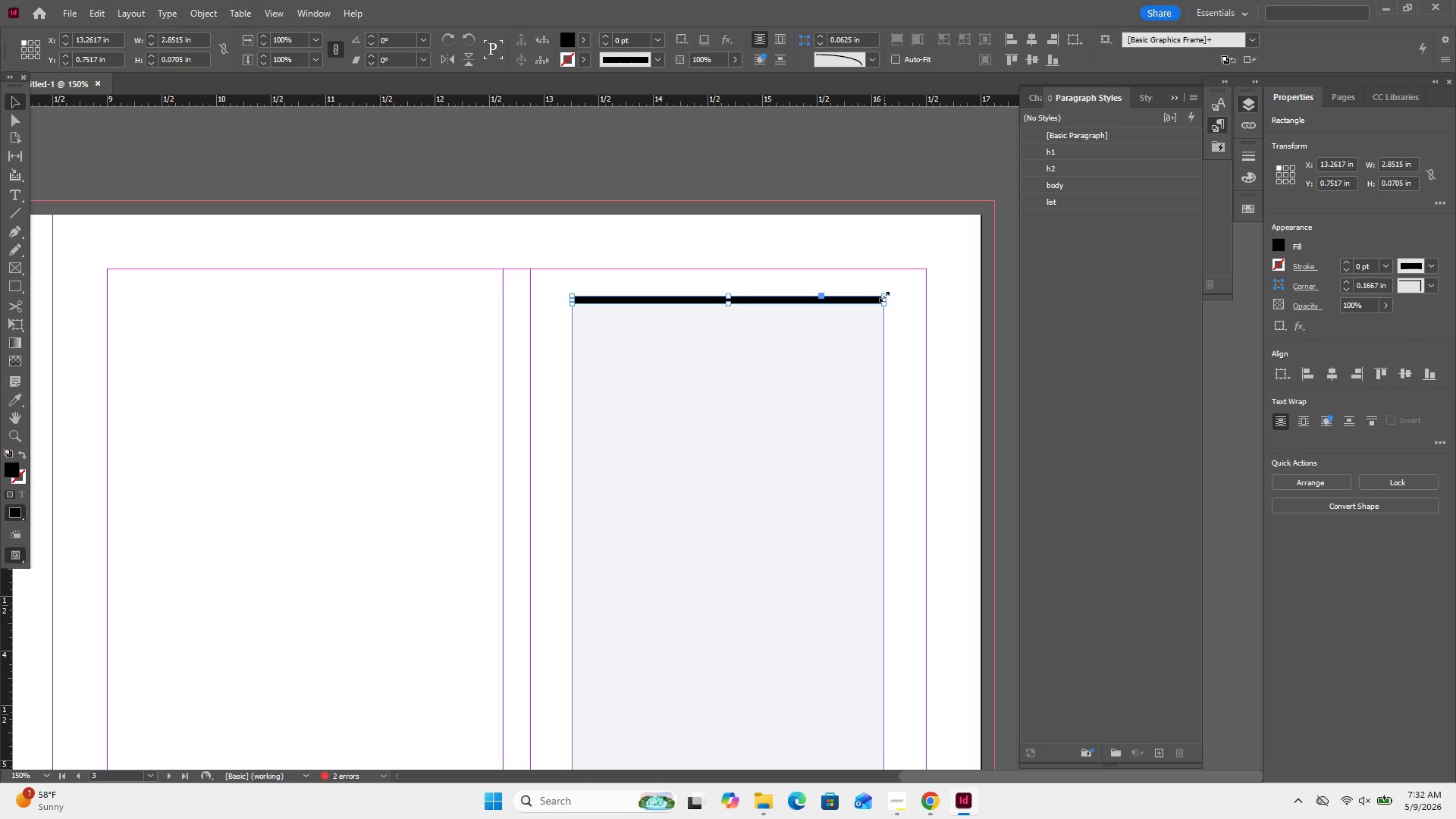 
left_click_drag(start_coordinate=[884, 297], to_coordinate=[889, 298])
 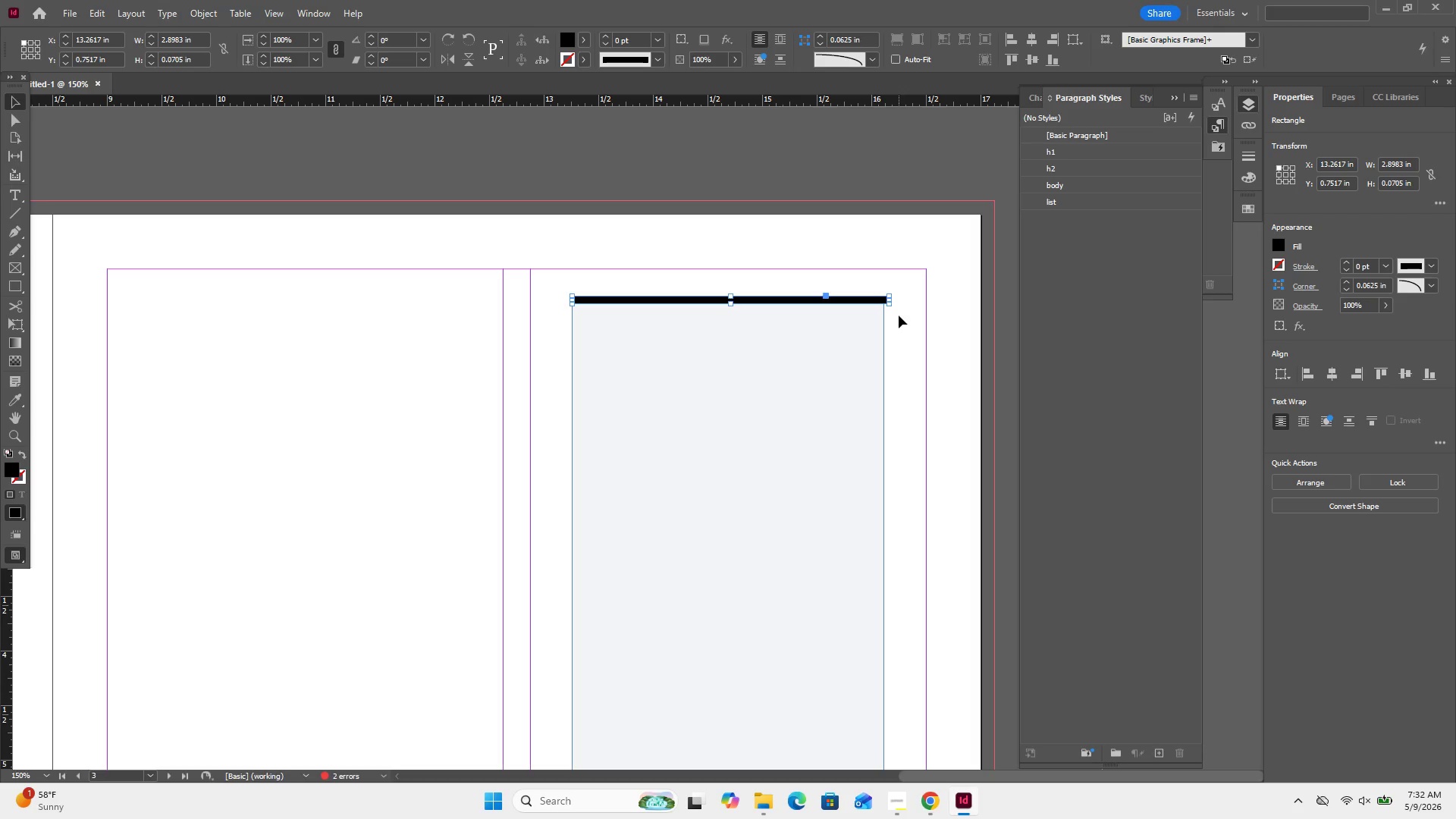 
key(ArrowLeft)
 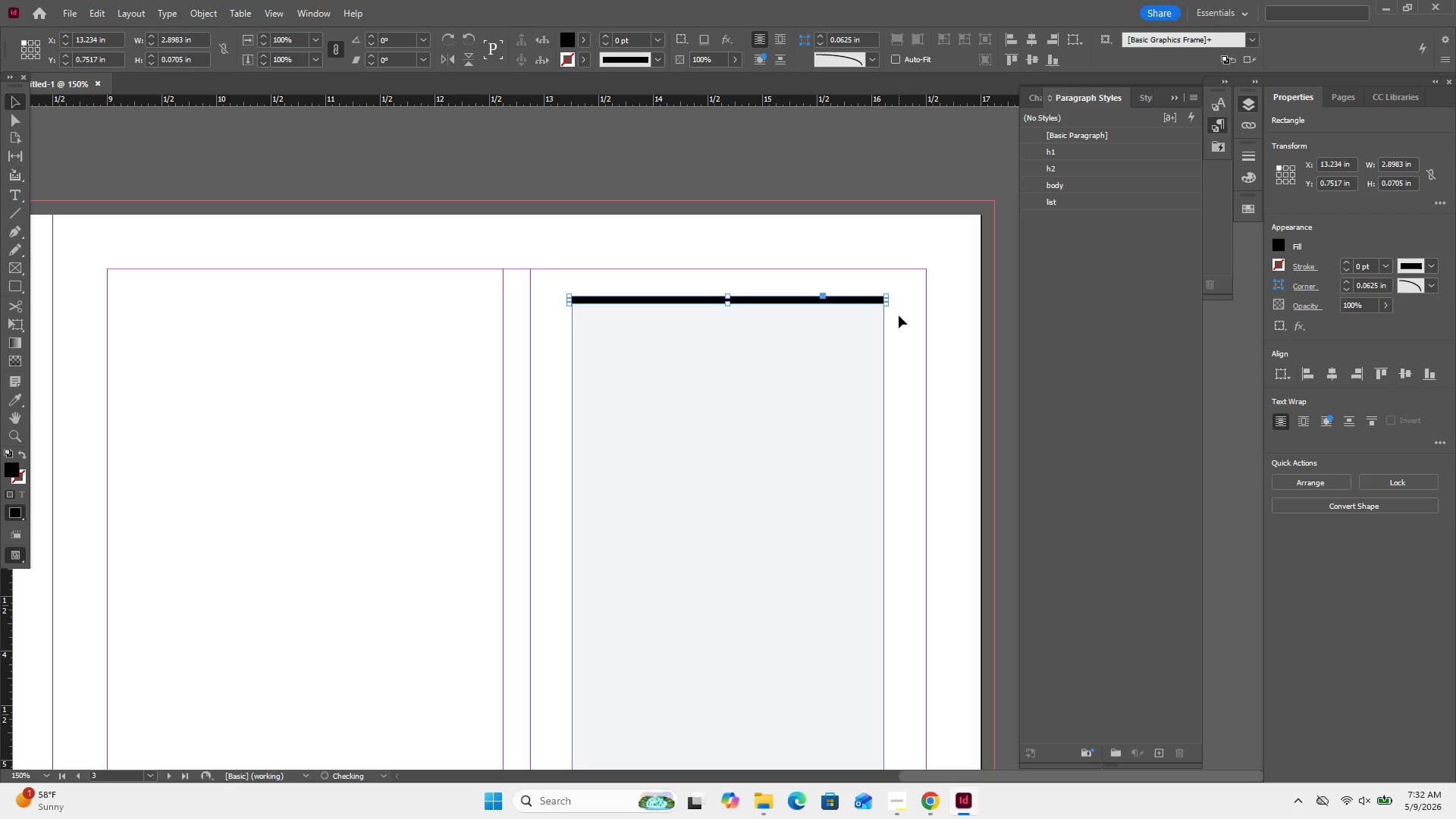 
key(ArrowLeft)
 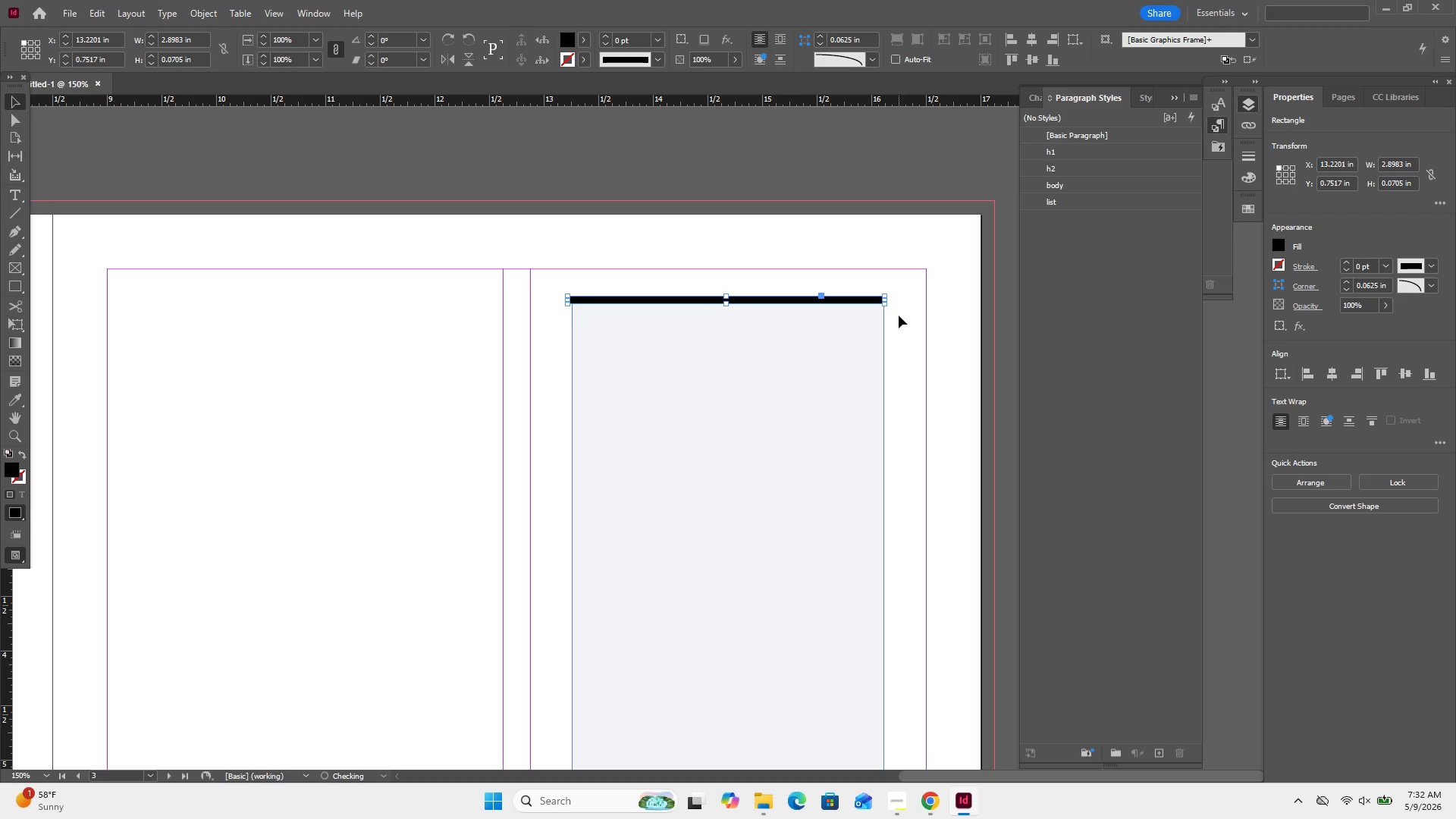 
key(ArrowLeft)
 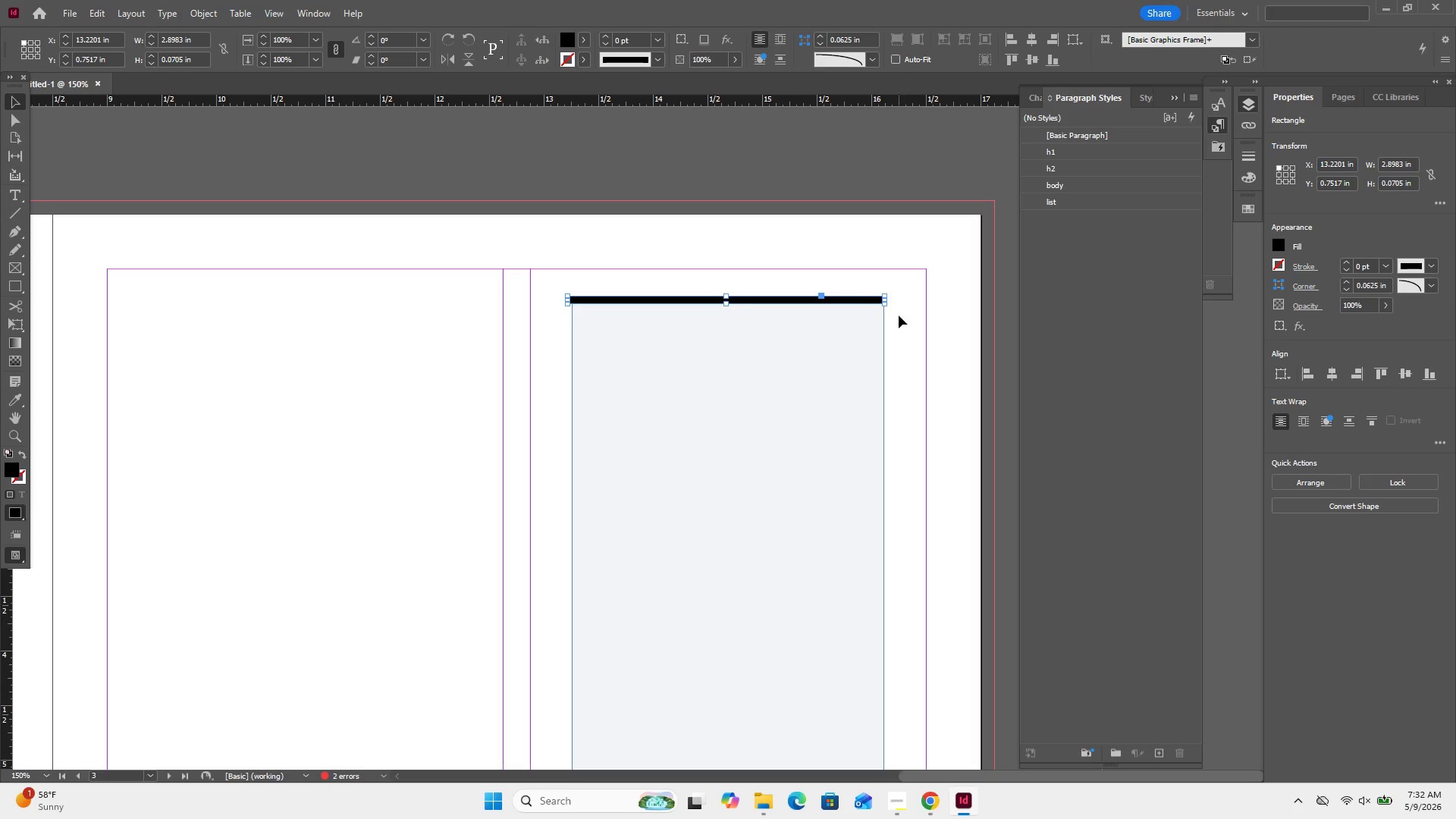 
key(ArrowRight)
 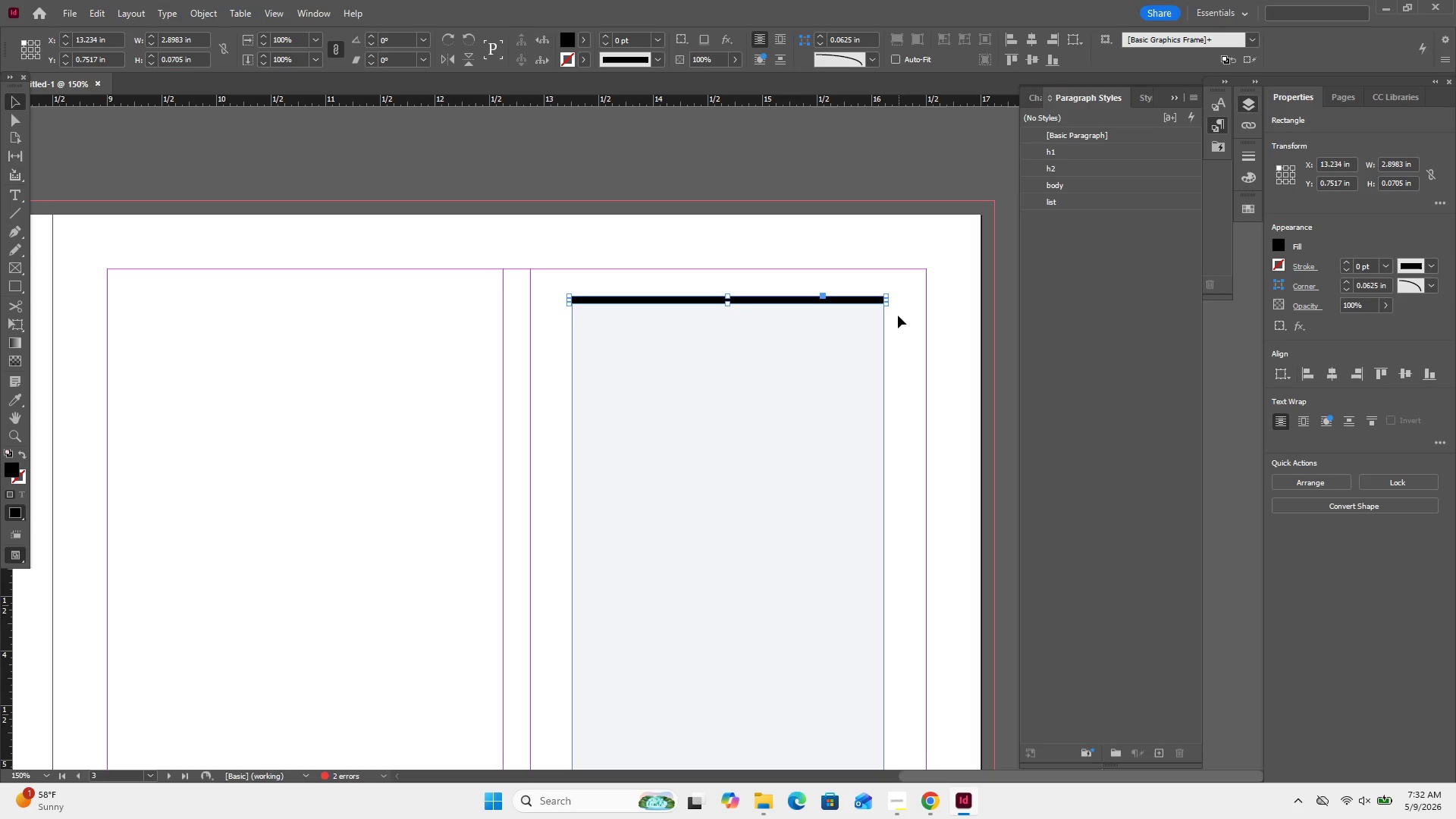 
left_click([898, 315])
 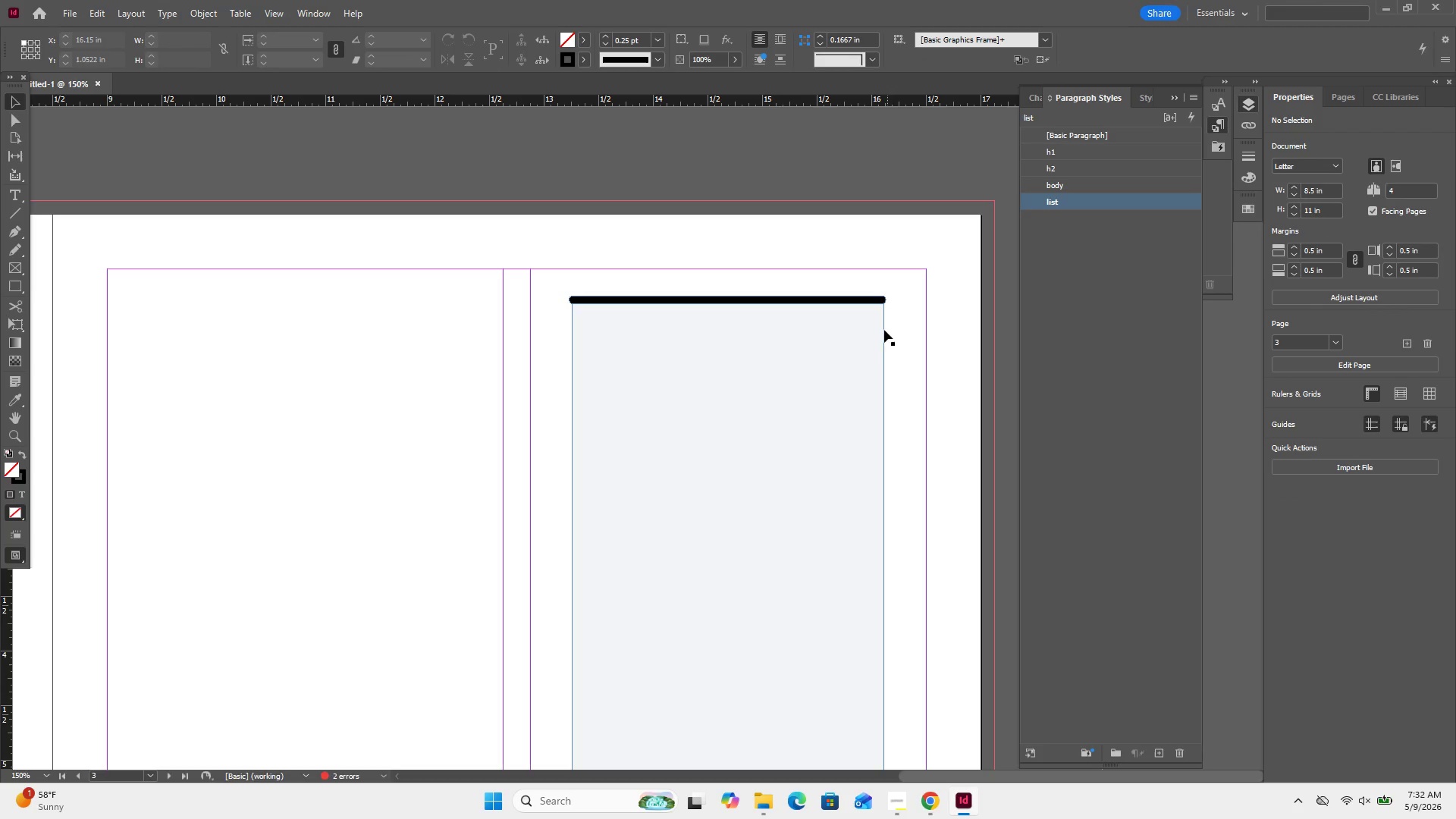 
left_click([883, 342])
 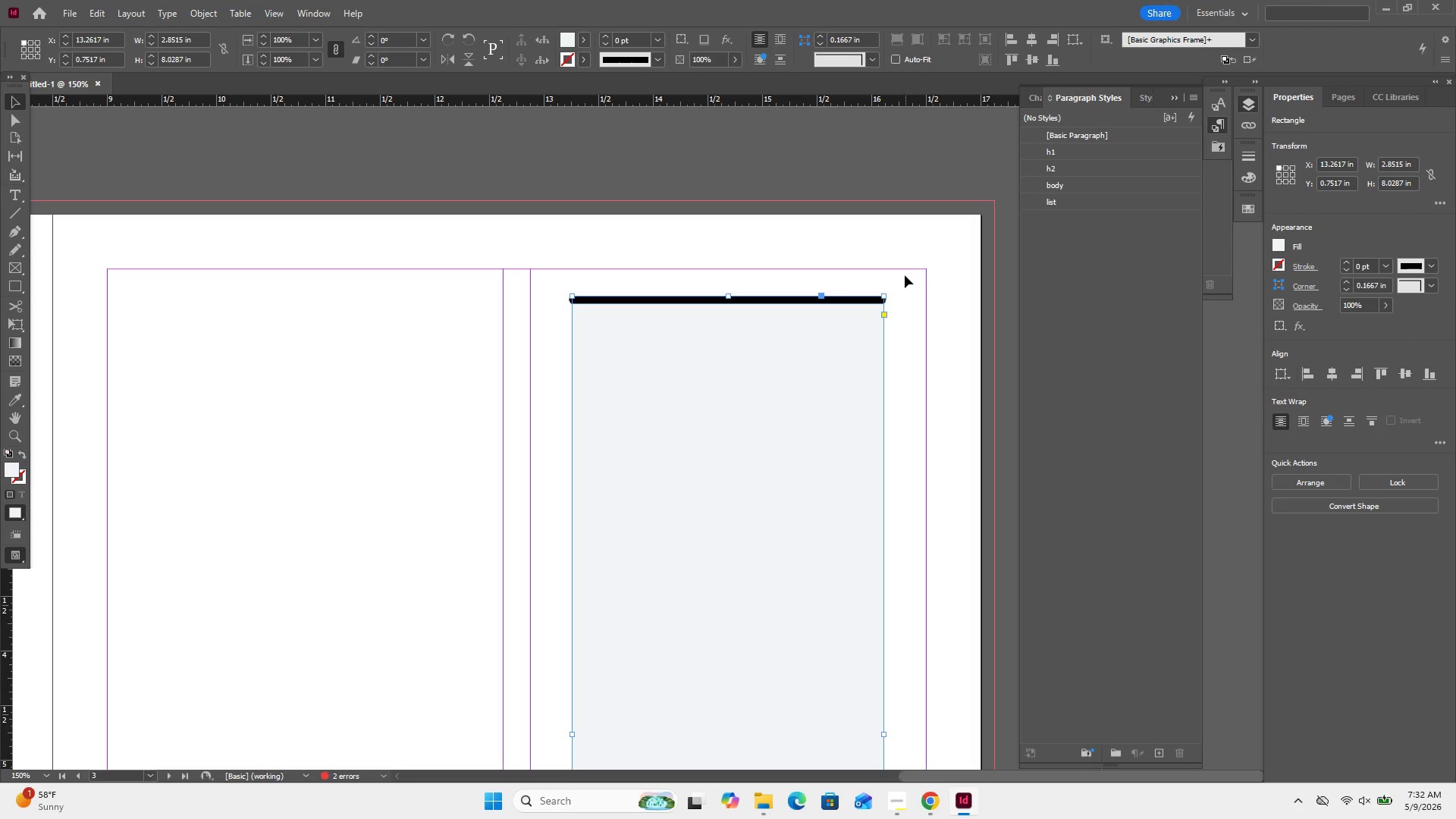 
key(Control+Equal)
 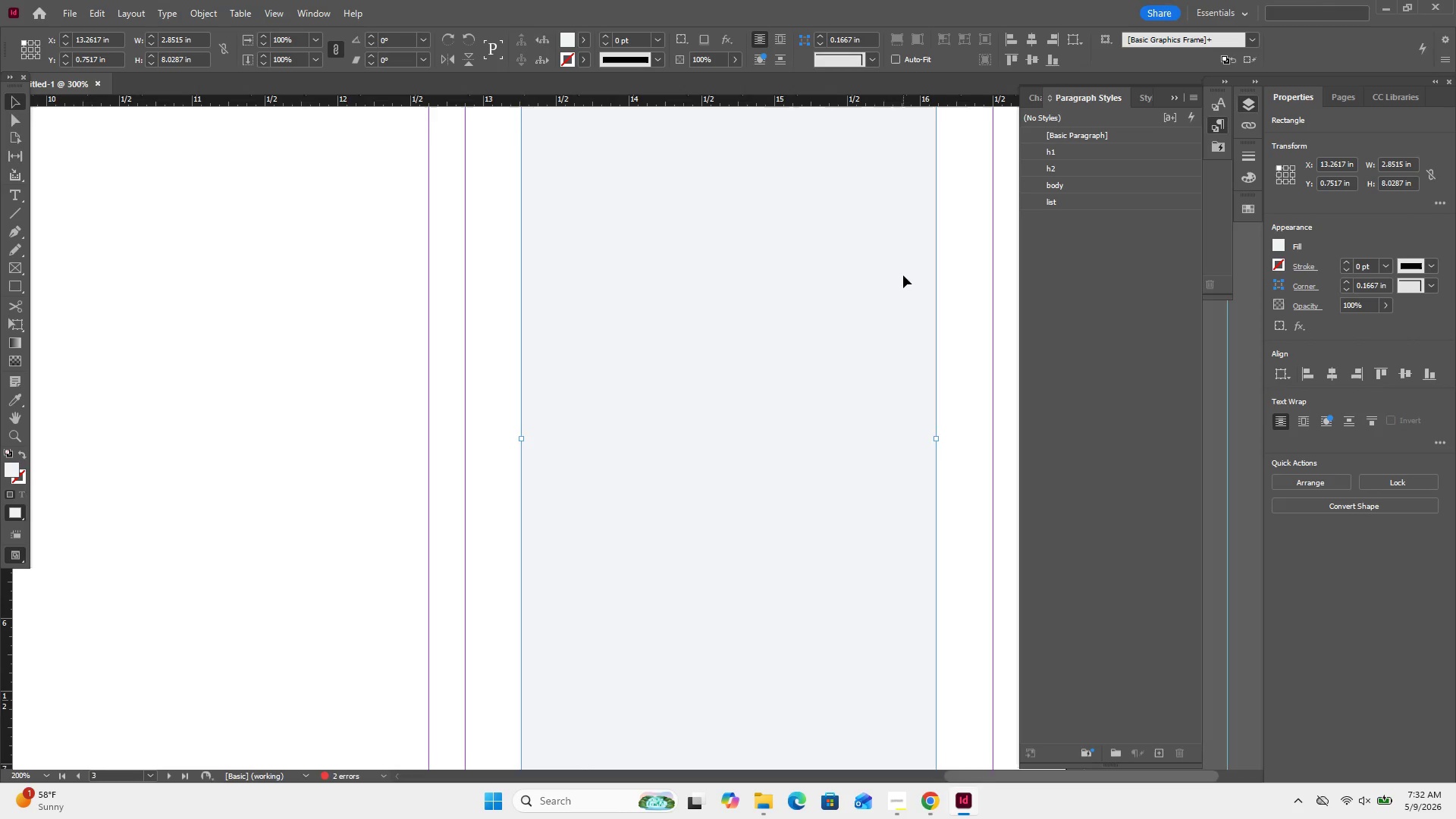 
key(Control+Equal)
 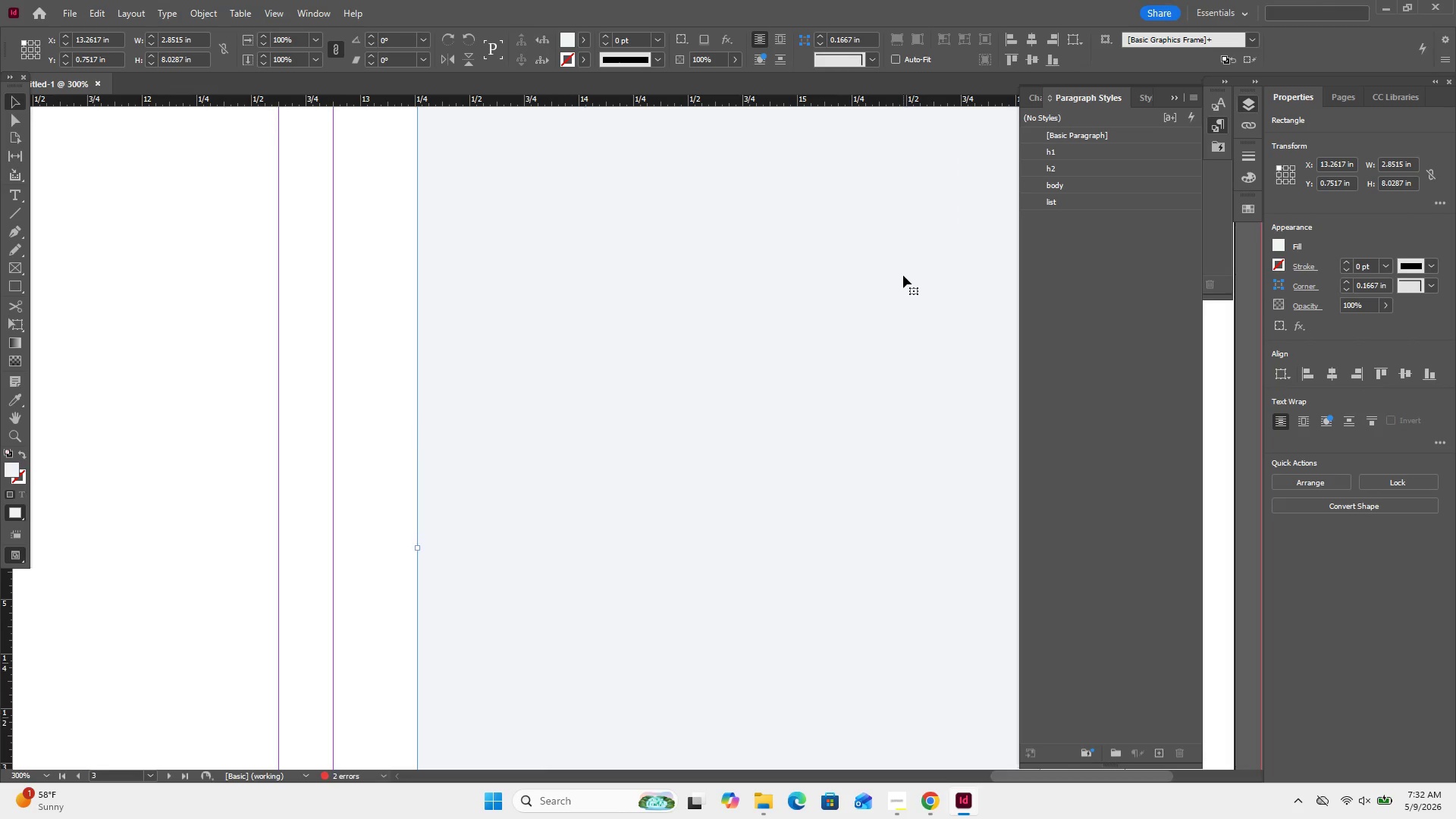 
scroll: coordinate [903, 275], scroll_direction: up, amount: 15.0
 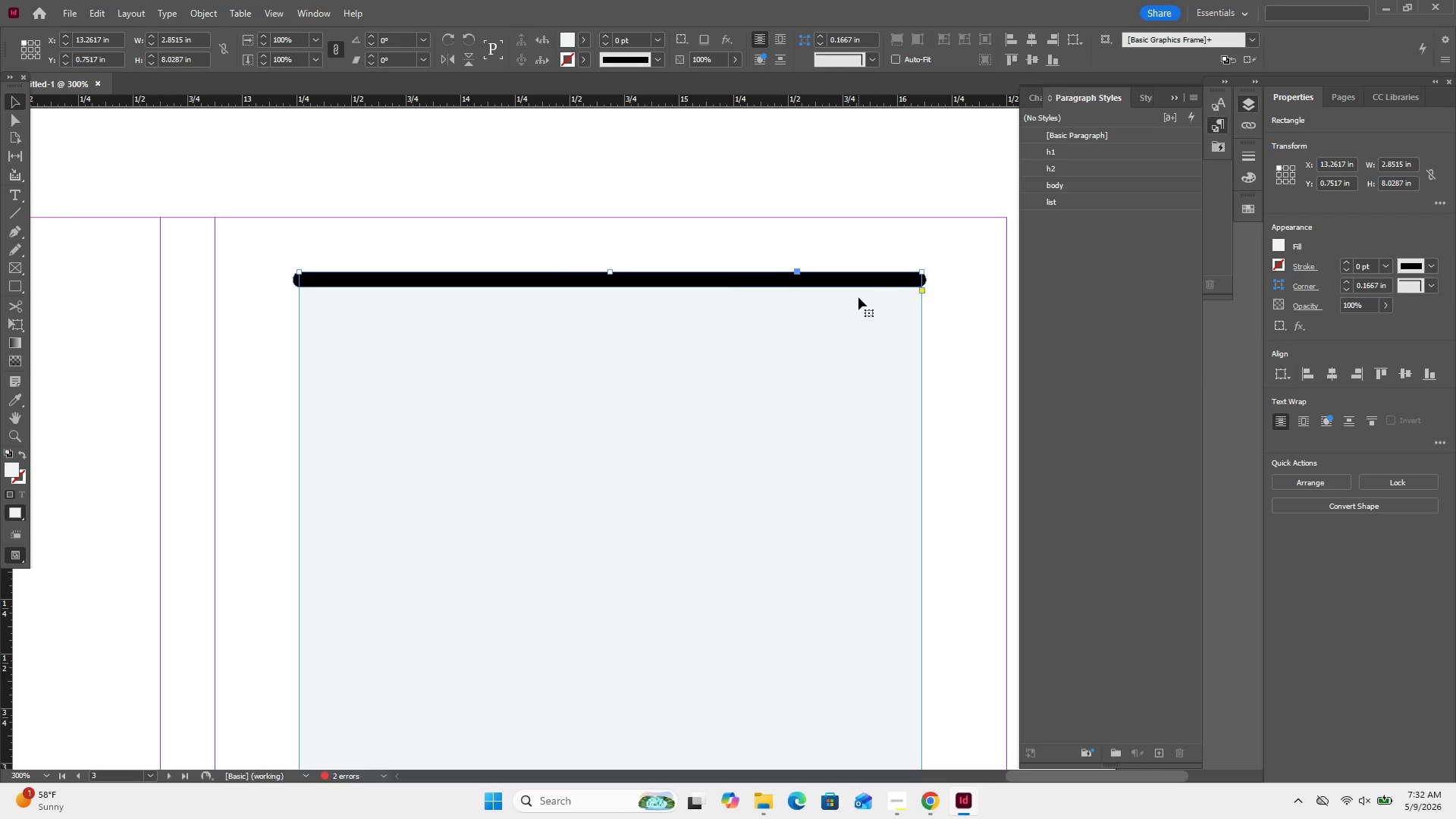 
left_click([872, 278])
 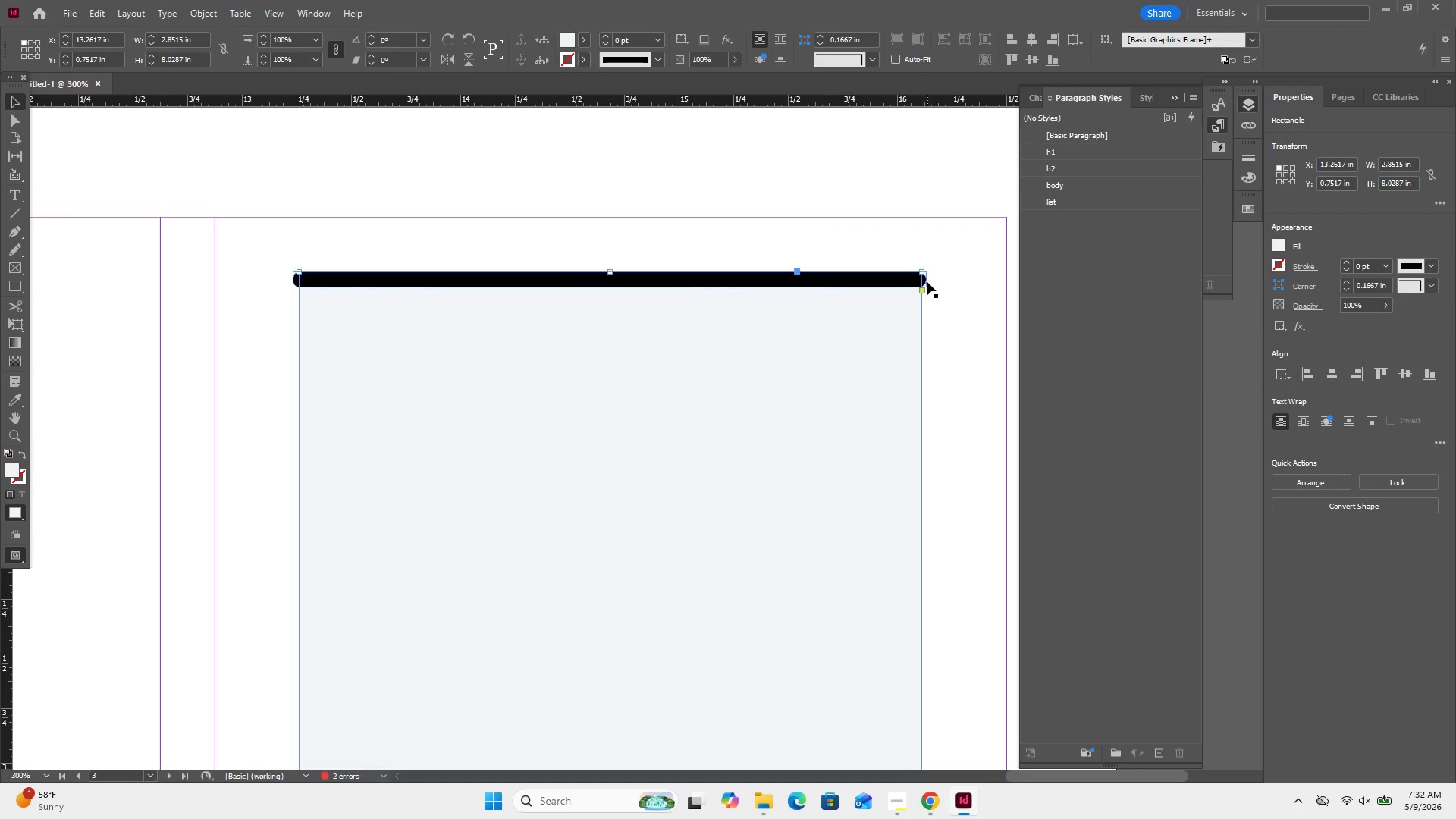 
left_click([926, 283])
 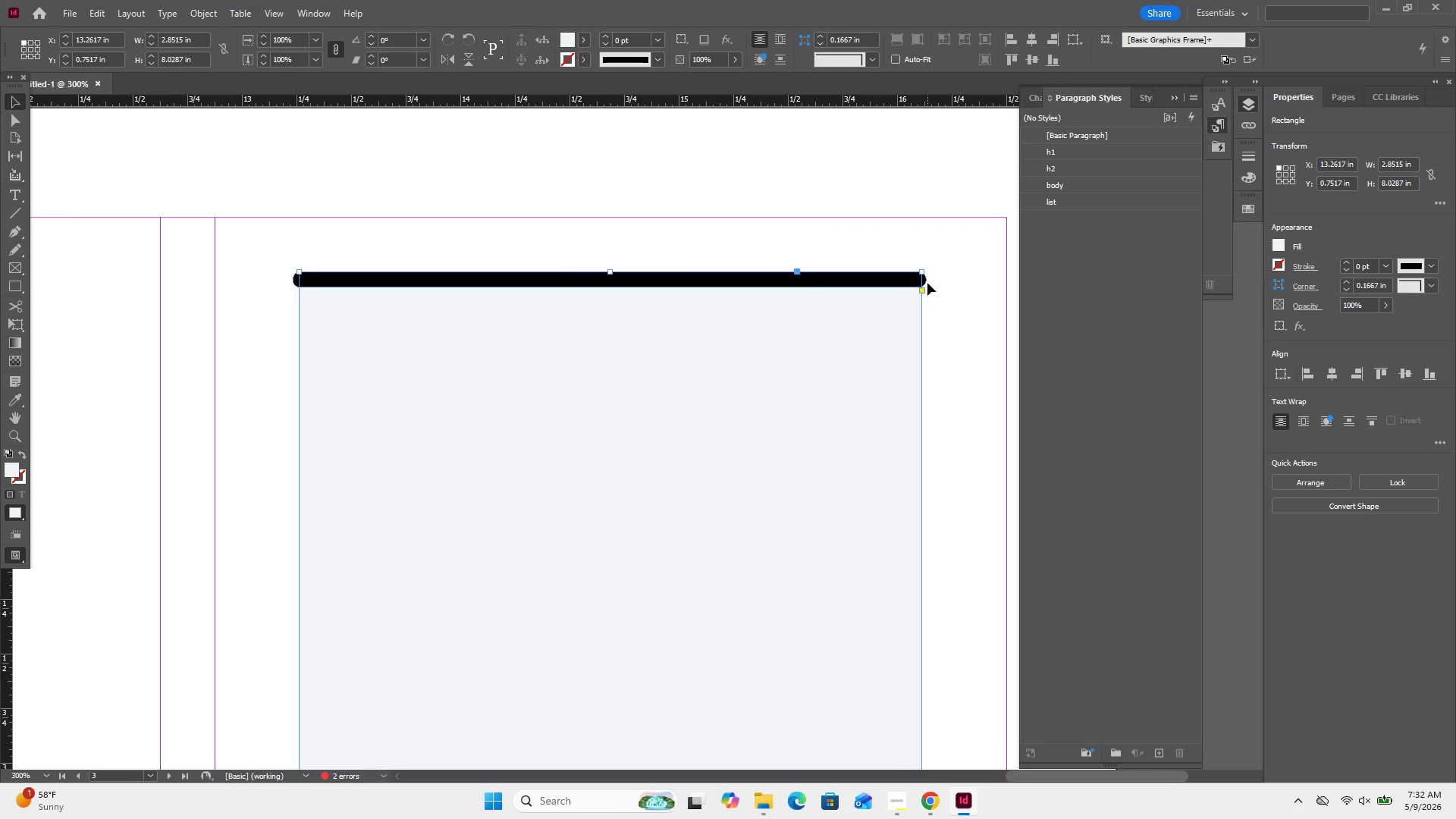 
left_click([927, 283])
 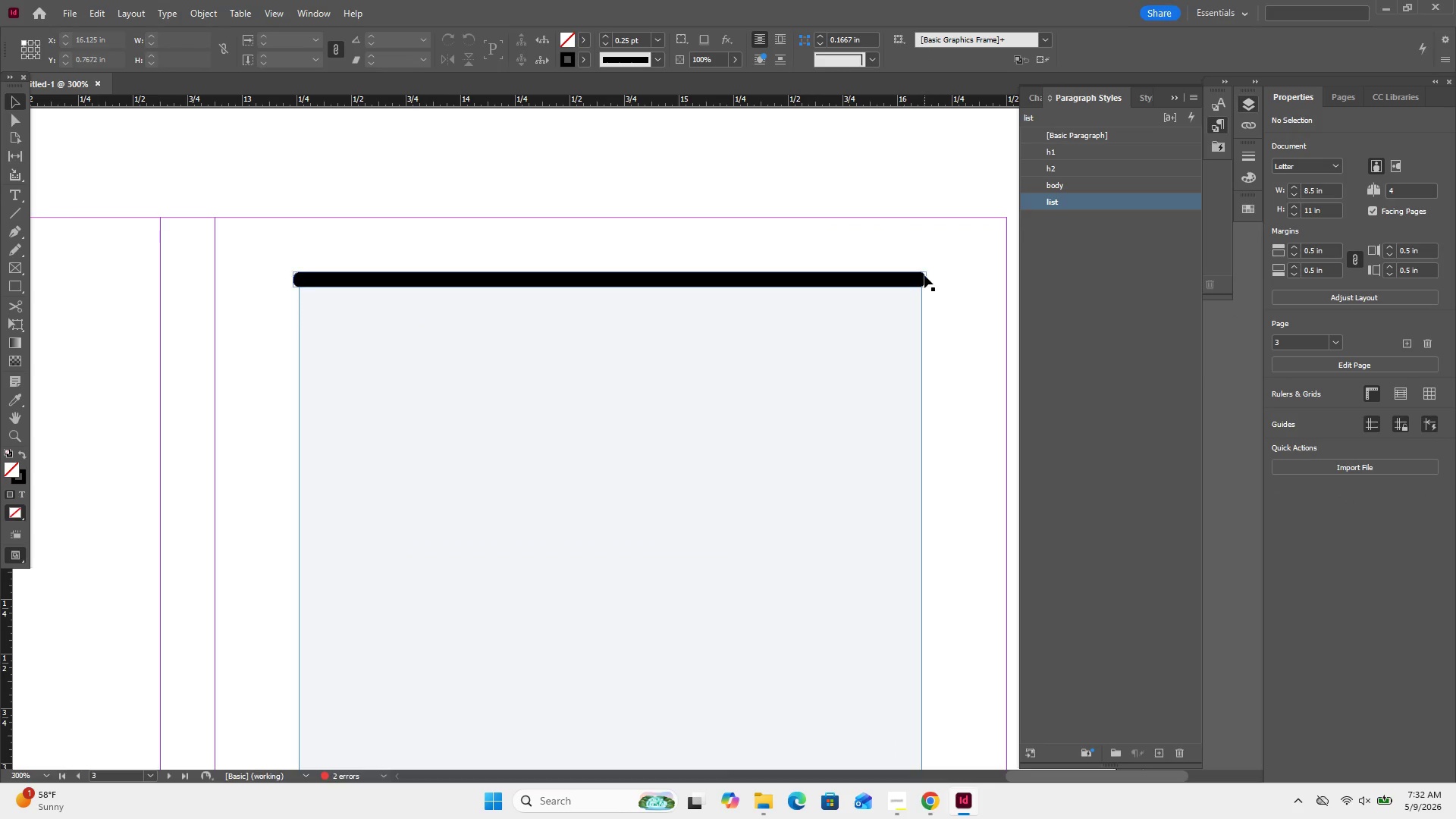 
left_click([924, 276])
 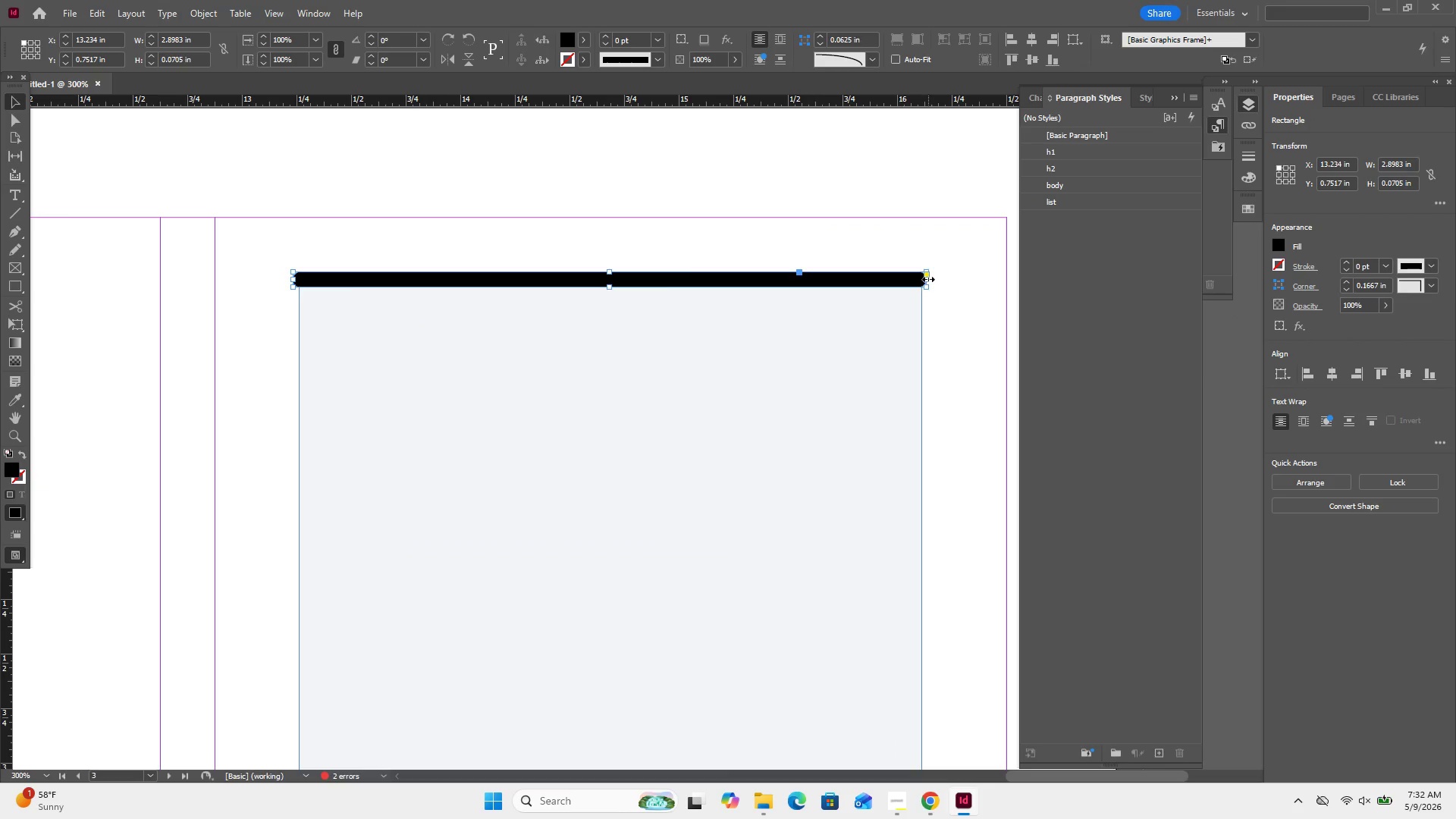 
left_click_drag(start_coordinate=[928, 279], to_coordinate=[922, 281])
 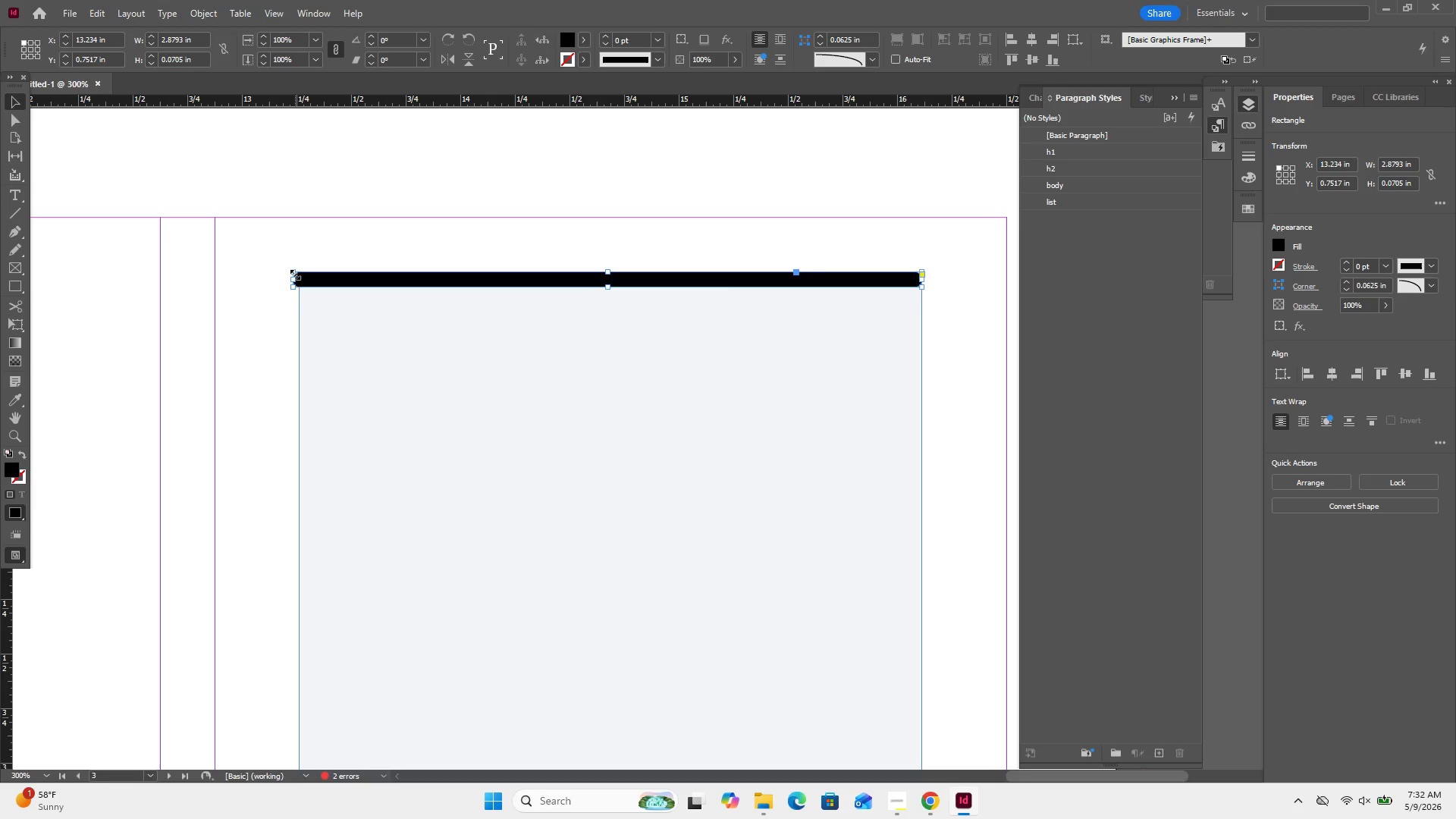 
left_click_drag(start_coordinate=[292, 277], to_coordinate=[300, 278])
 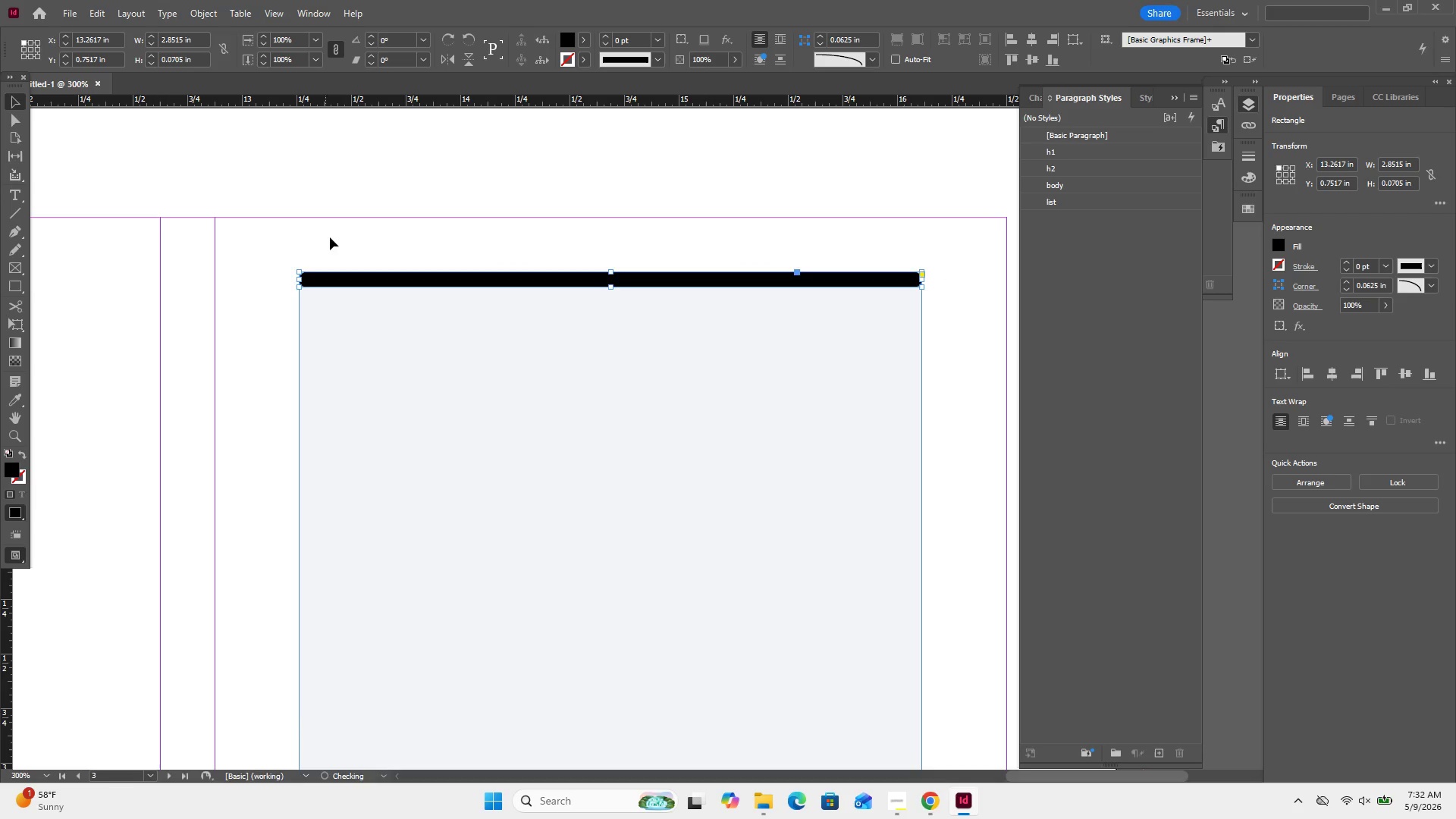 
left_click([330, 237])
 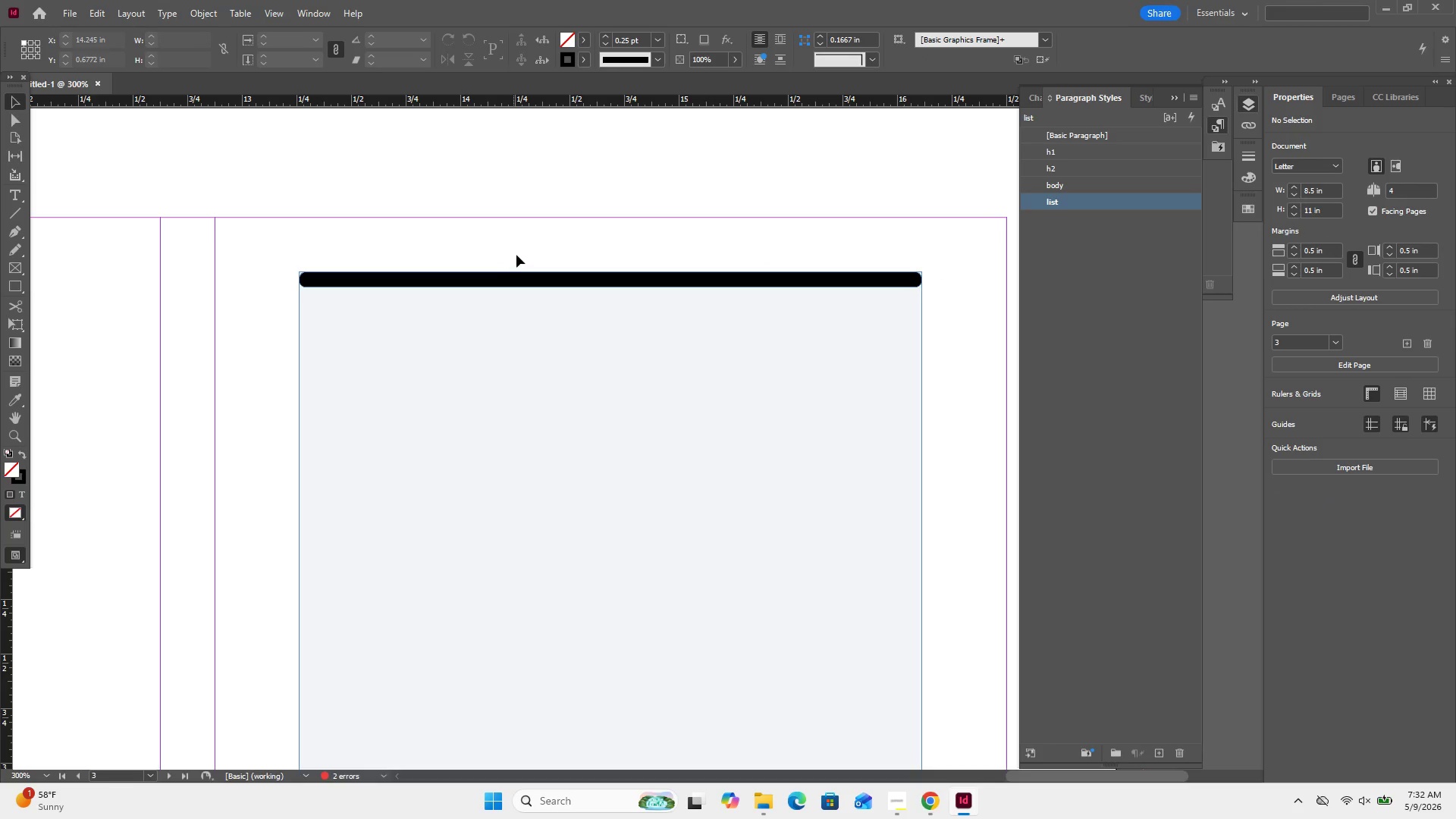 
left_click([607, 238])
 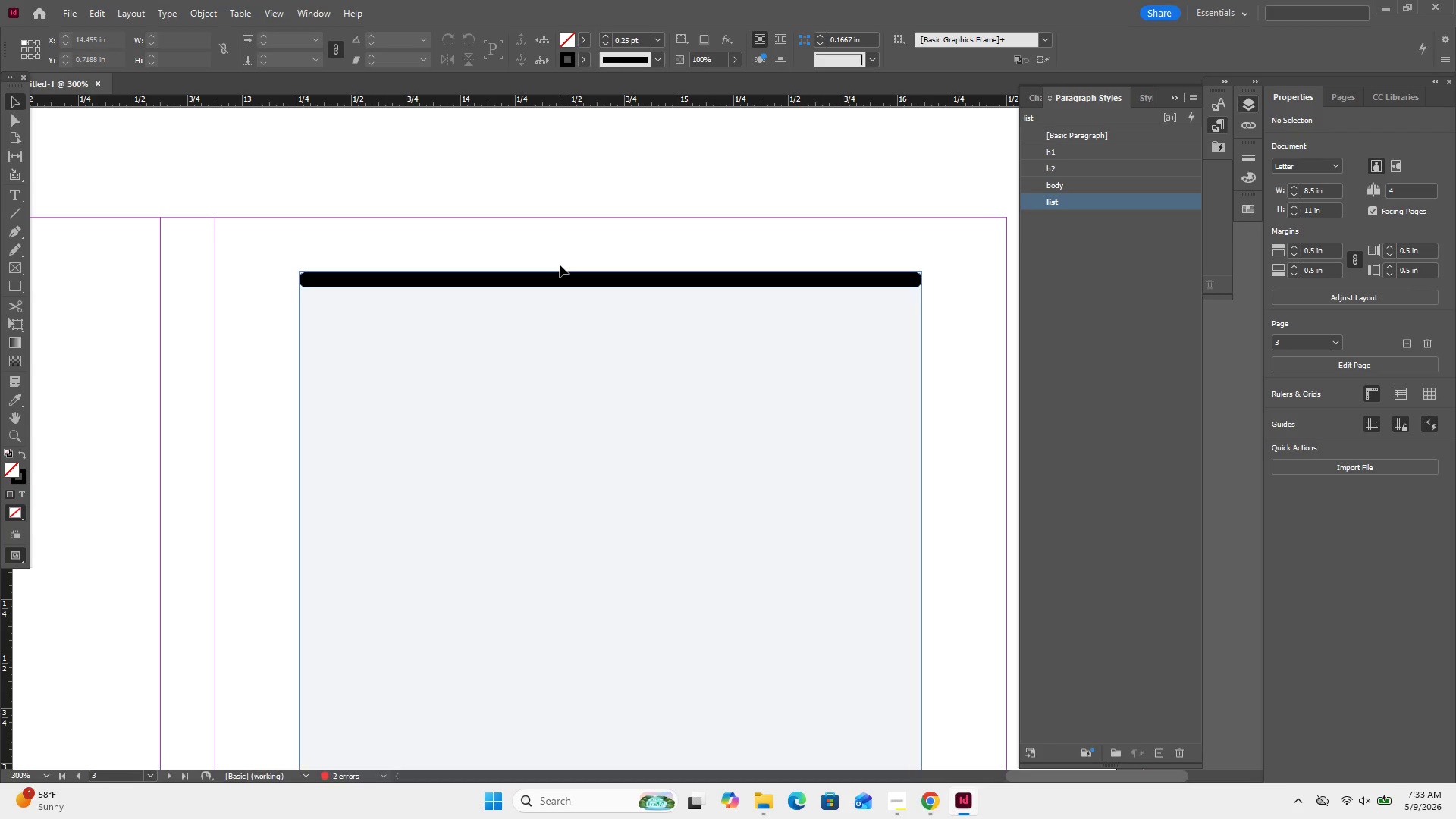 
wait(18.06)
 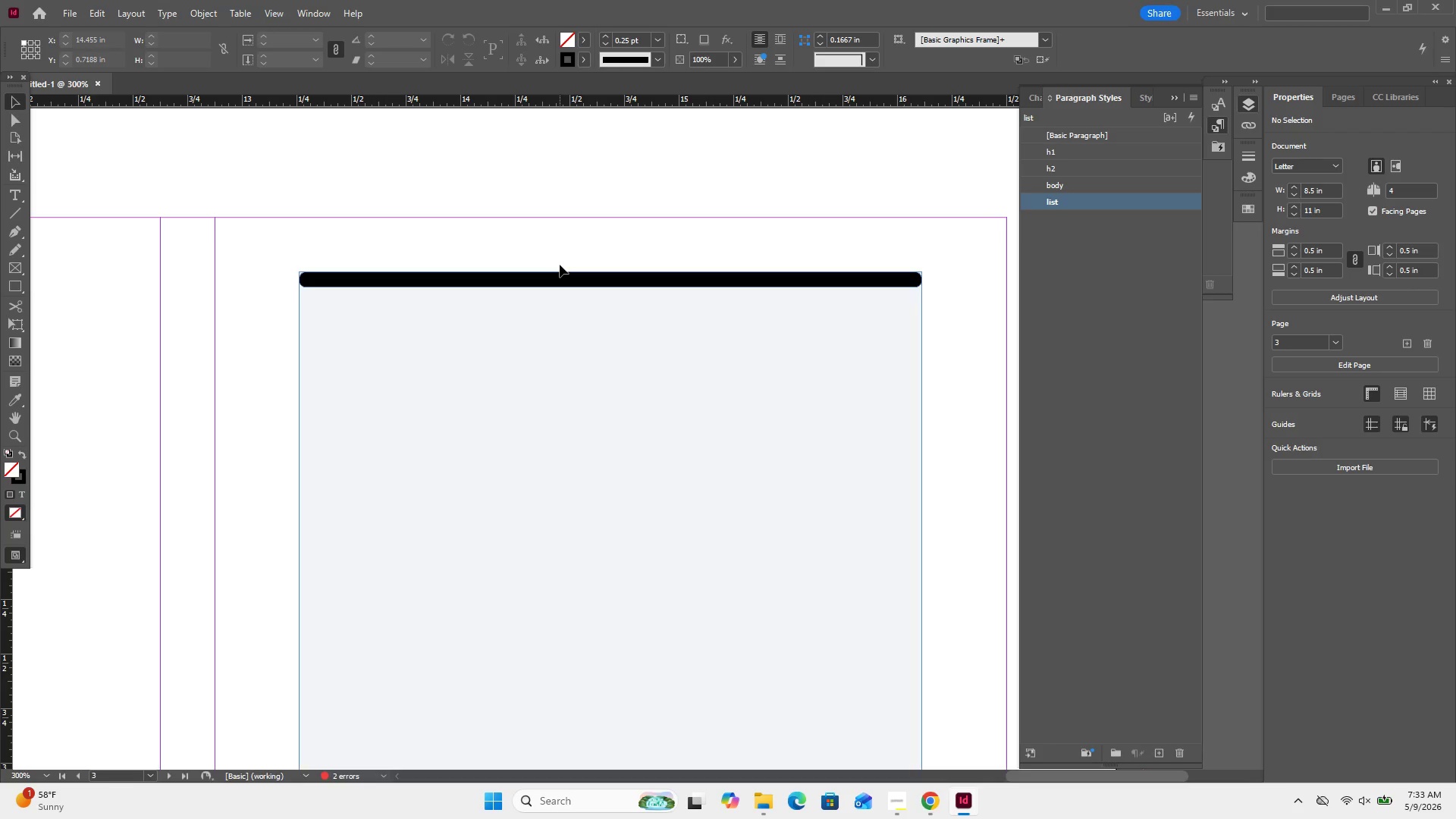 
left_click_drag(start_coordinate=[1084, 165], to_coordinate=[1087, 171])
 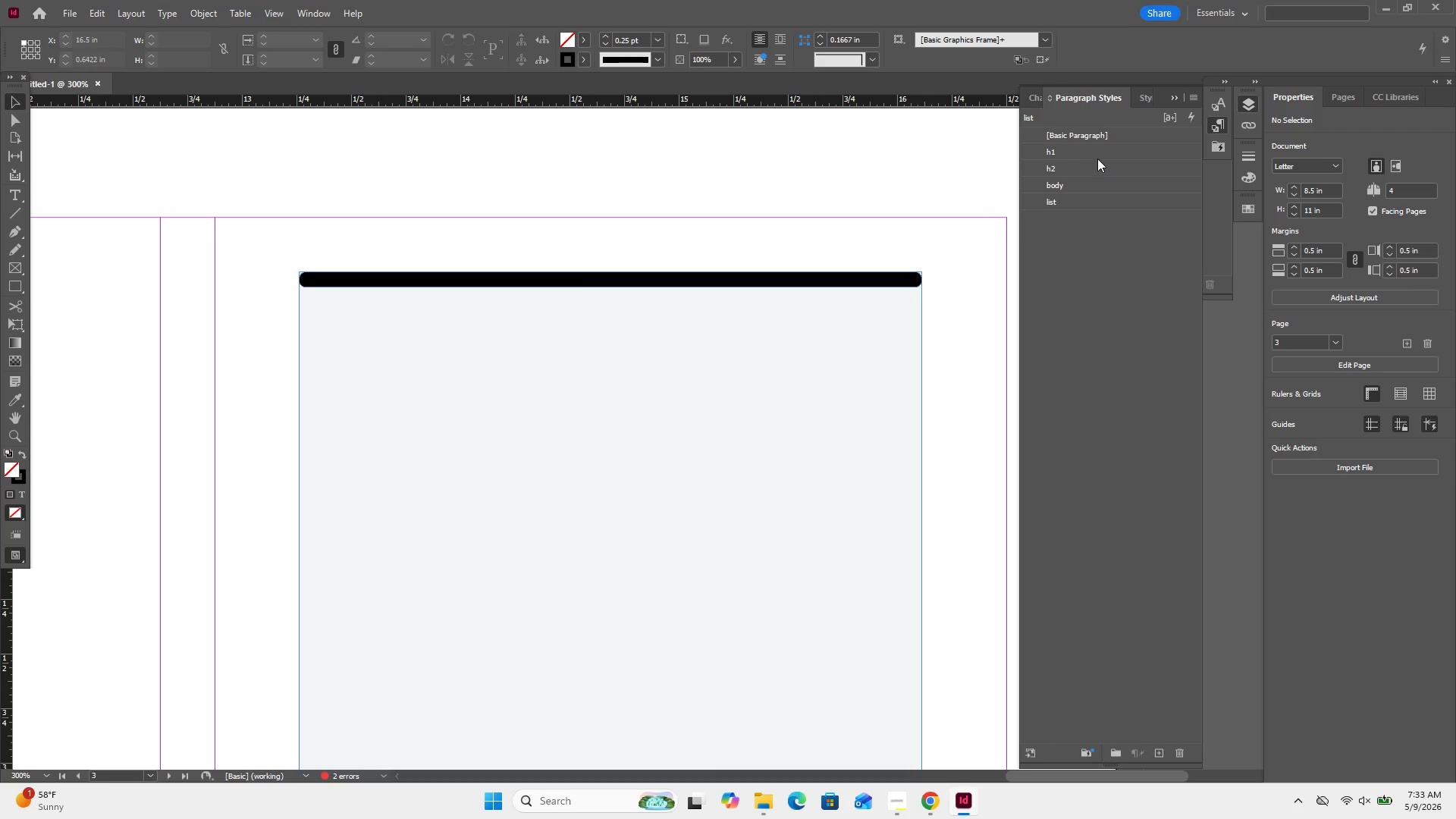 
left_click([1097, 158])
 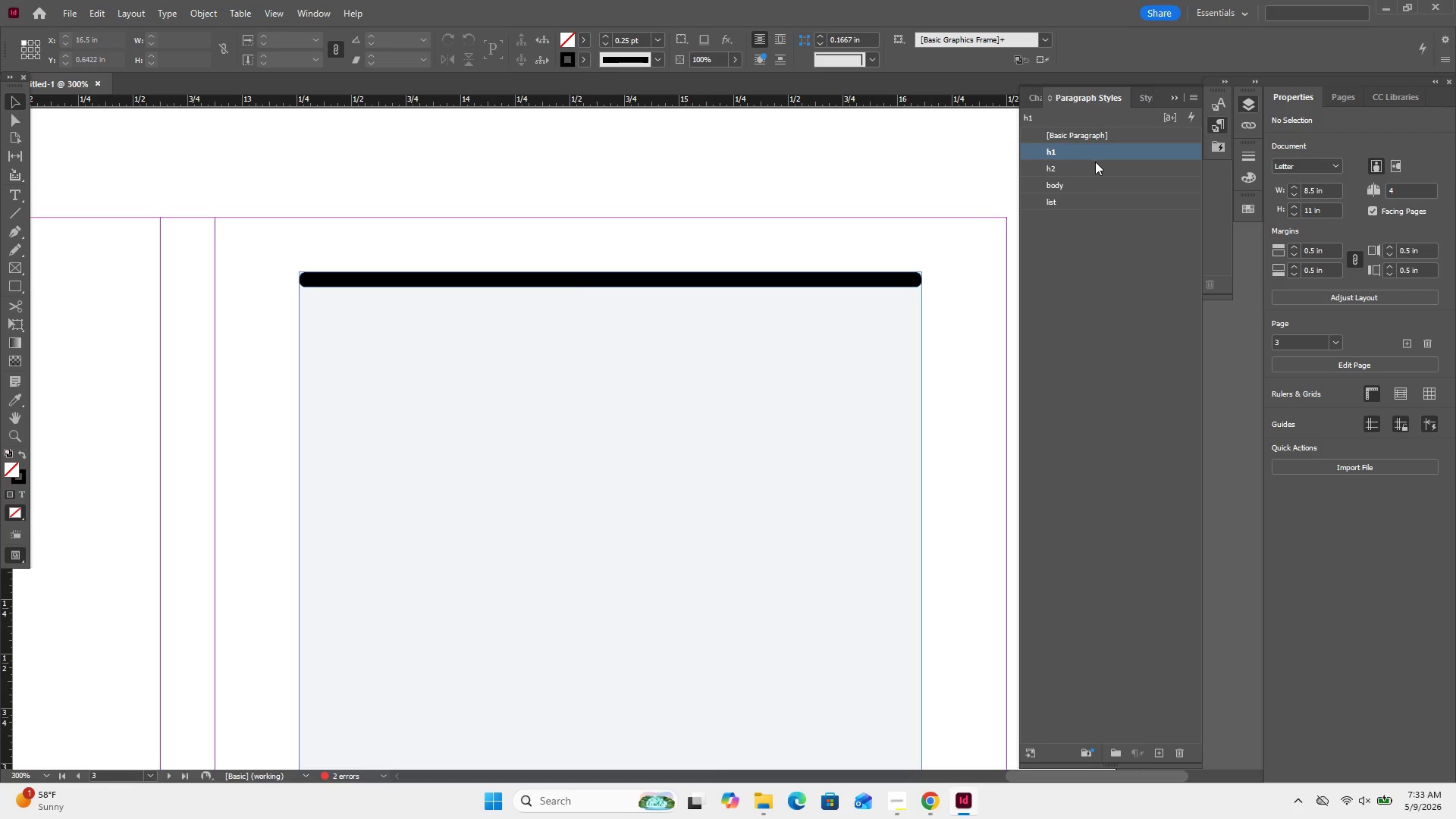 
left_click([1095, 162])
 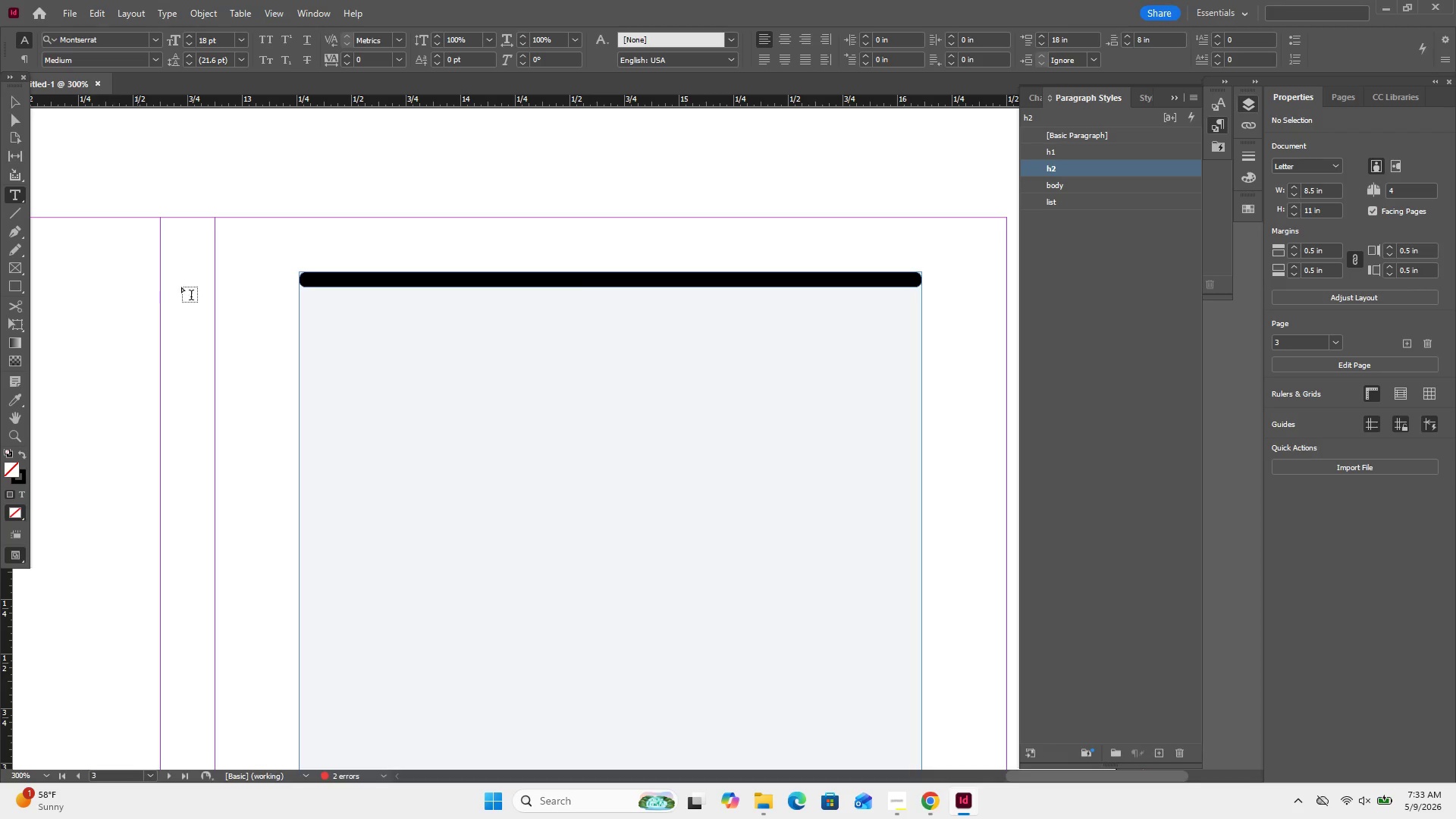 
left_click([323, 313])
 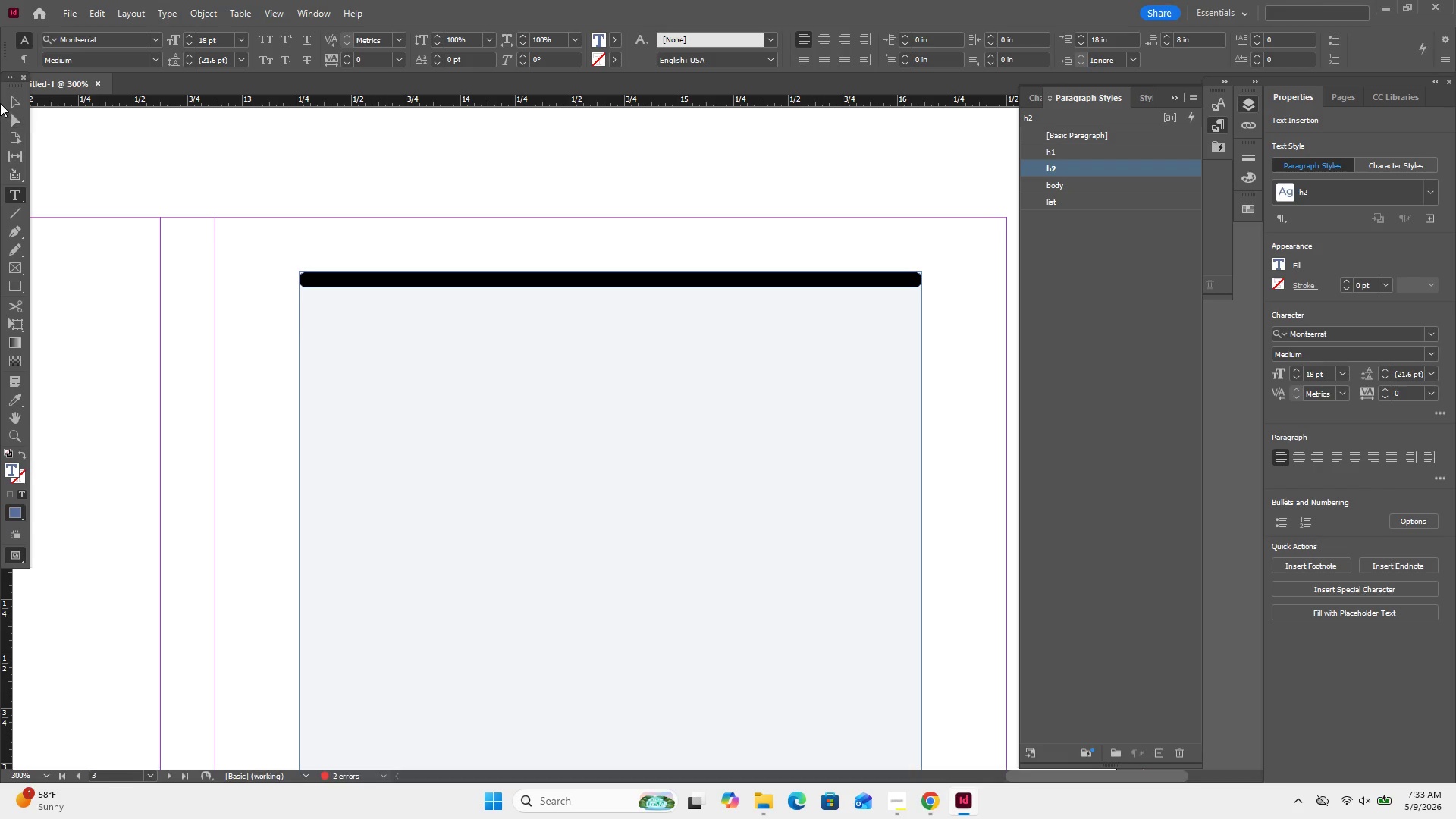 
double_click([8, 99])
 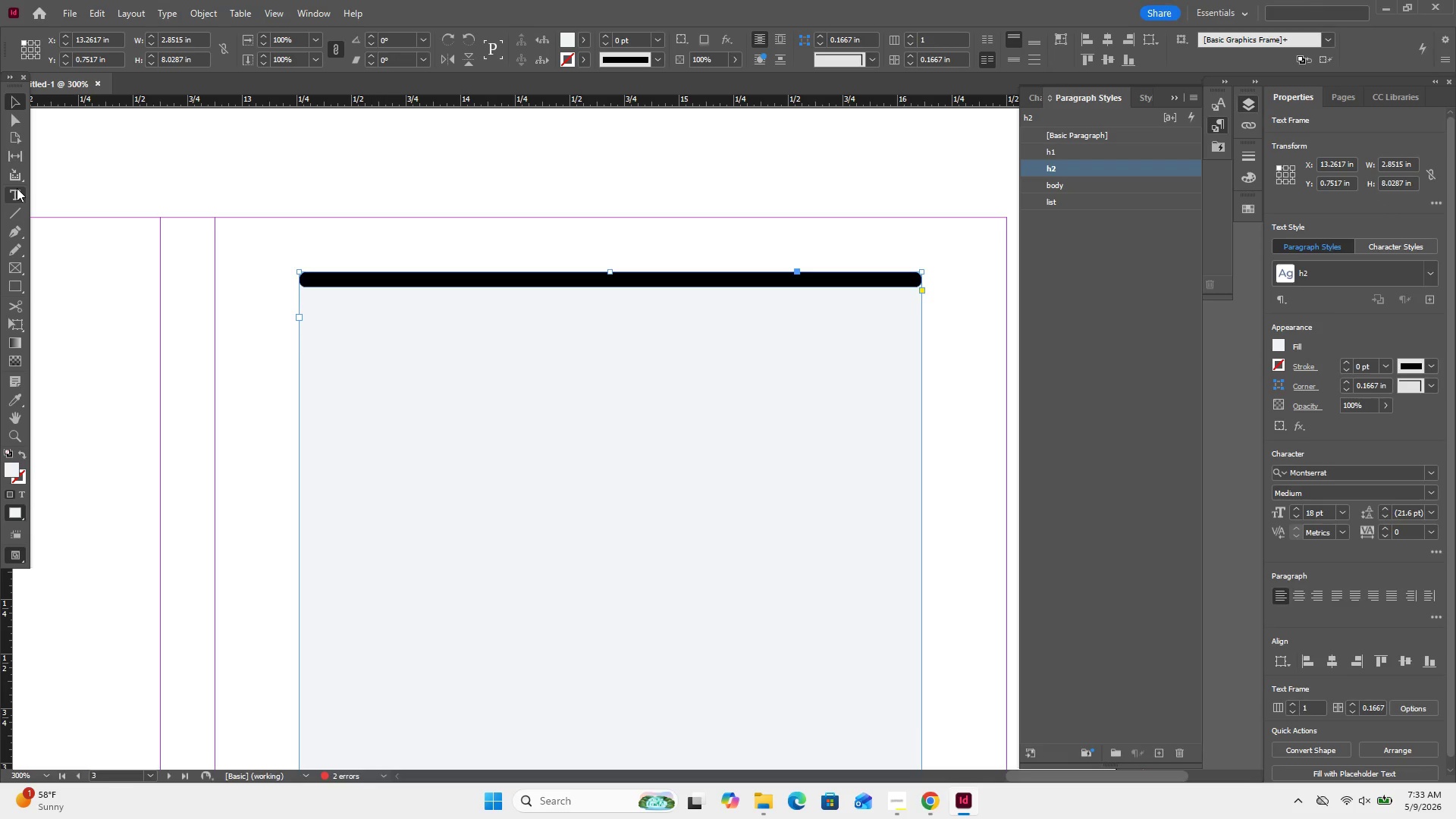 
left_click([335, 322])
 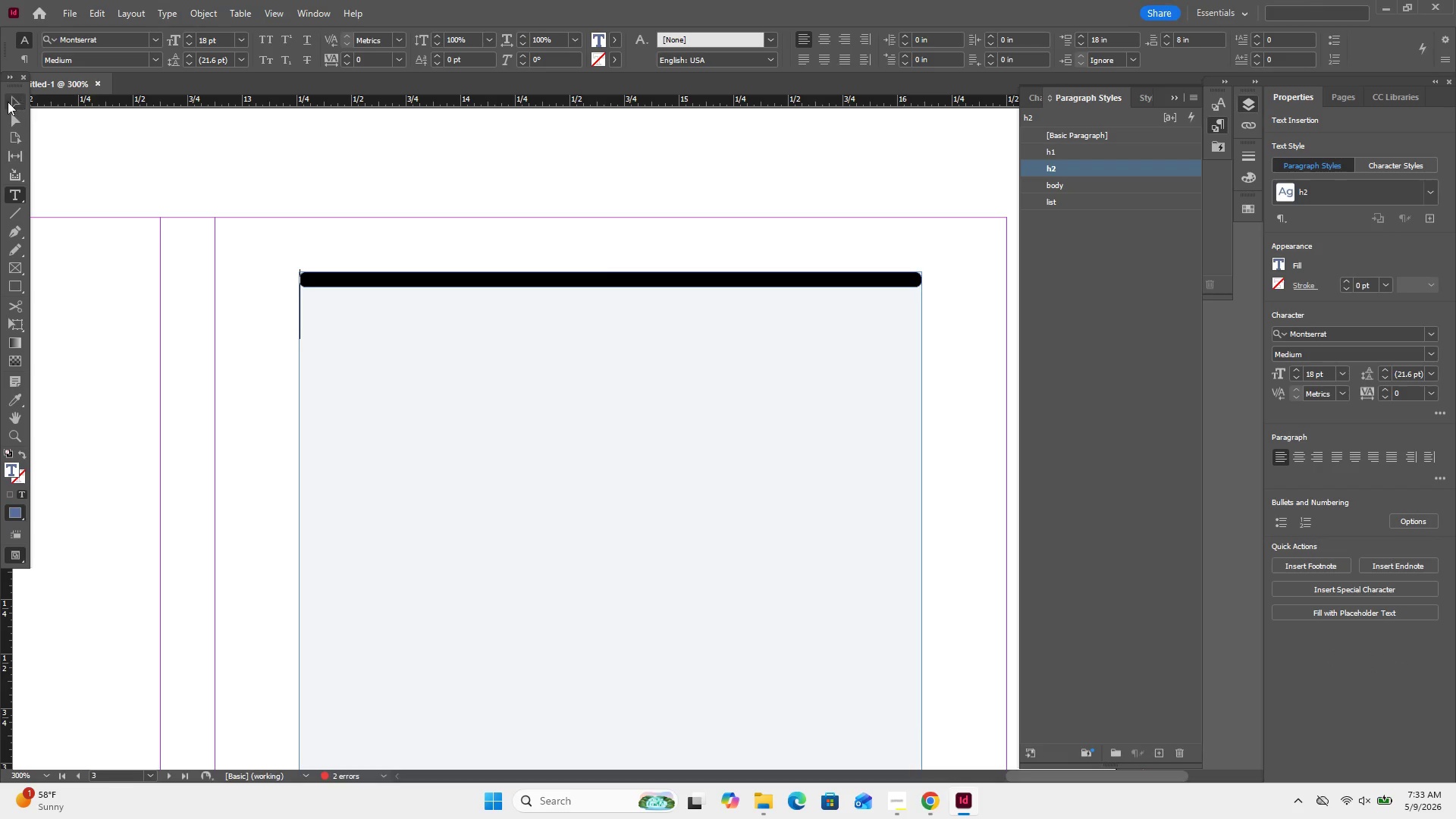 
double_click([8, 101])
 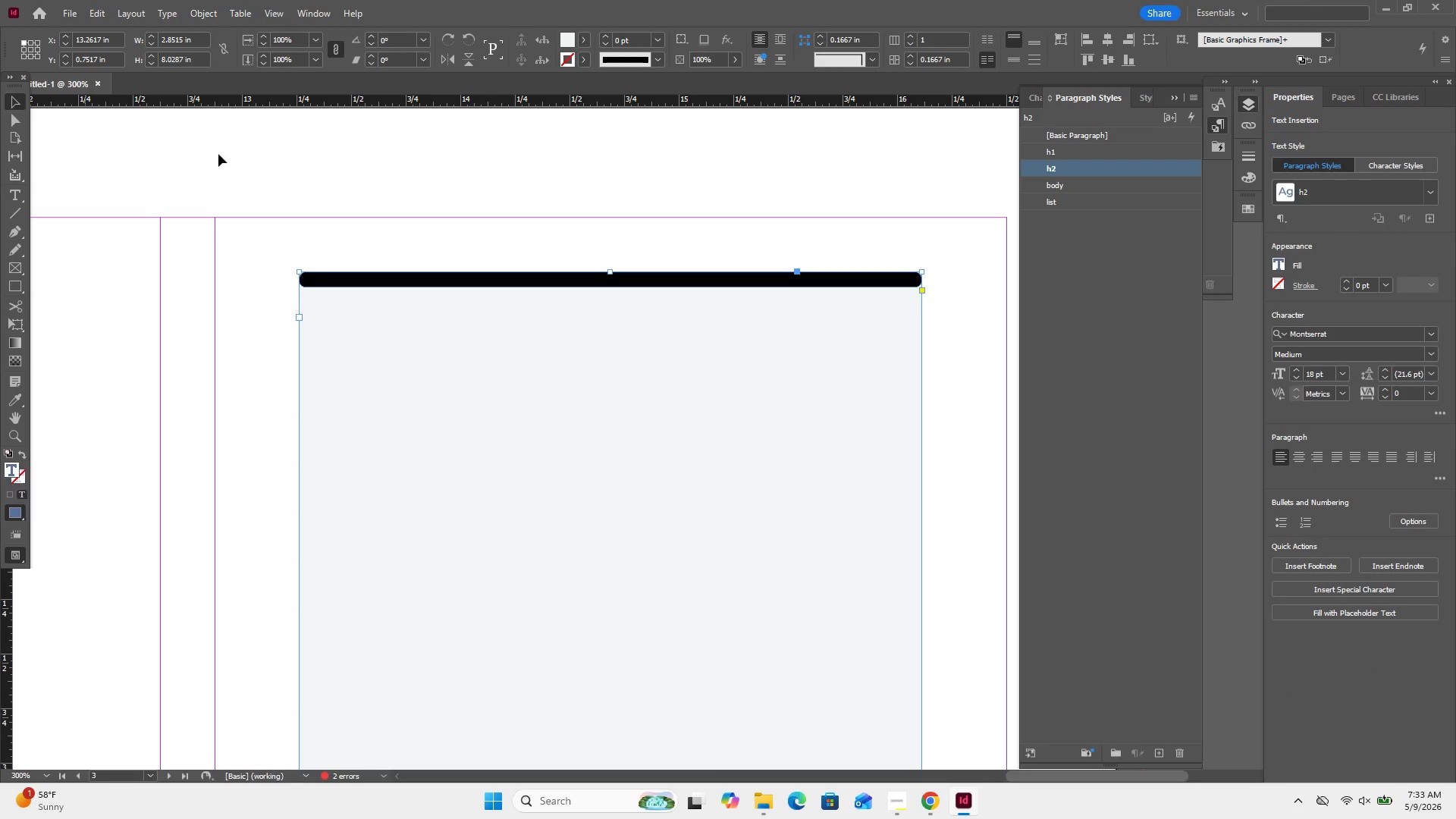 
triple_click([219, 155])
 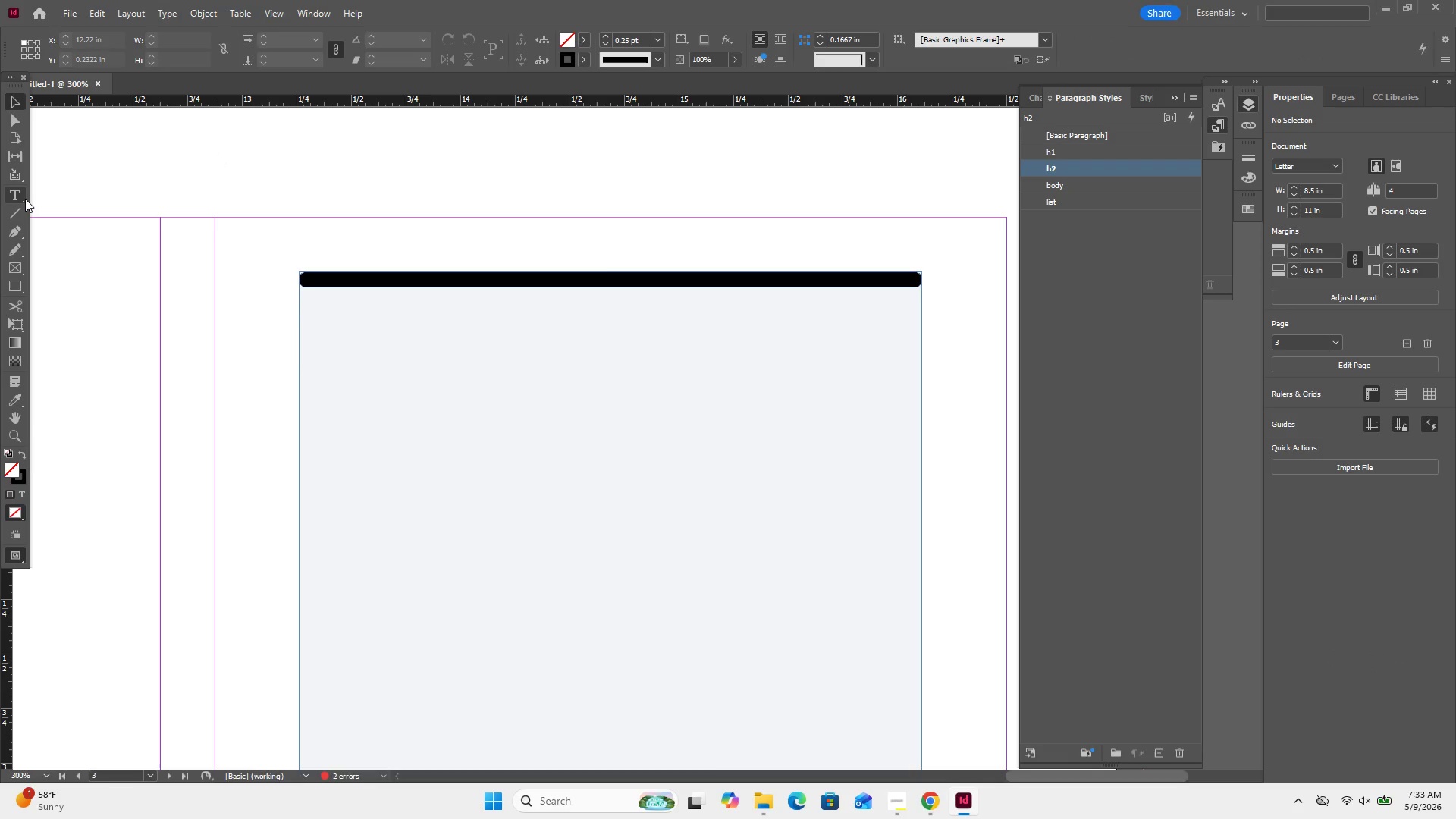 
left_click([20, 189])
 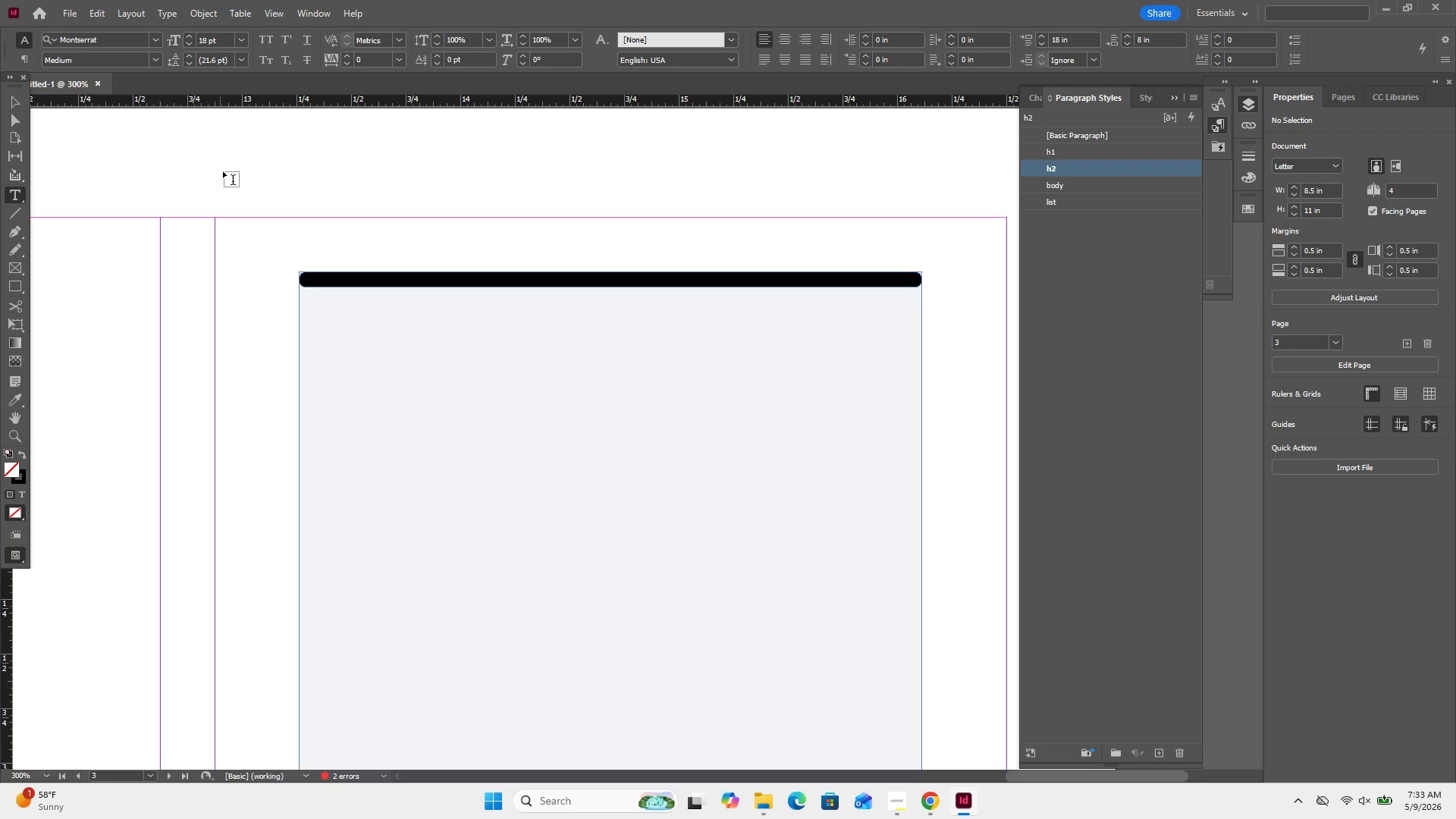 
left_click_drag(start_coordinate=[224, 165], to_coordinate=[362, 203])
 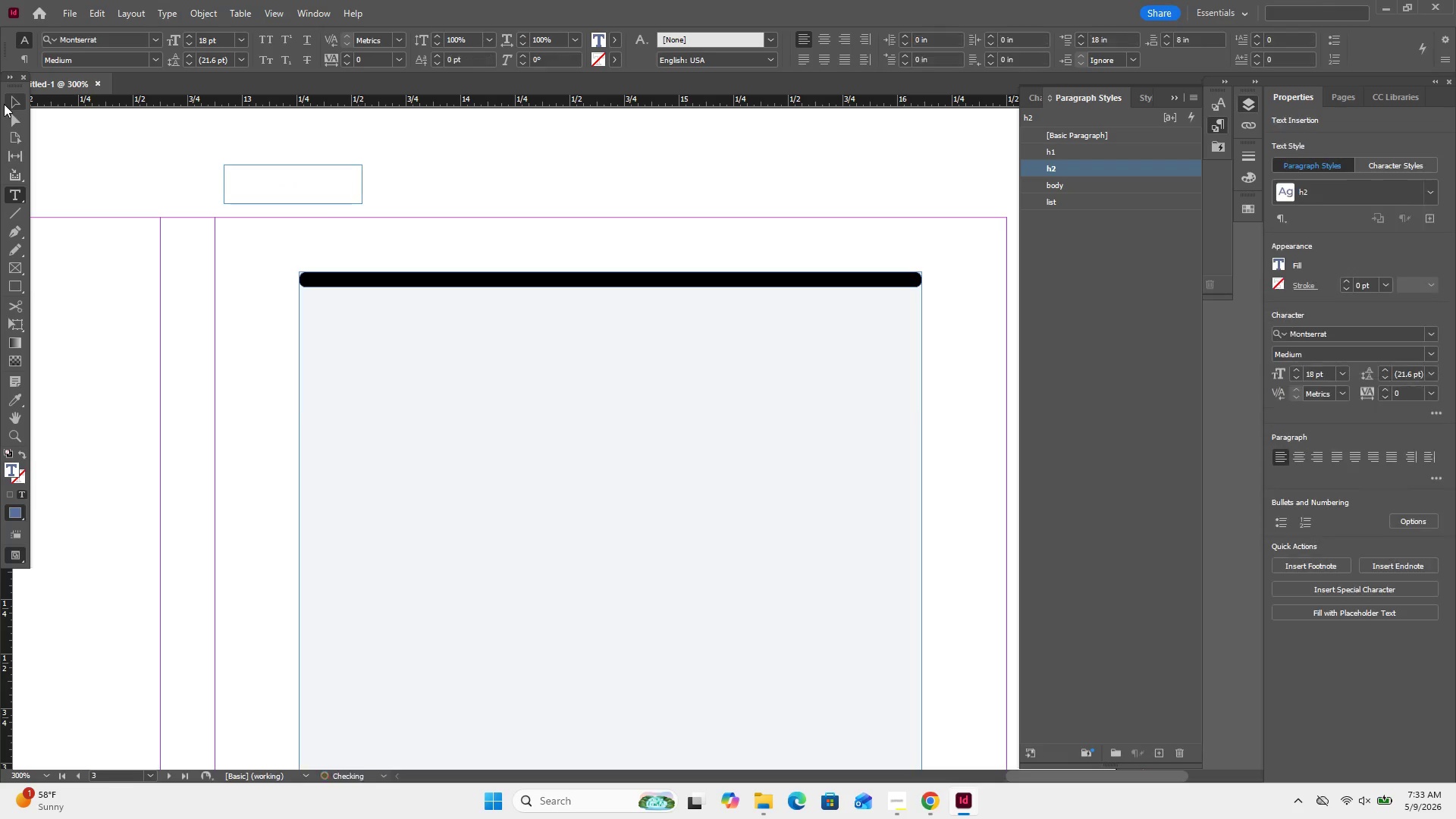 
left_click([8, 102])
 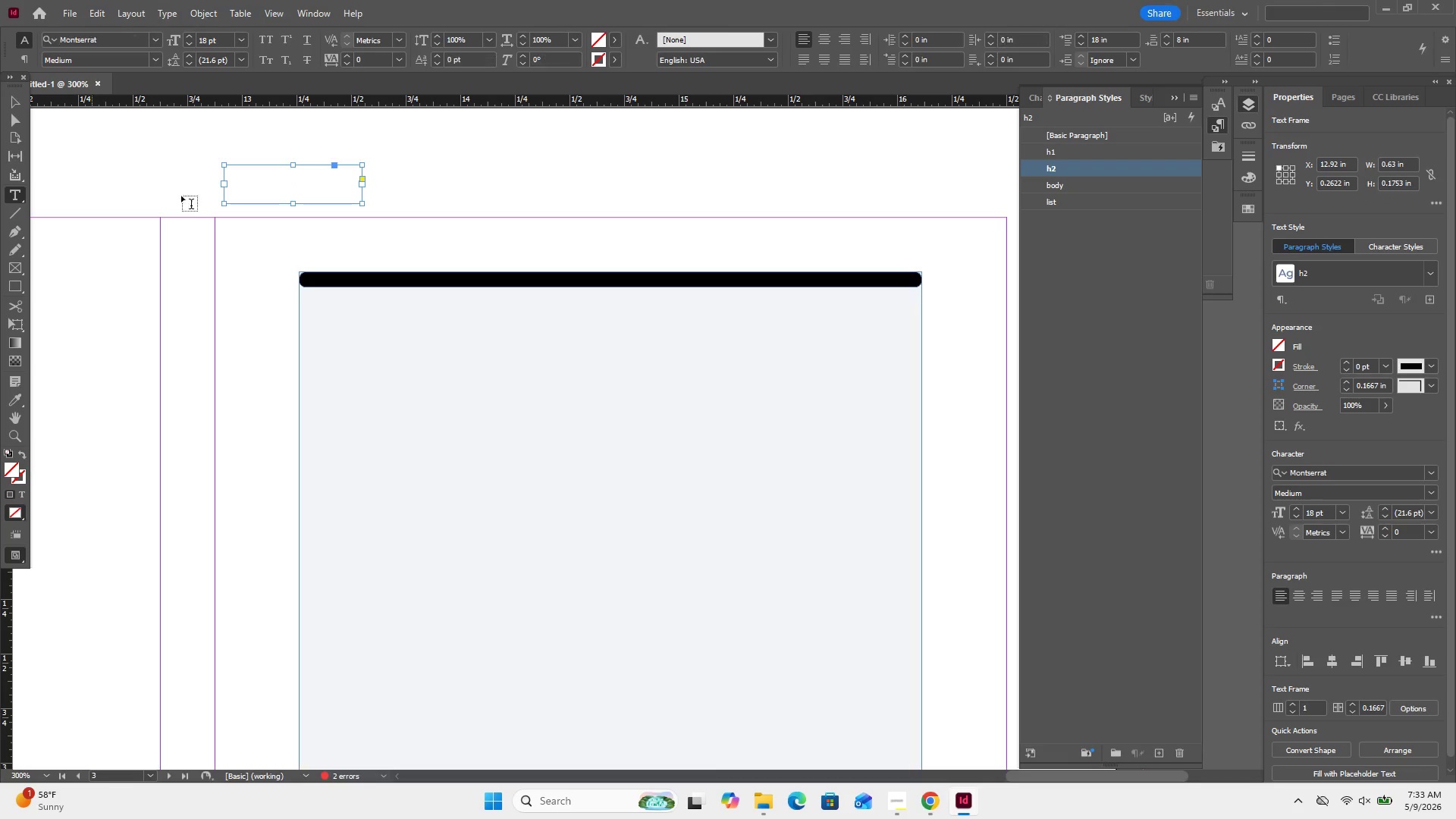 
left_click([267, 182])
 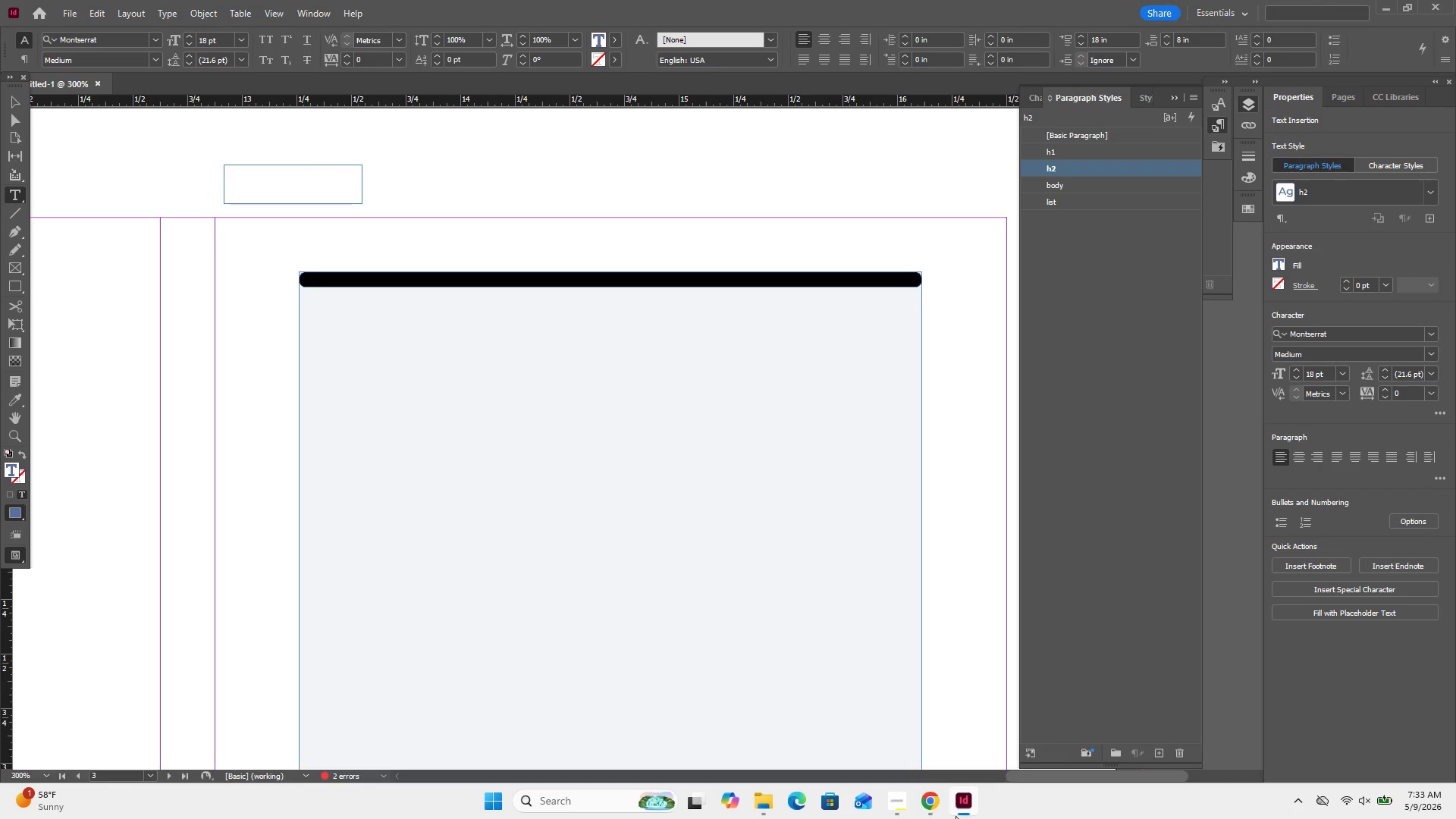 
left_click([902, 809])